 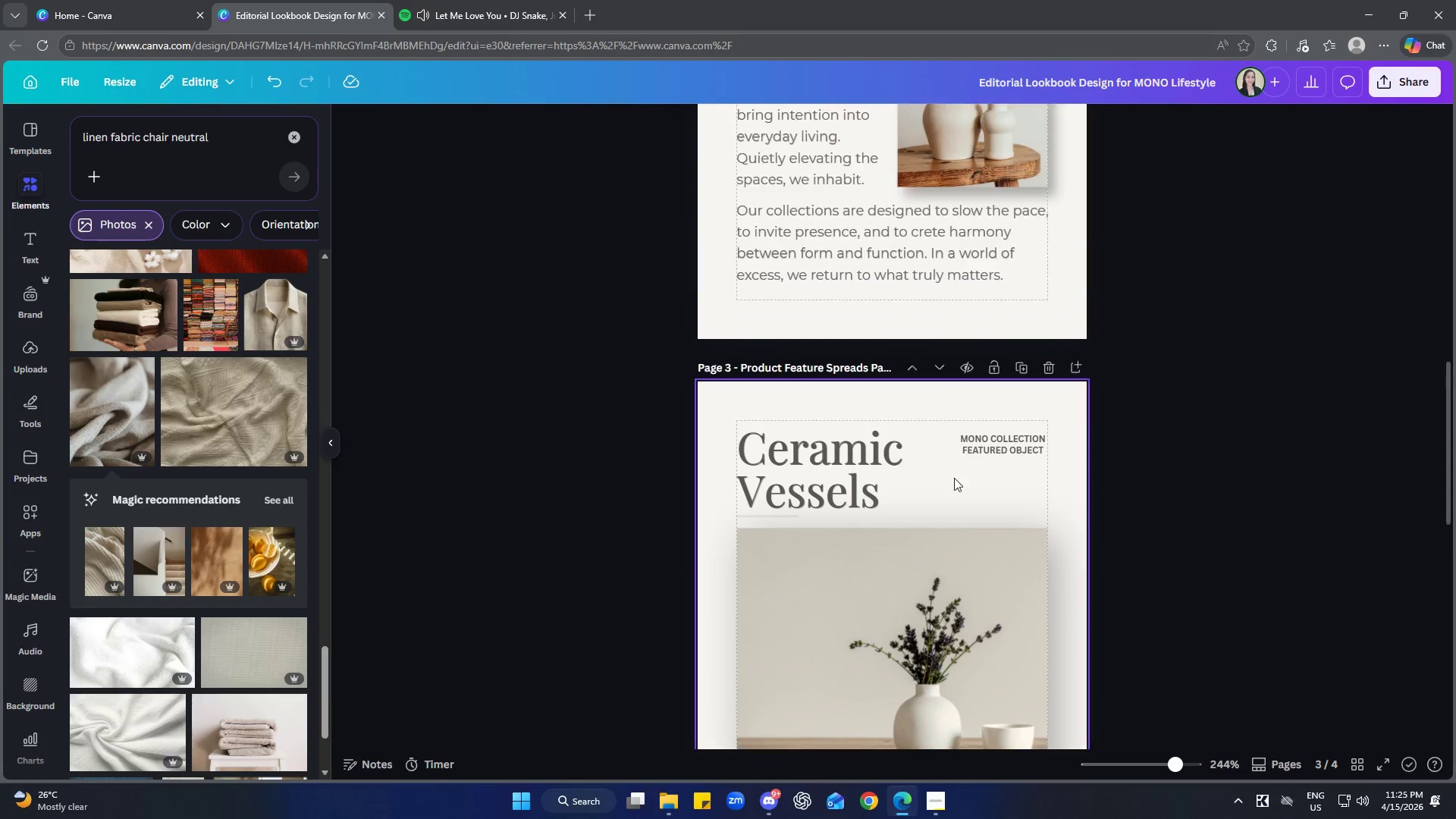 
double_click([827, 367])
 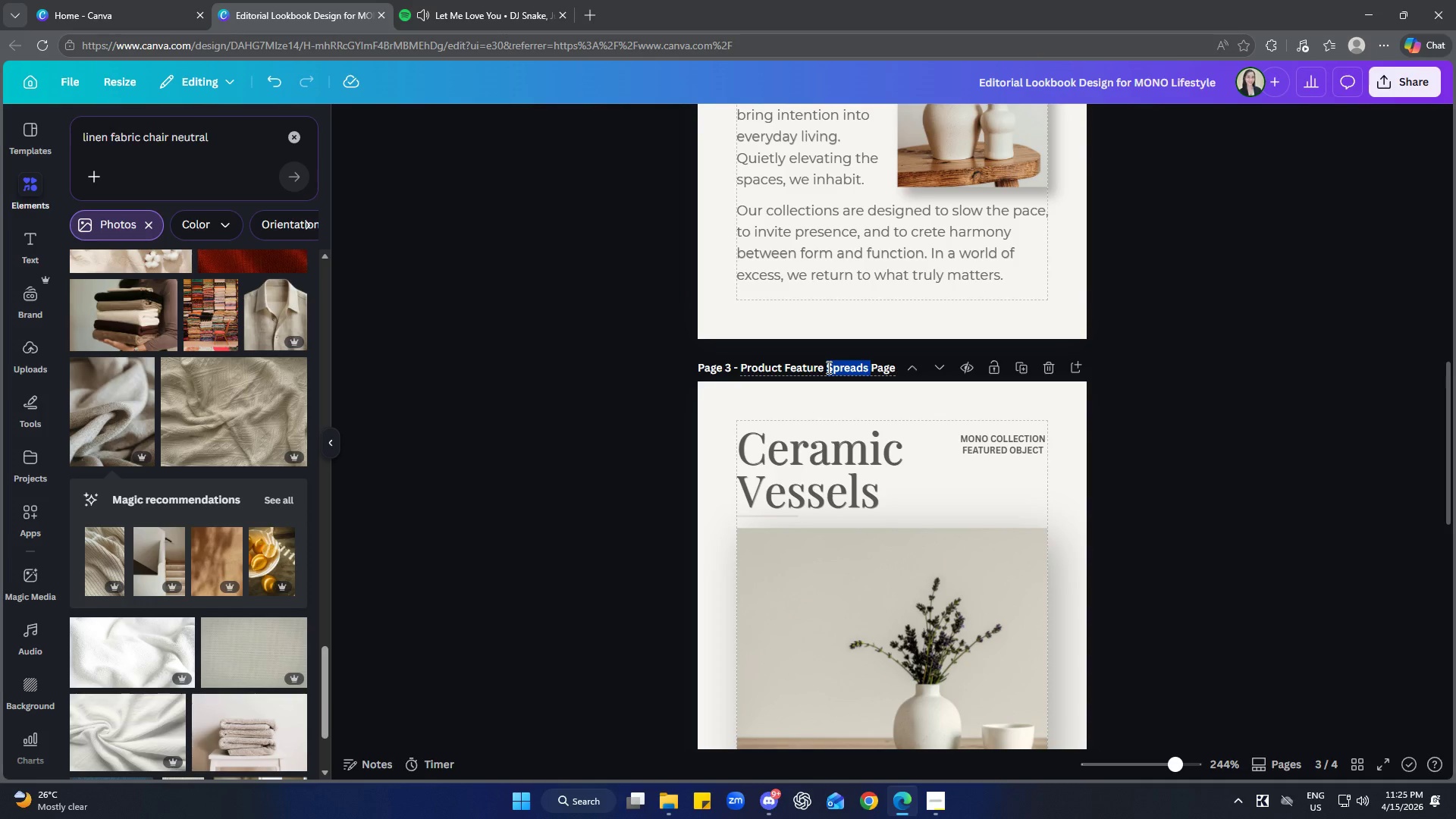 
triple_click([827, 367])
 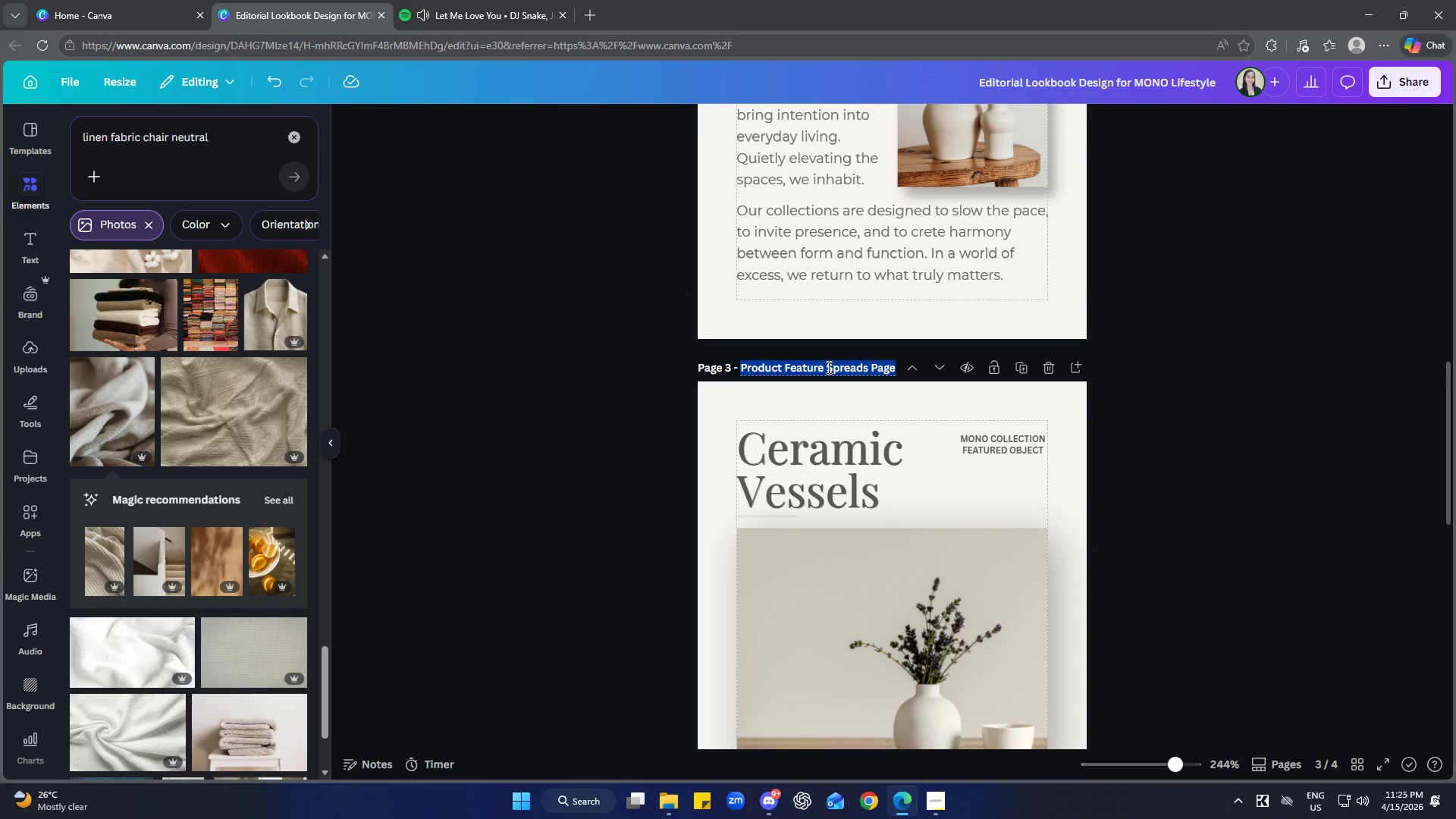 
key(Control+C)
 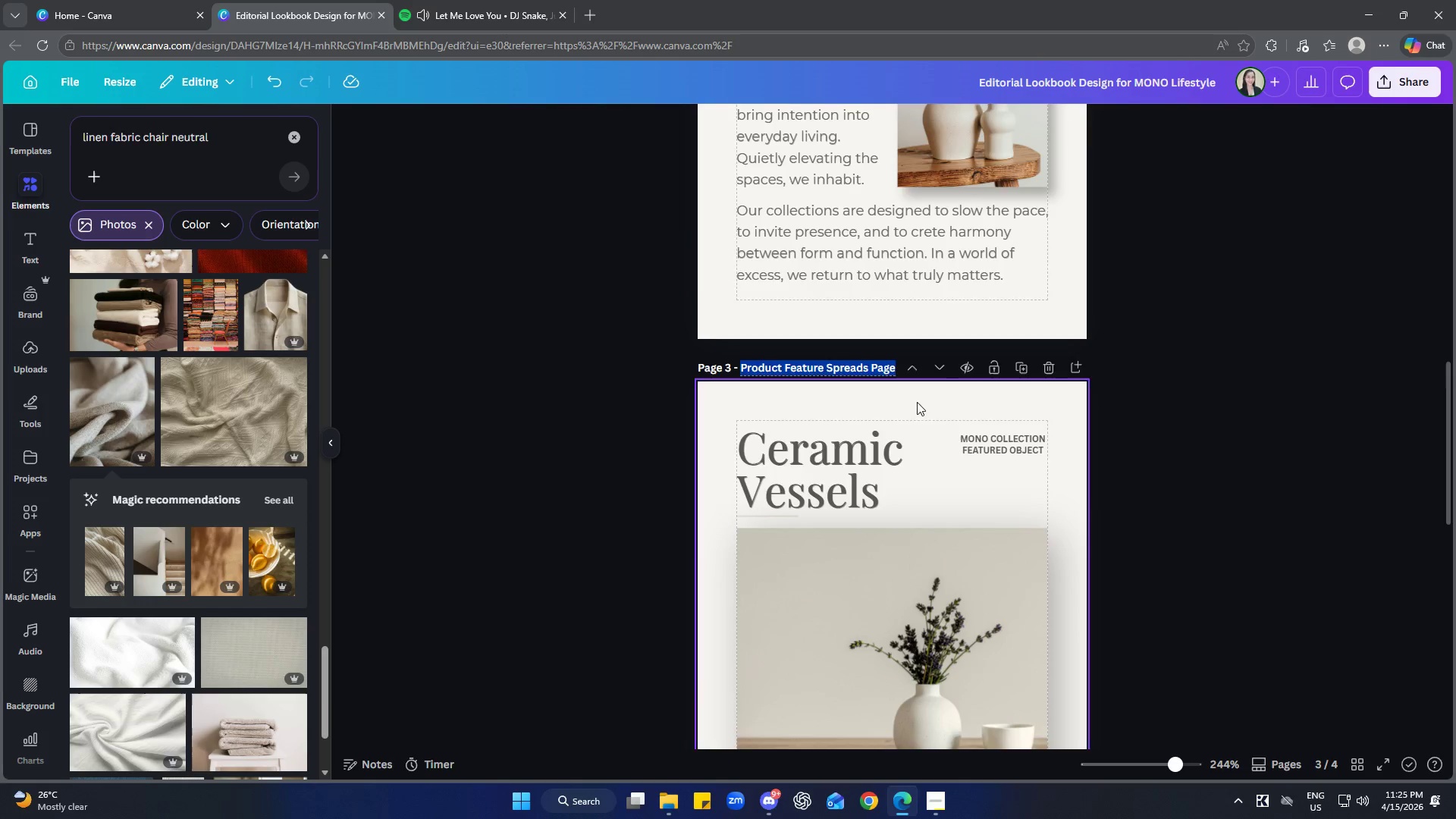 
scroll: coordinate [1087, 545], scroll_direction: down, amount: 9.0
 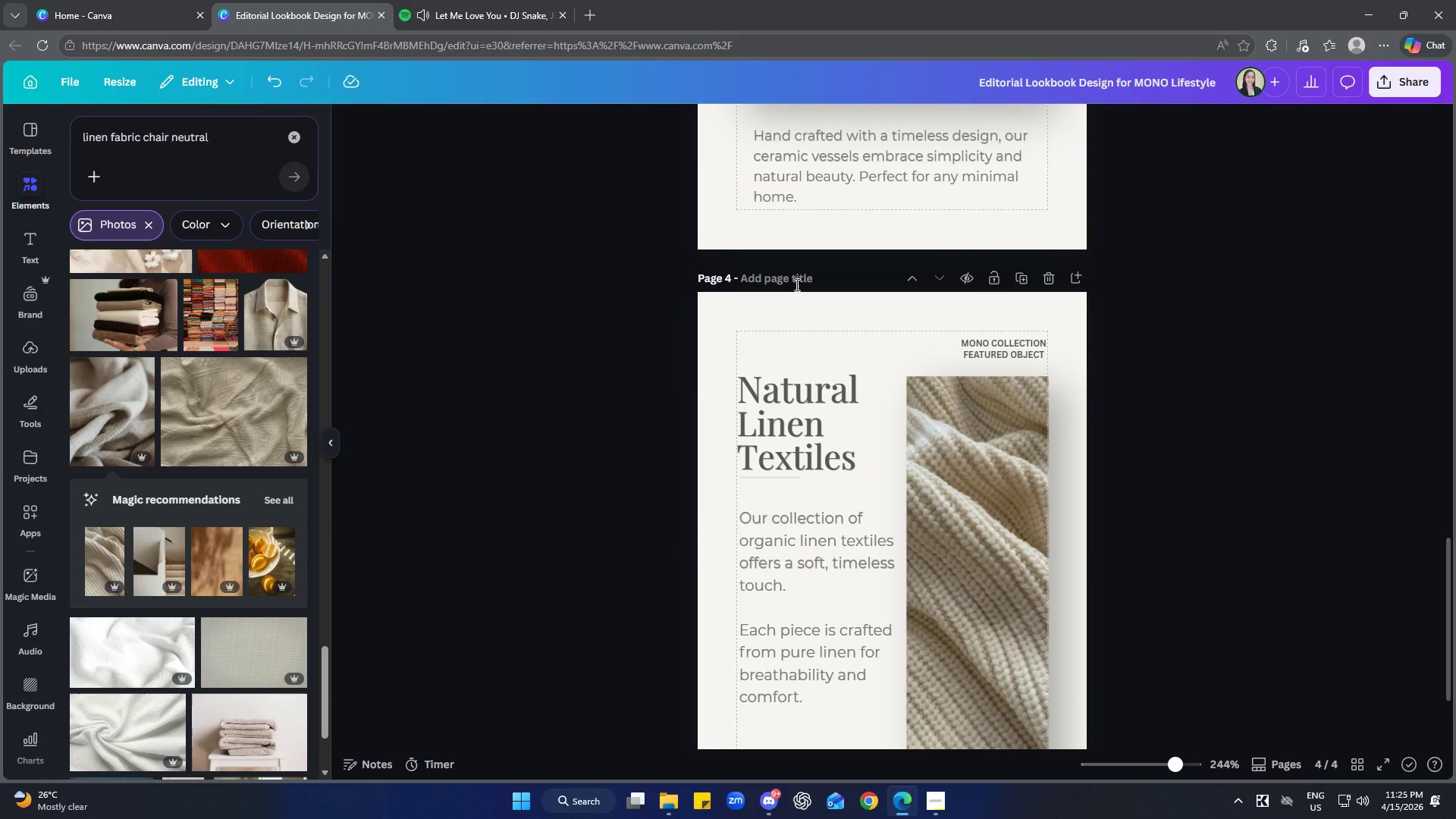 
left_click([791, 278])
 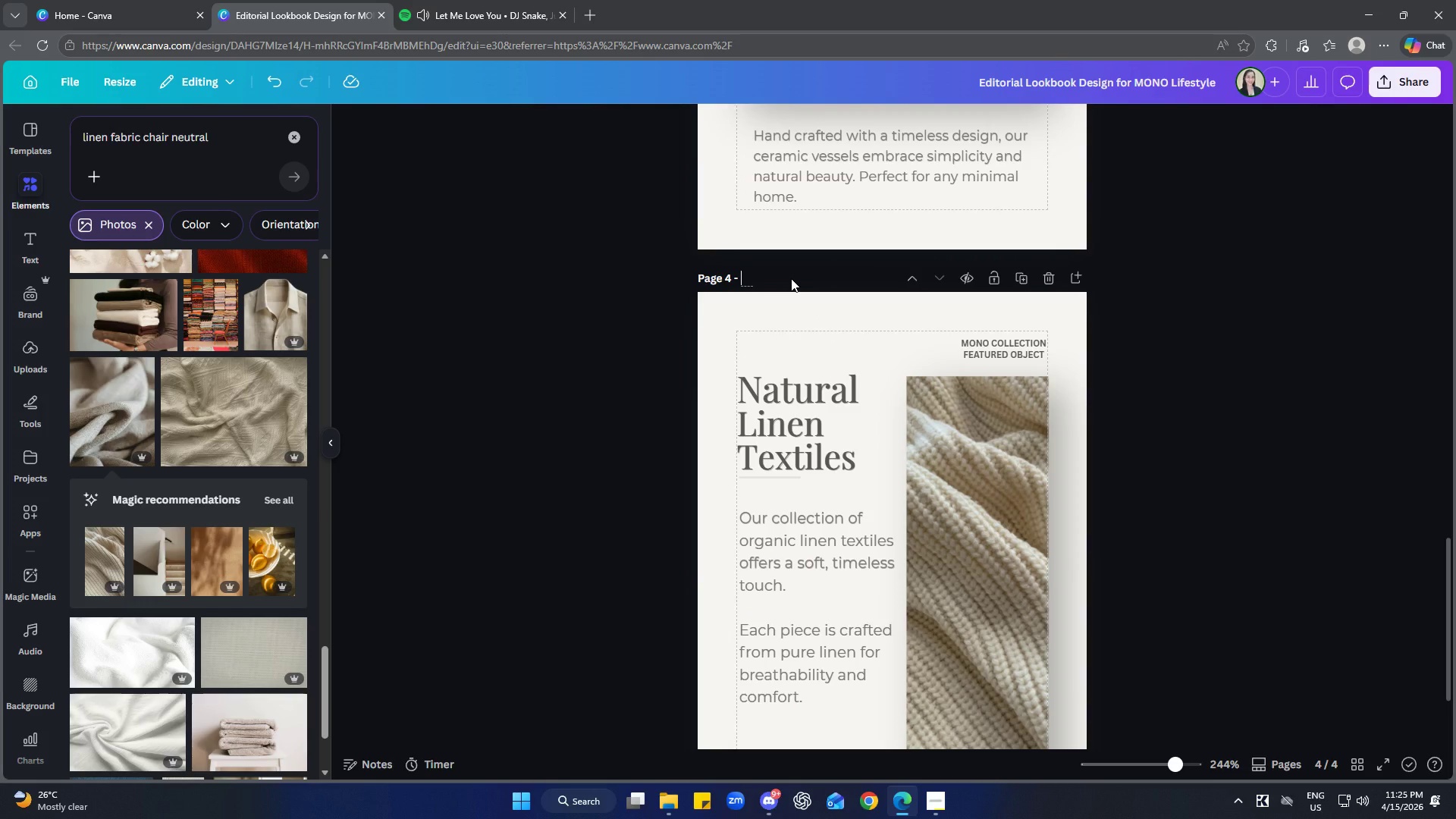 
key(Control+V)
 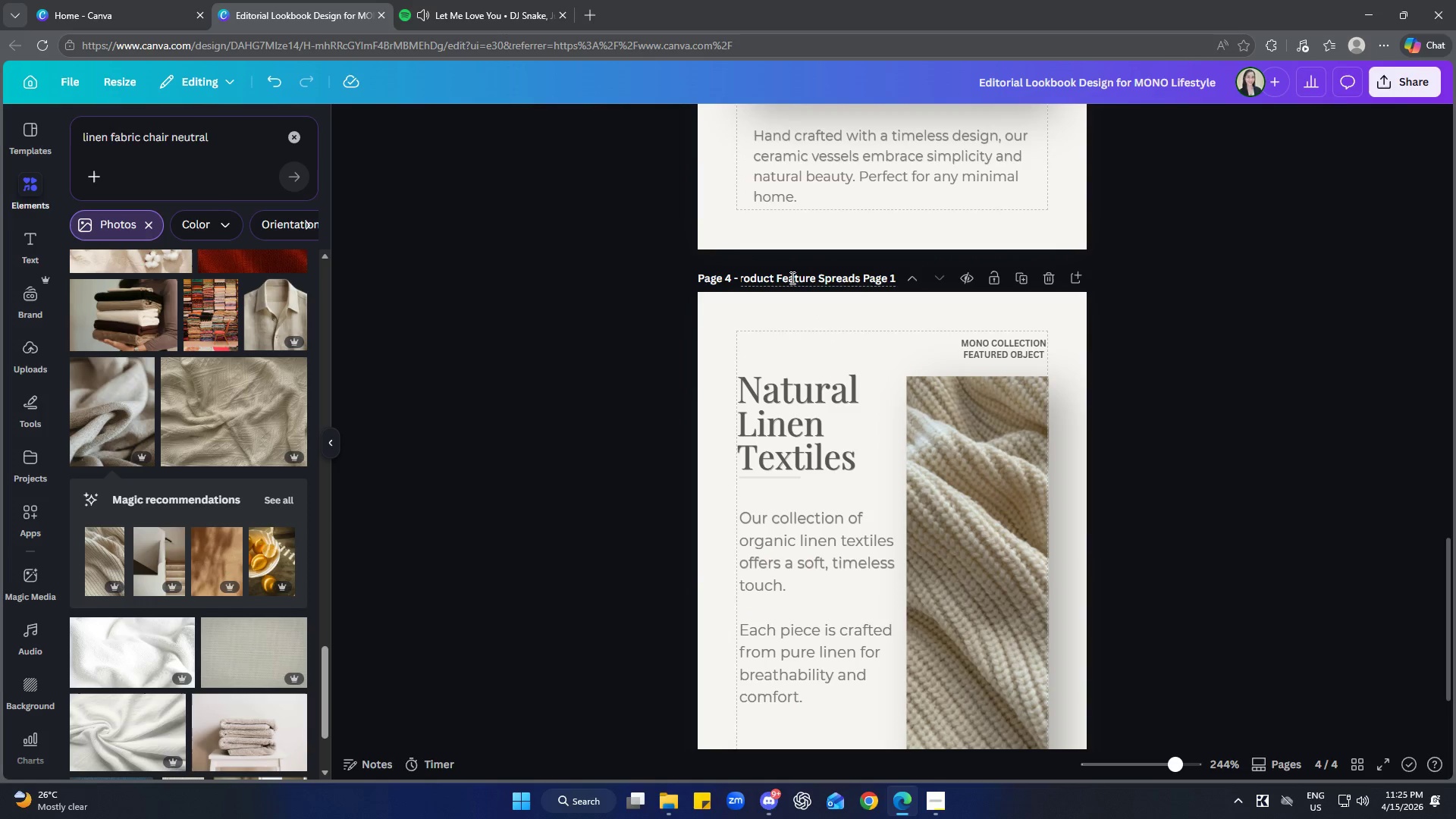 
key(Backspace)
 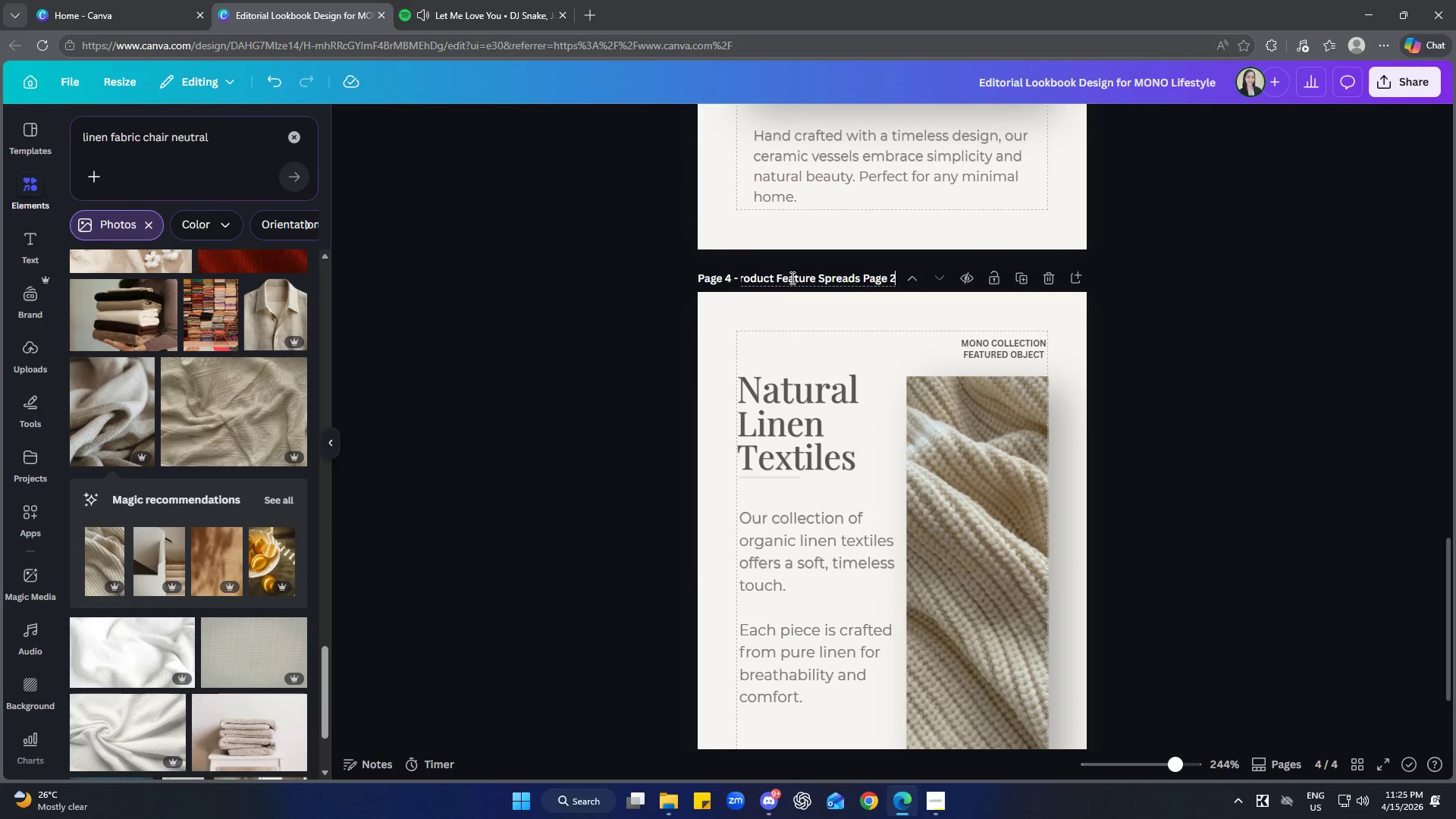 
key(2)
 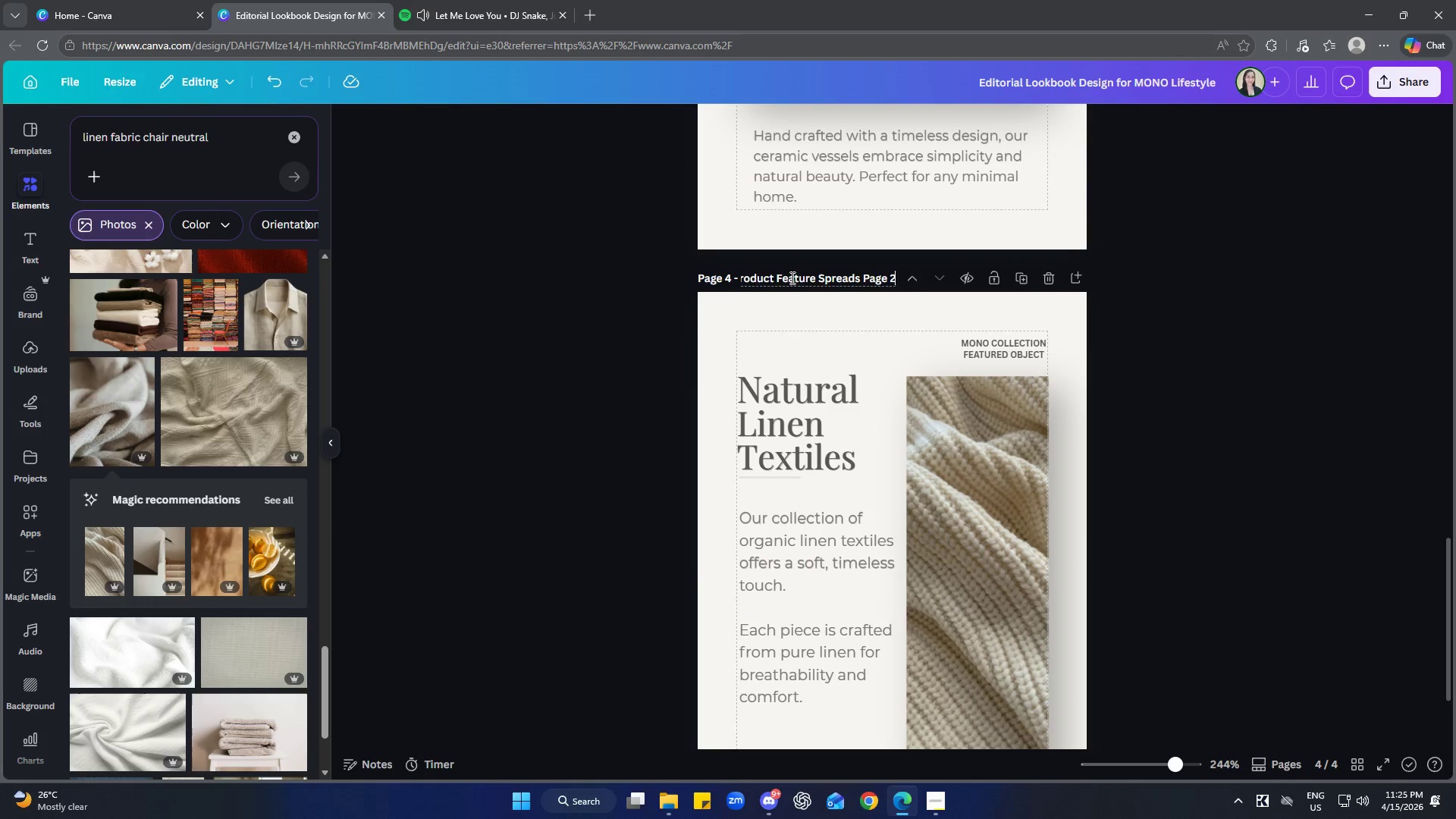 
key(Enter)
 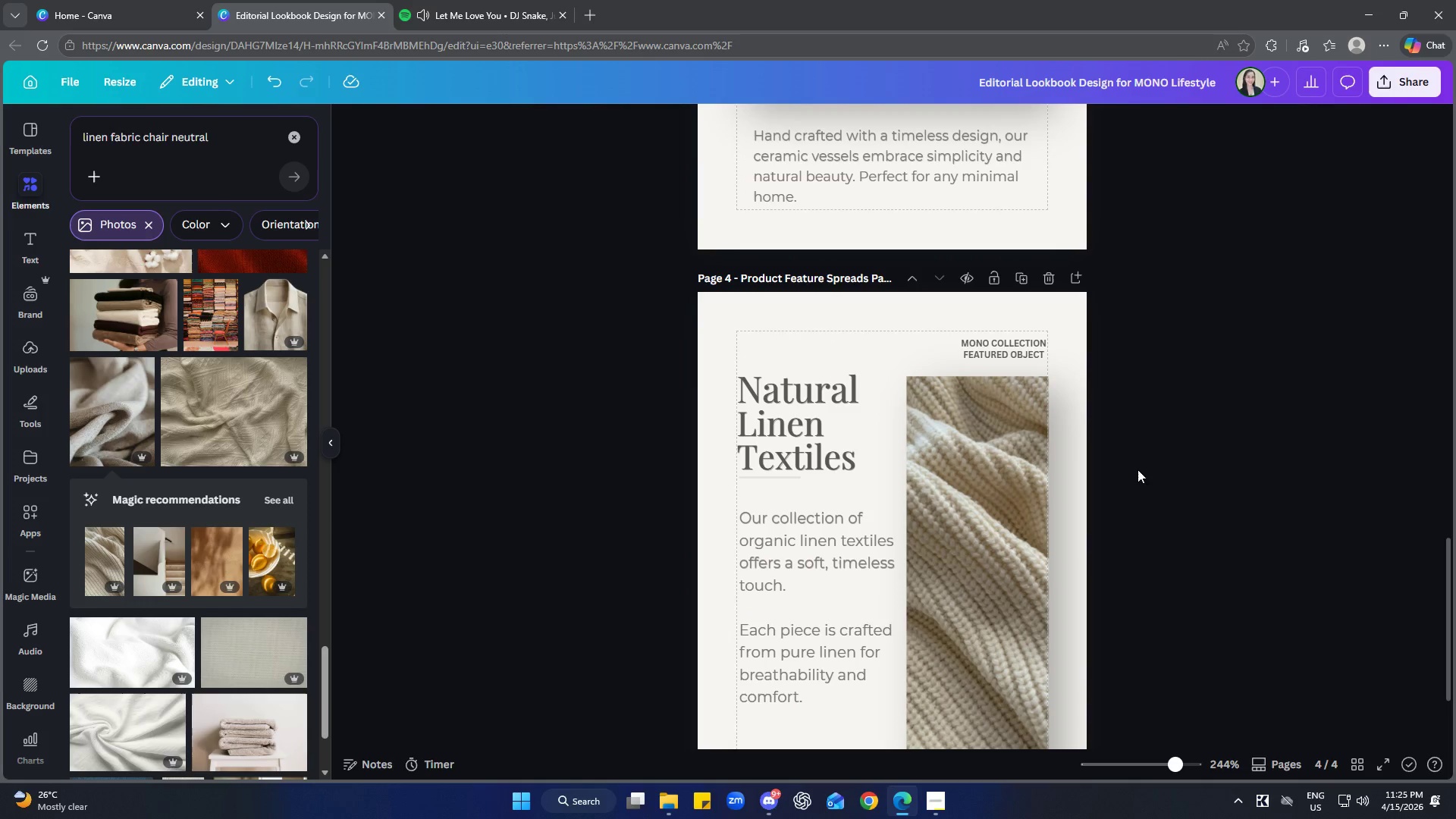 
left_click([1282, 376])
 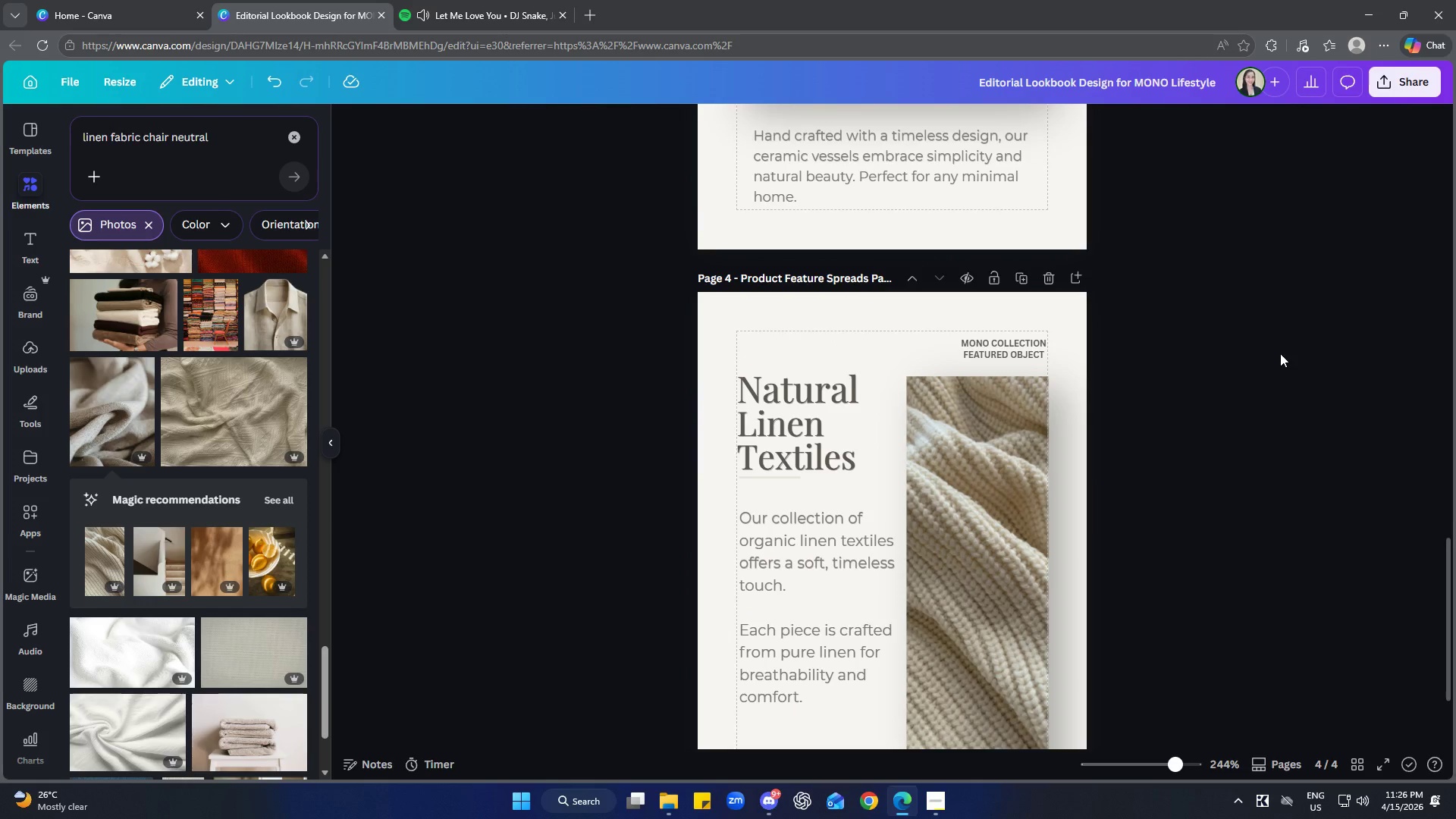 
scroll: coordinate [1278, 356], scroll_direction: down, amount: 2.0
 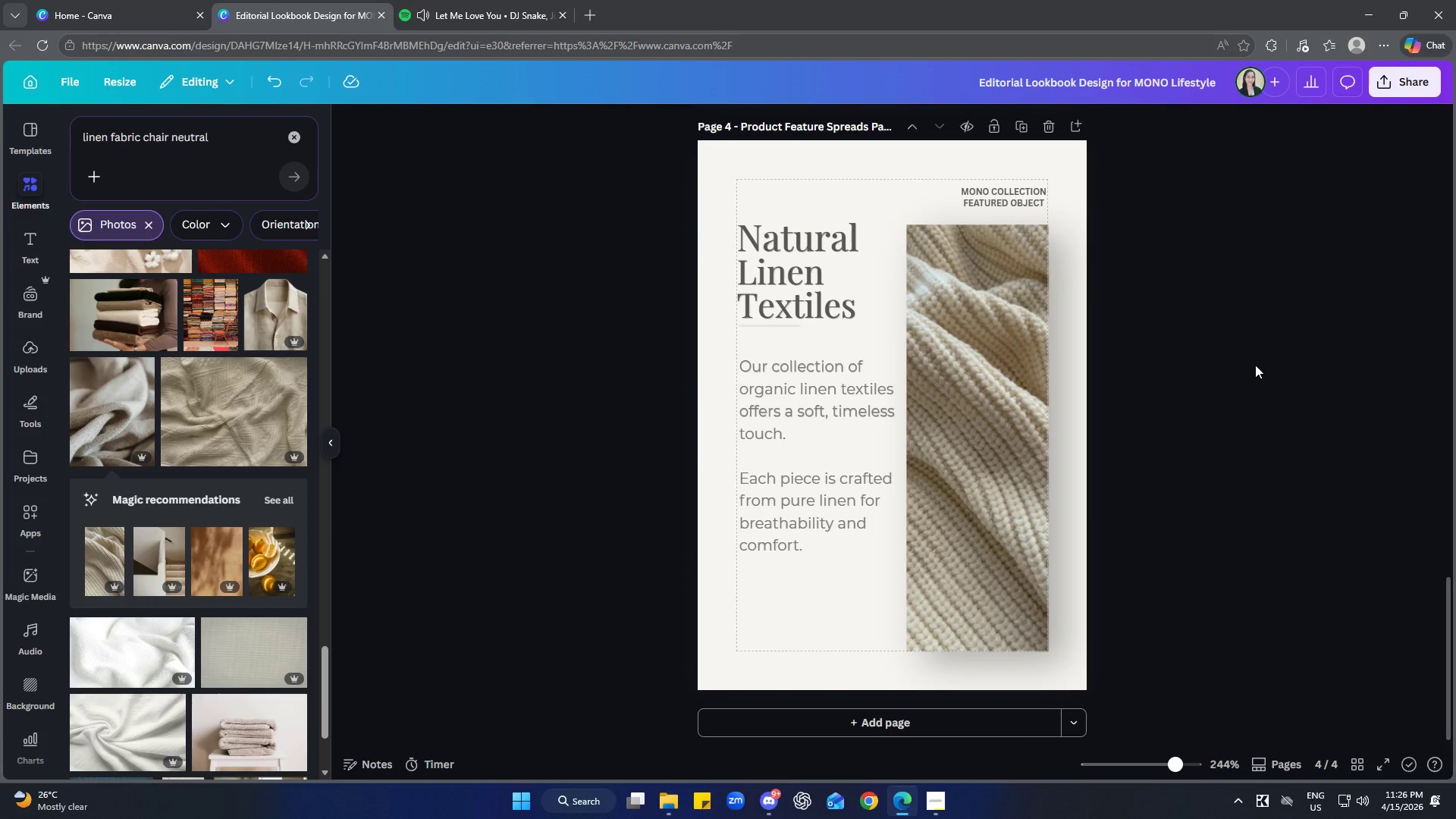 
wait(15.43)
 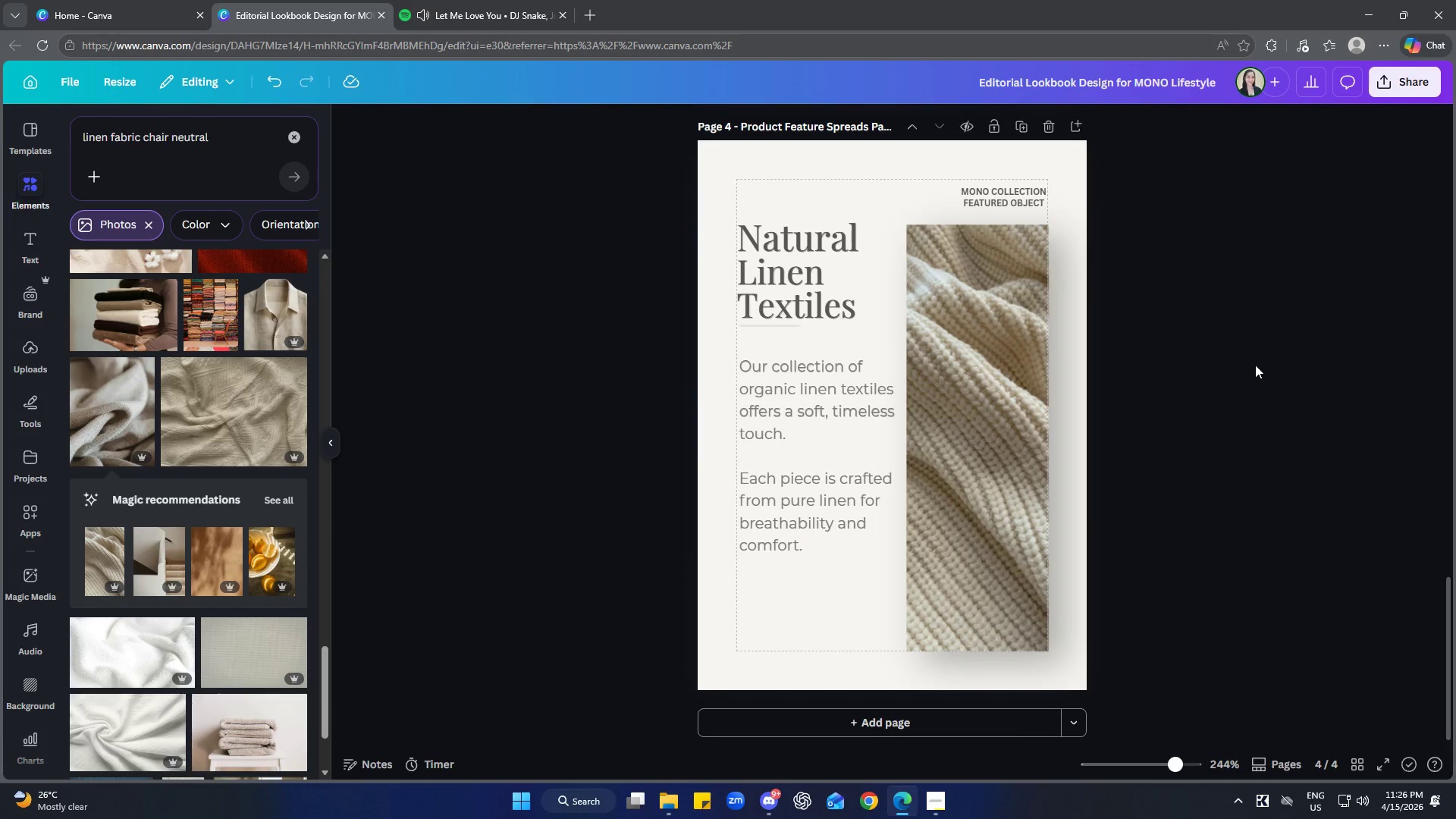 
left_click([758, 327])
 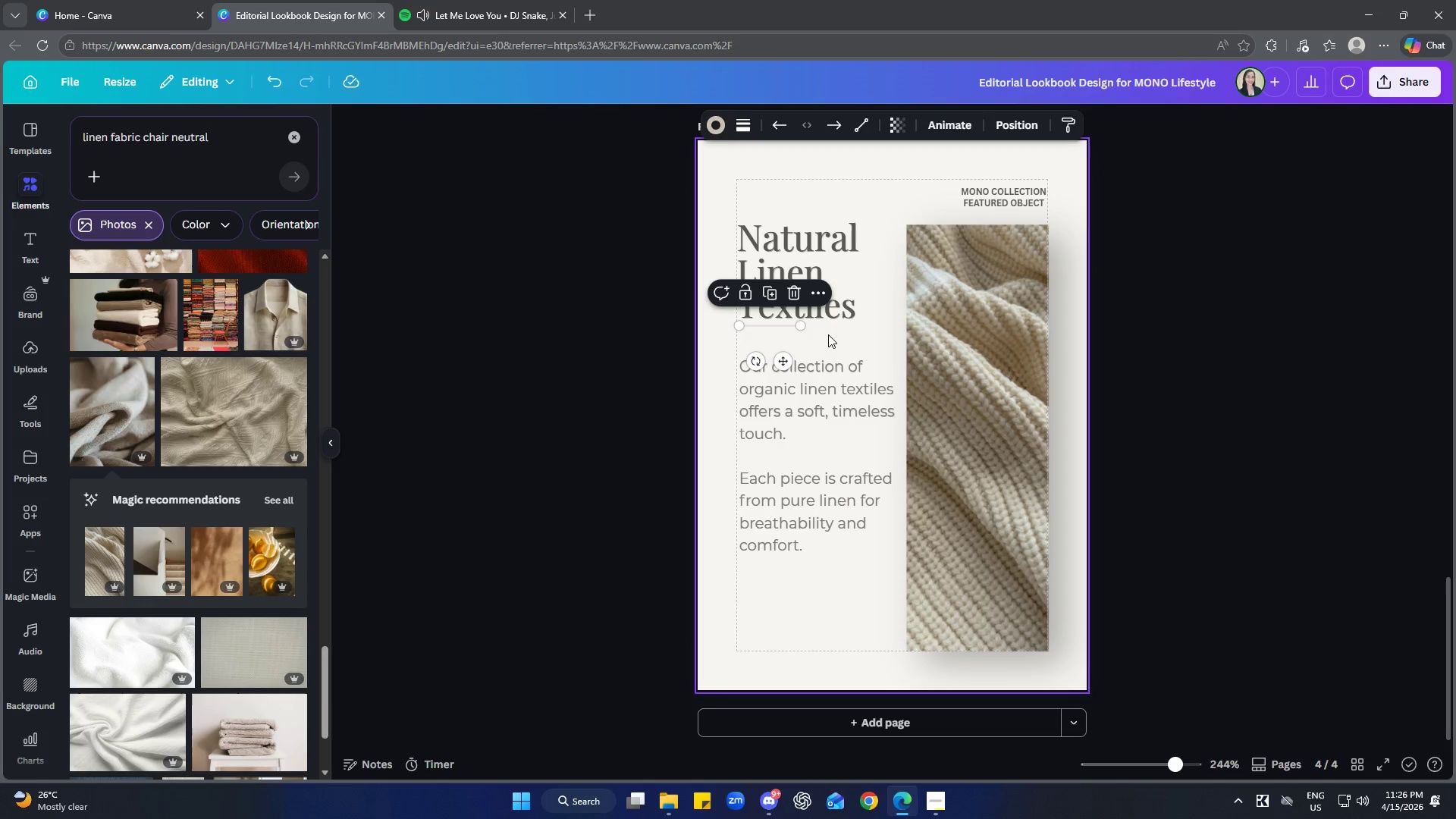 
left_click_drag(start_coordinate=[799, 329], to_coordinate=[803, 328])
 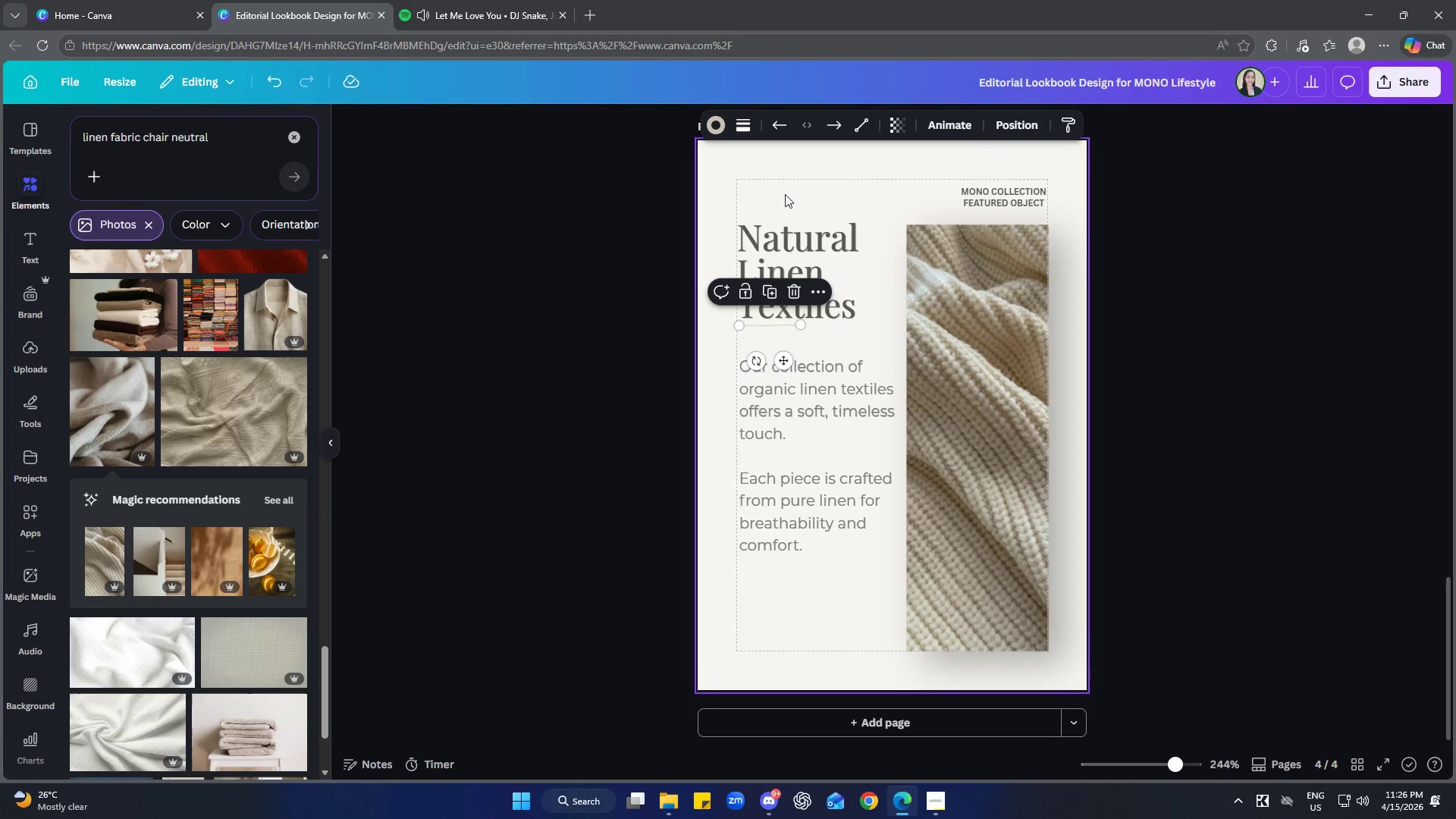 
left_click([722, 129])
 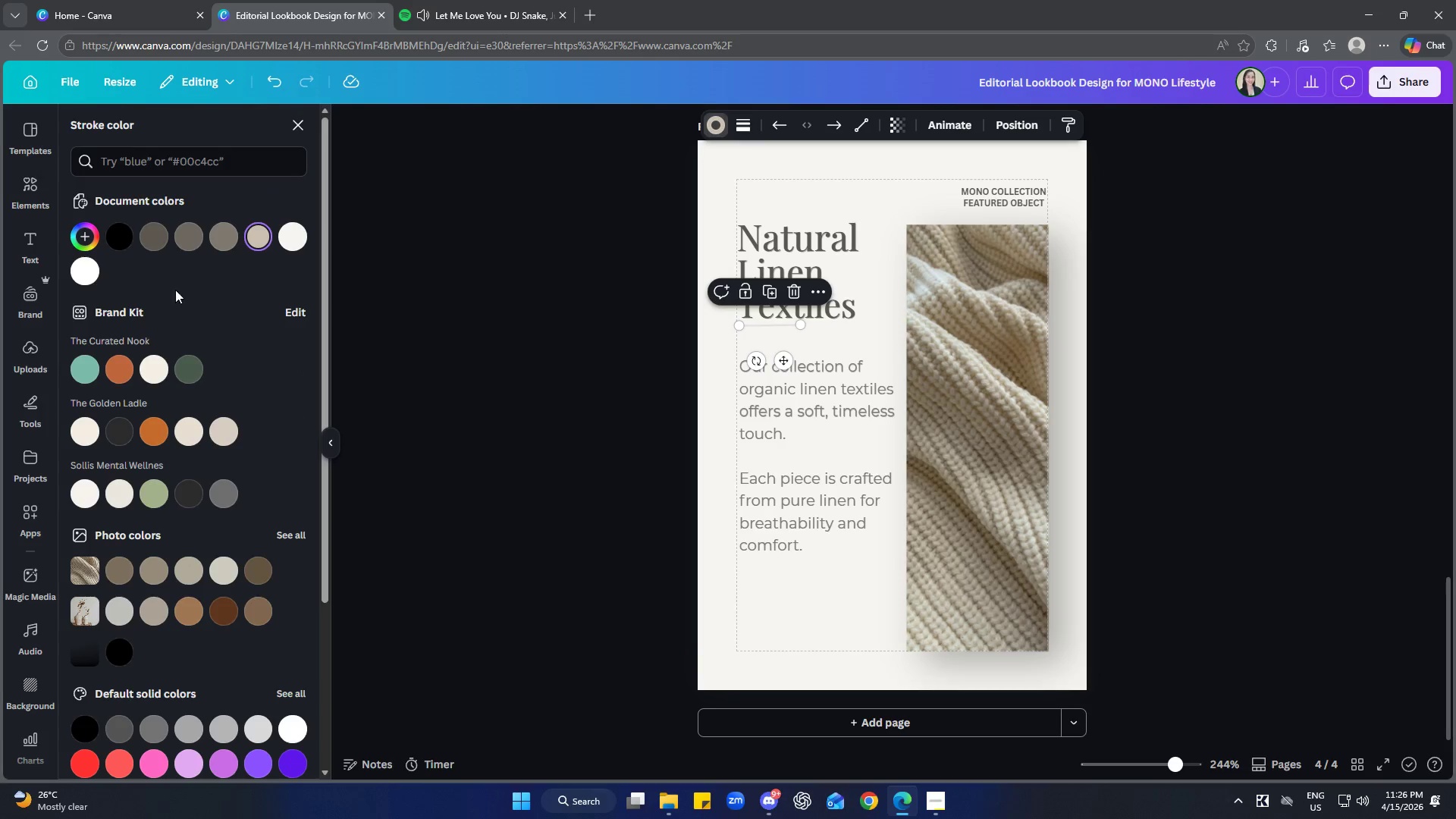 
left_click([74, 233])
 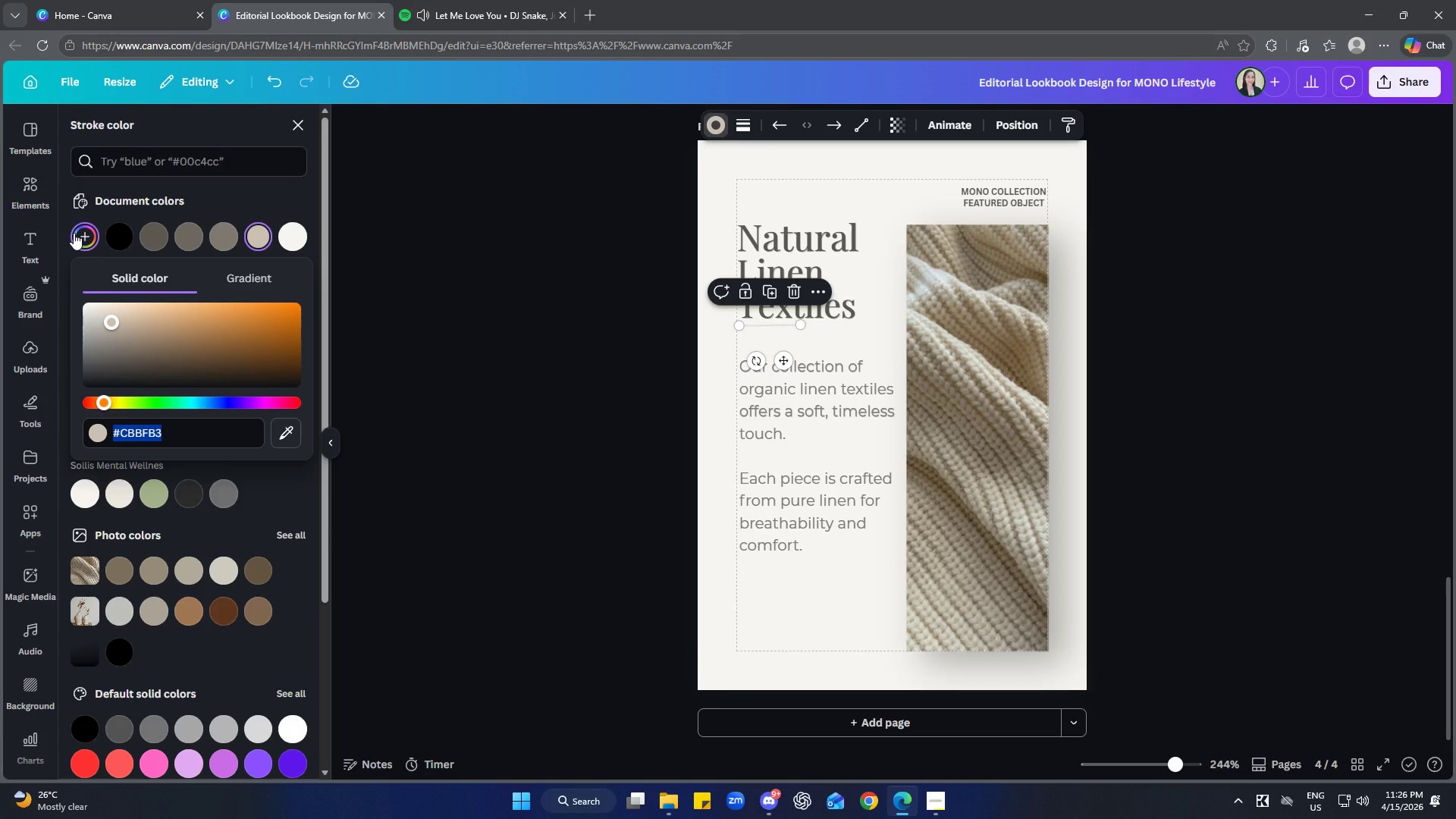 
type(cbbfb3)
 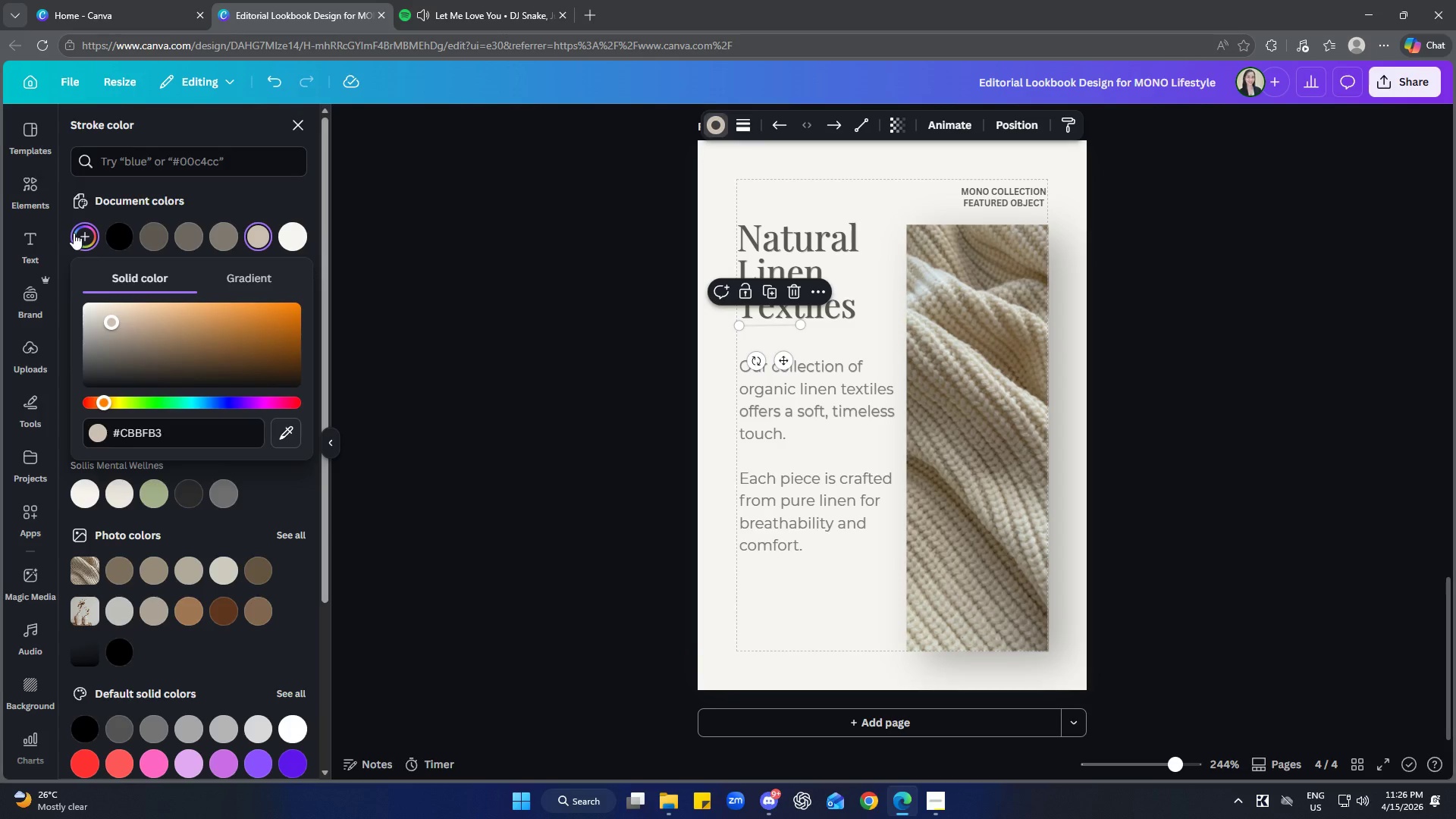 
key(Enter)
 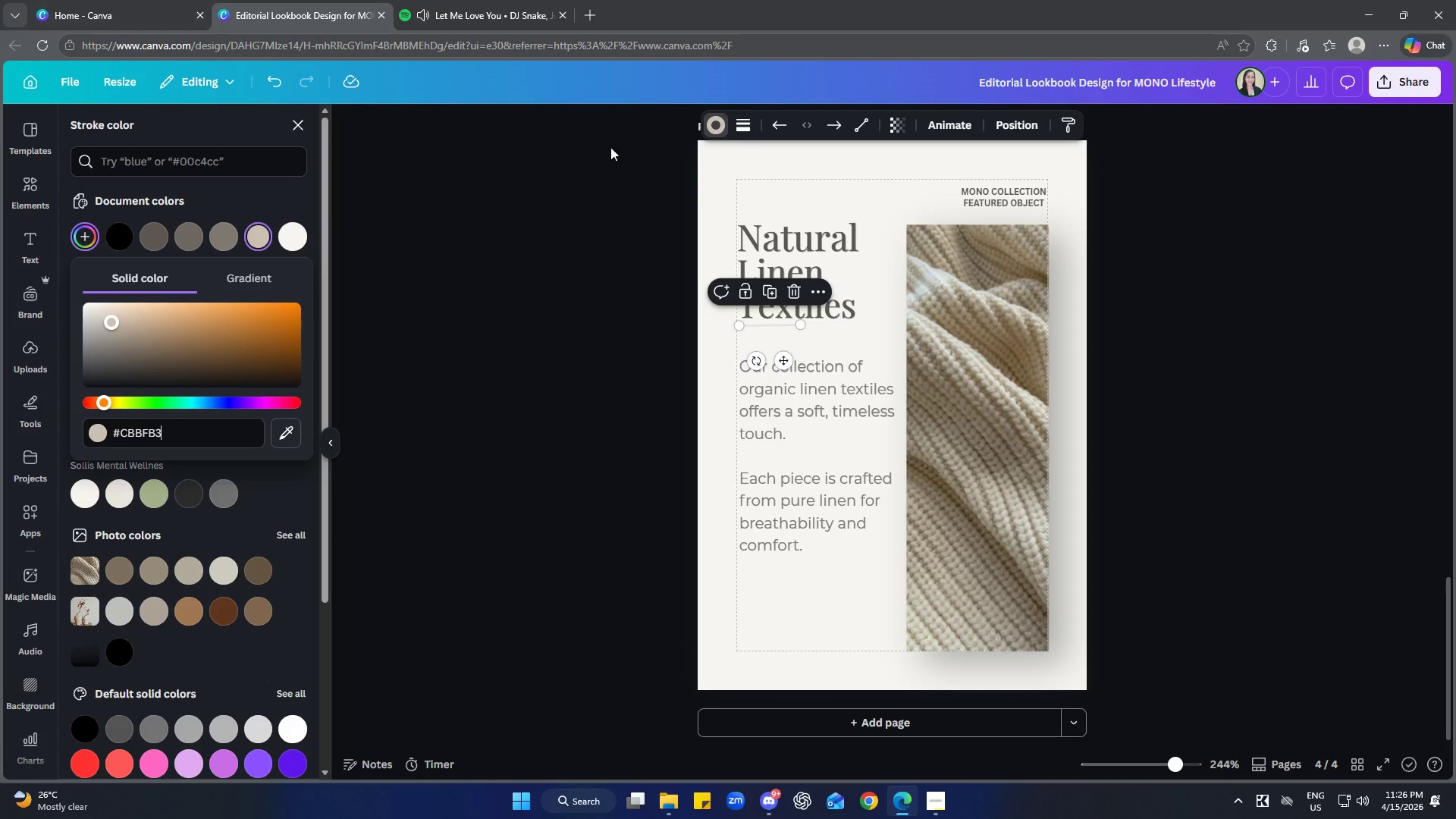 
left_click([888, 121])
 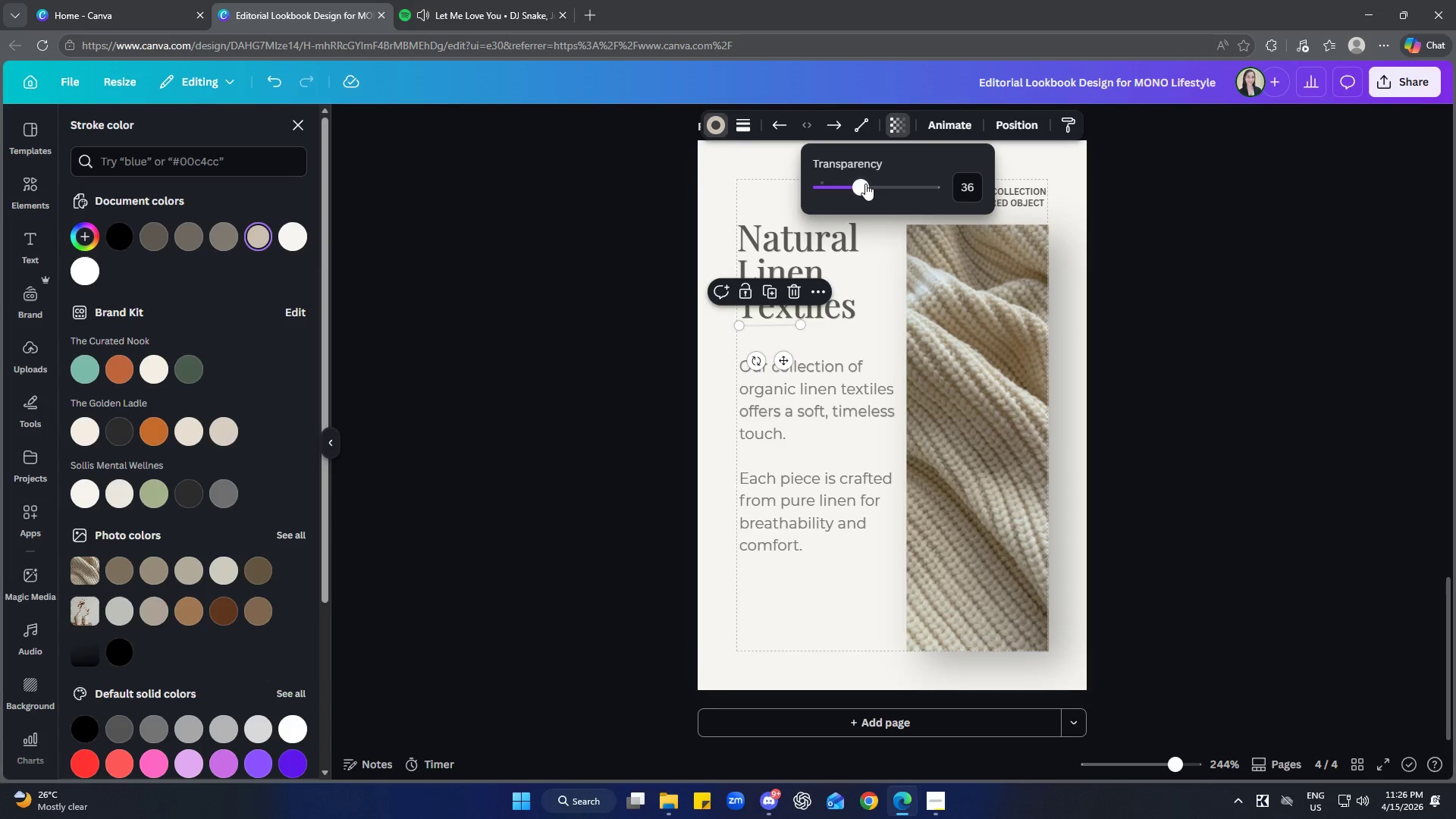 
left_click_drag(start_coordinate=[864, 184], to_coordinate=[942, 184])
 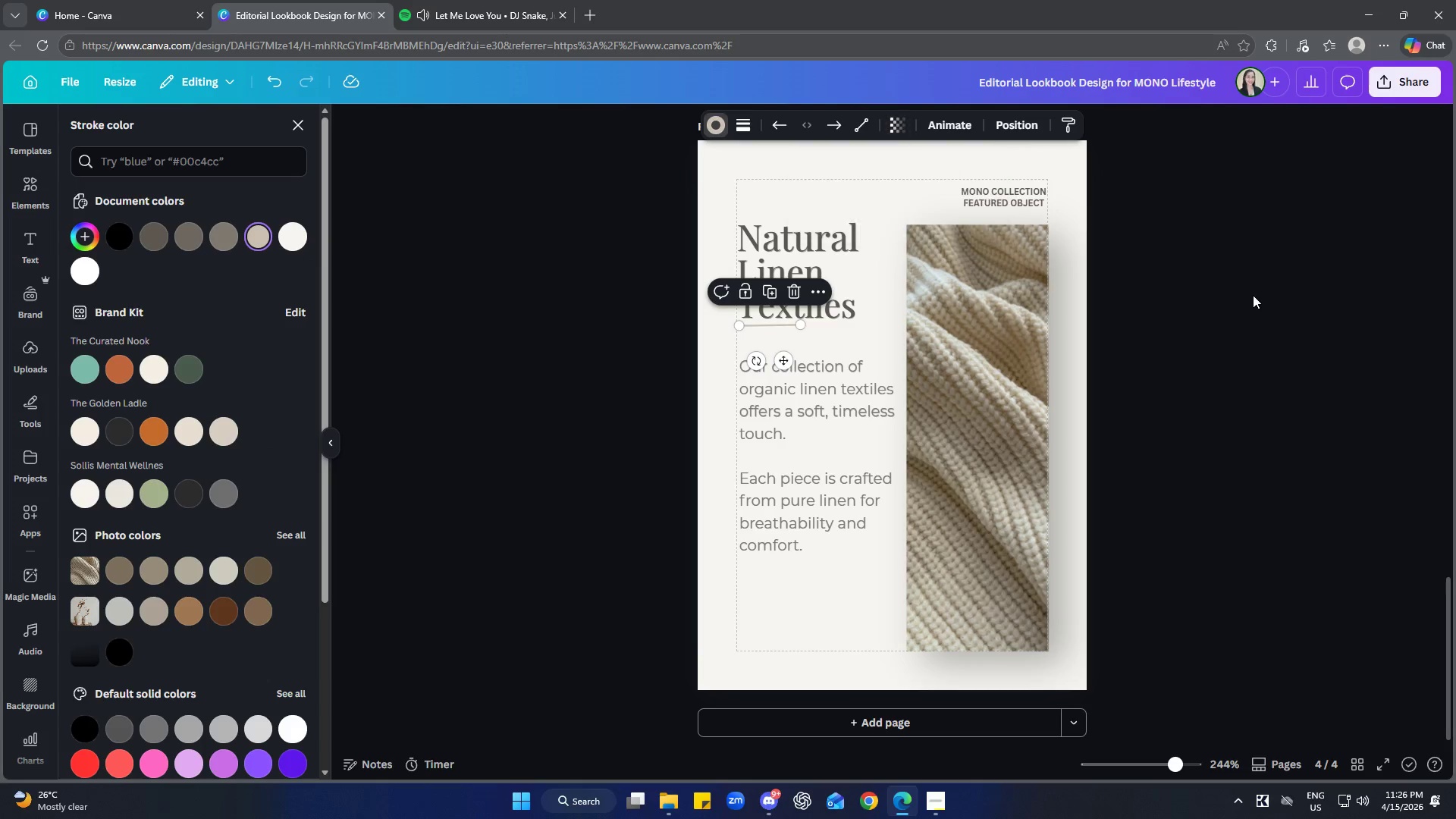 
double_click([1253, 295])
 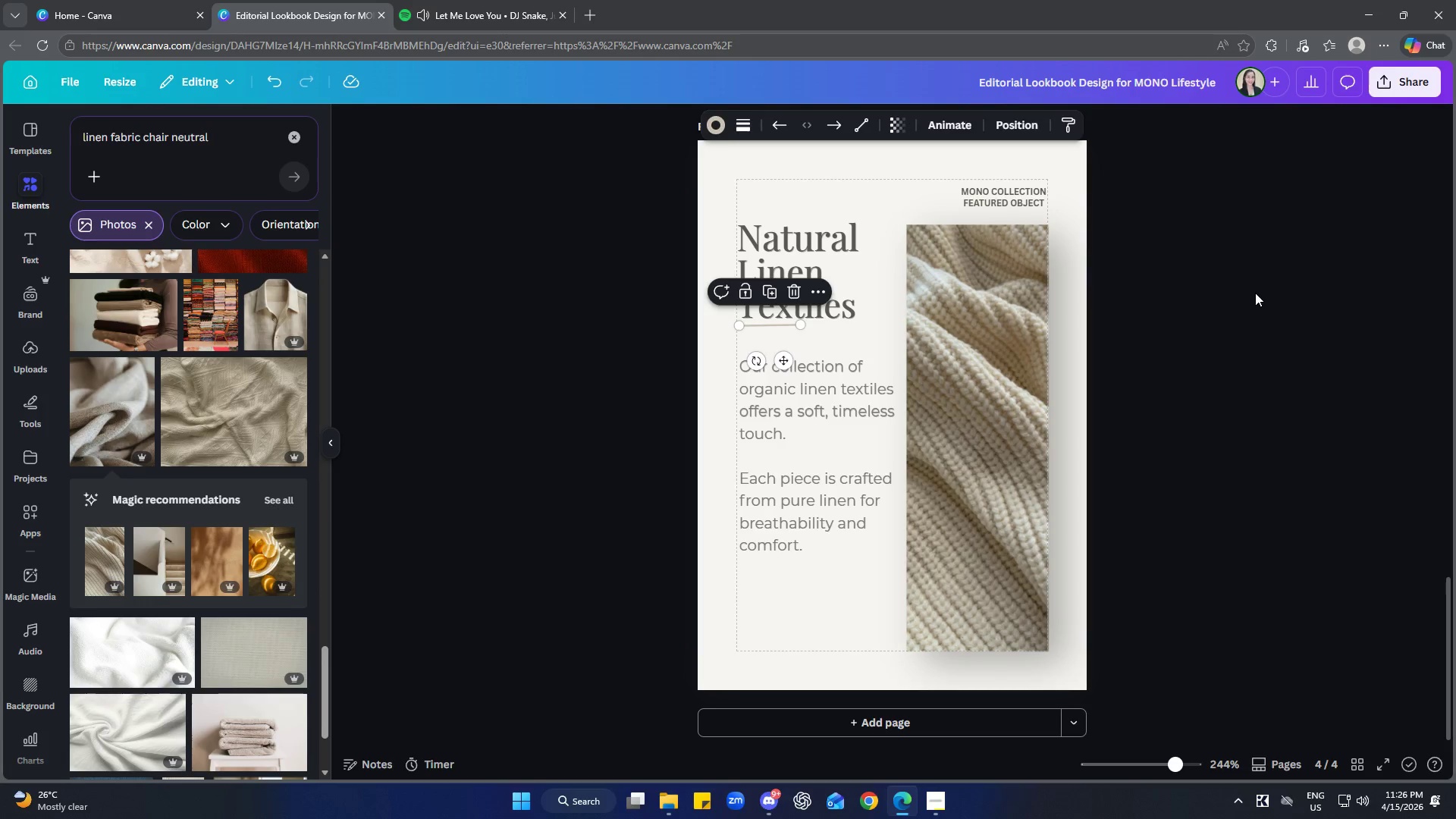 
triple_click([1255, 293])
 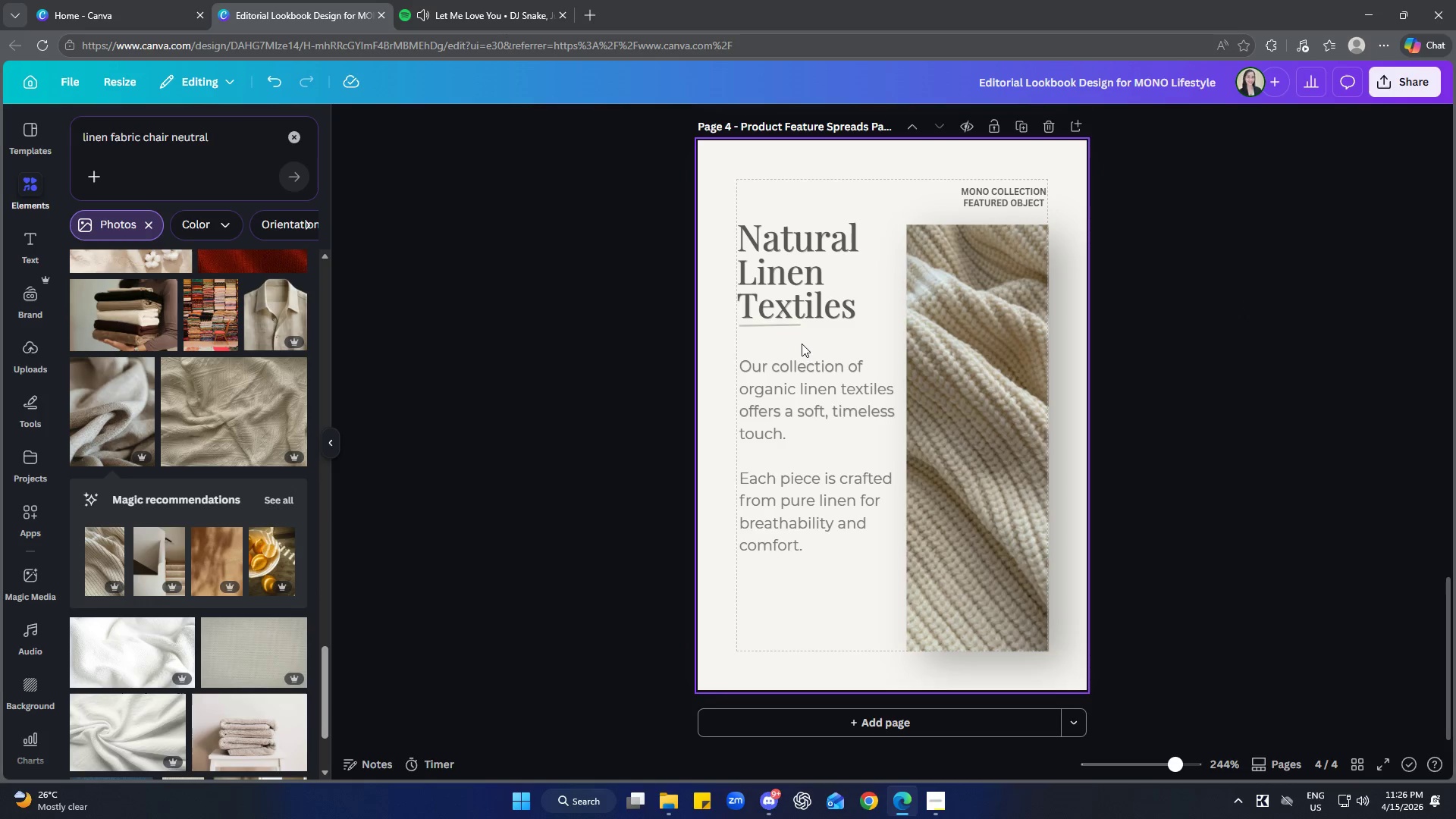 
left_click([790, 331])
 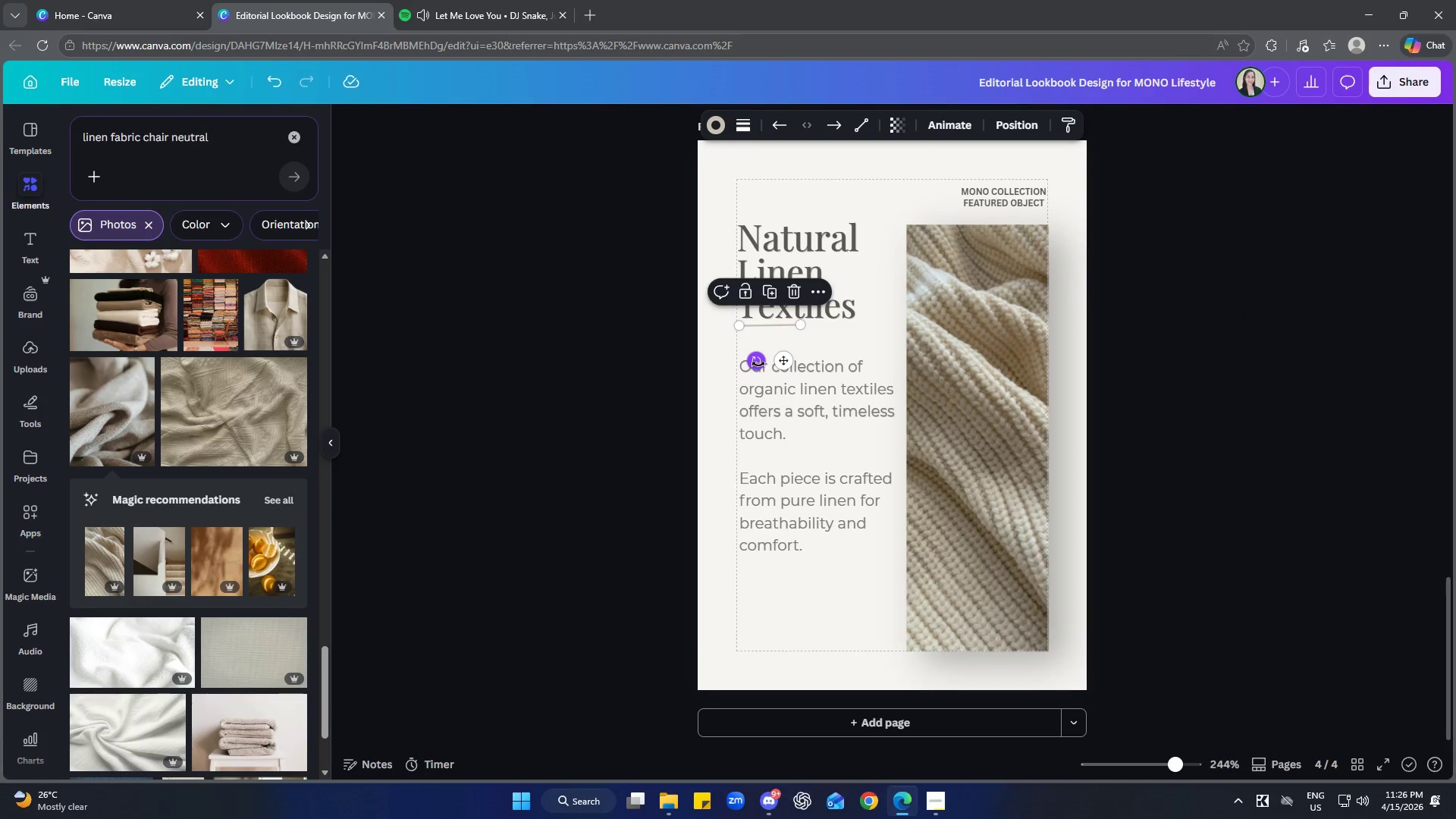 
left_click_drag(start_coordinate=[758, 364], to_coordinate=[758, 370])
 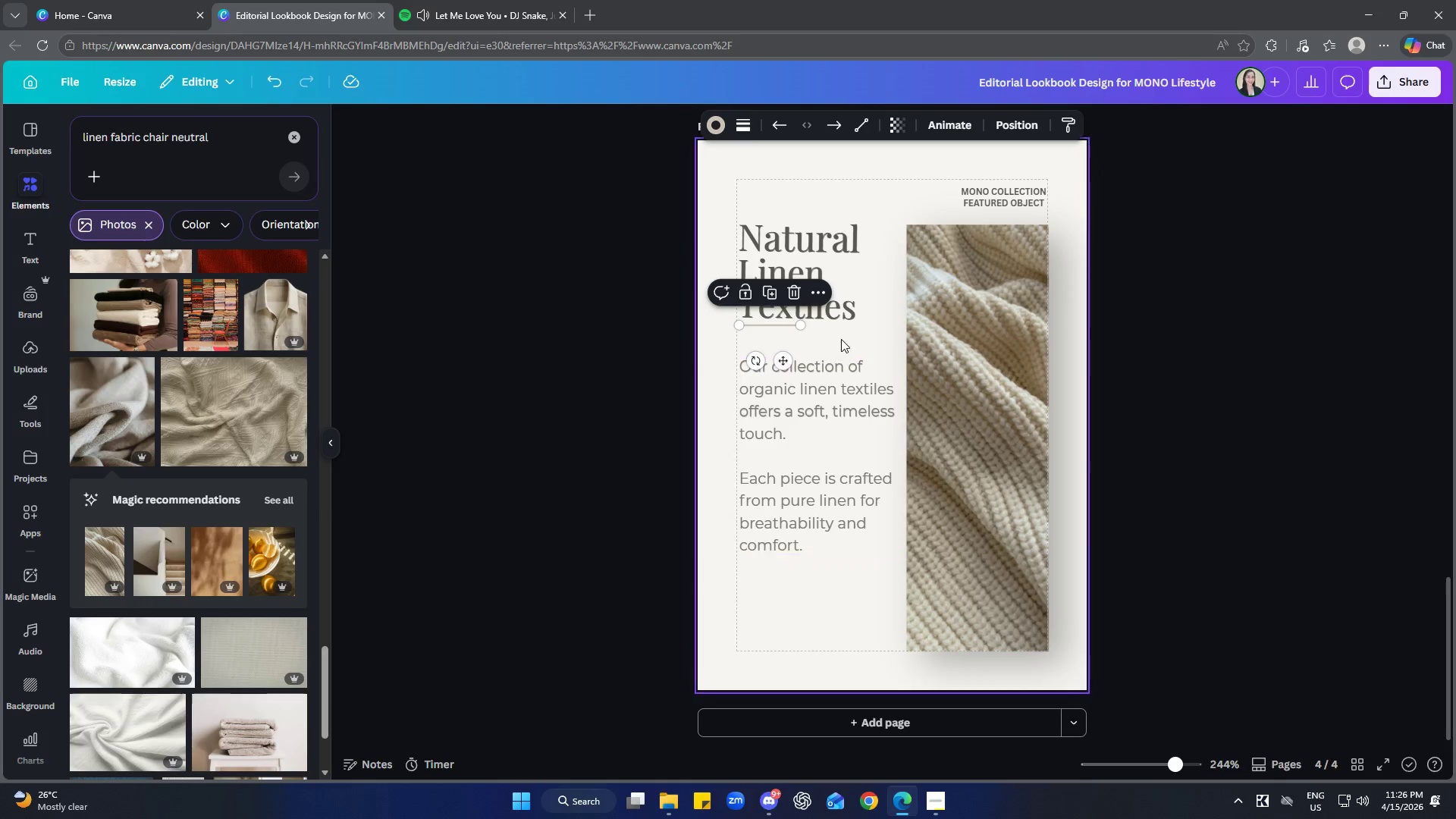 
left_click([842, 338])
 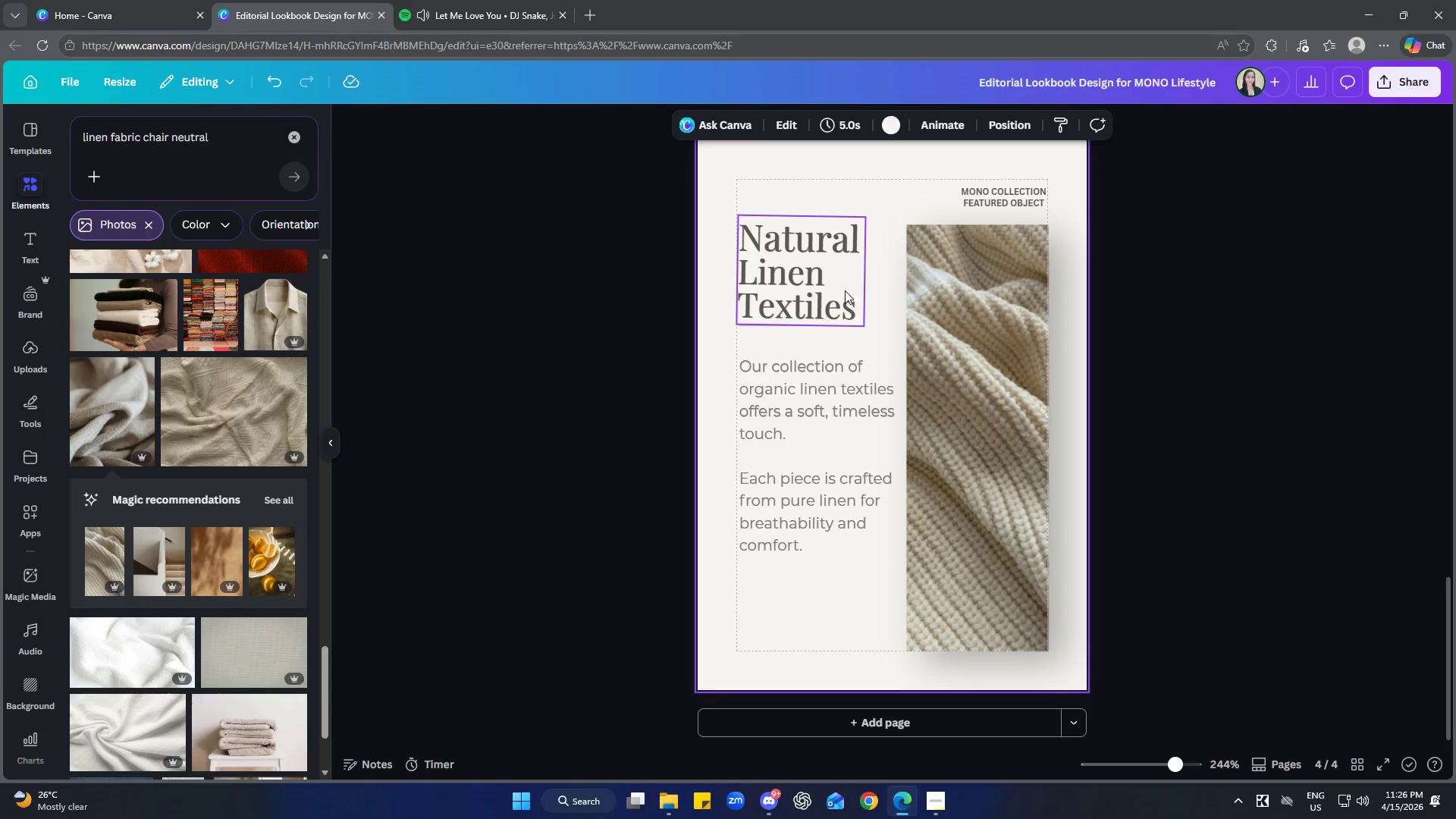 
left_click([845, 290])
 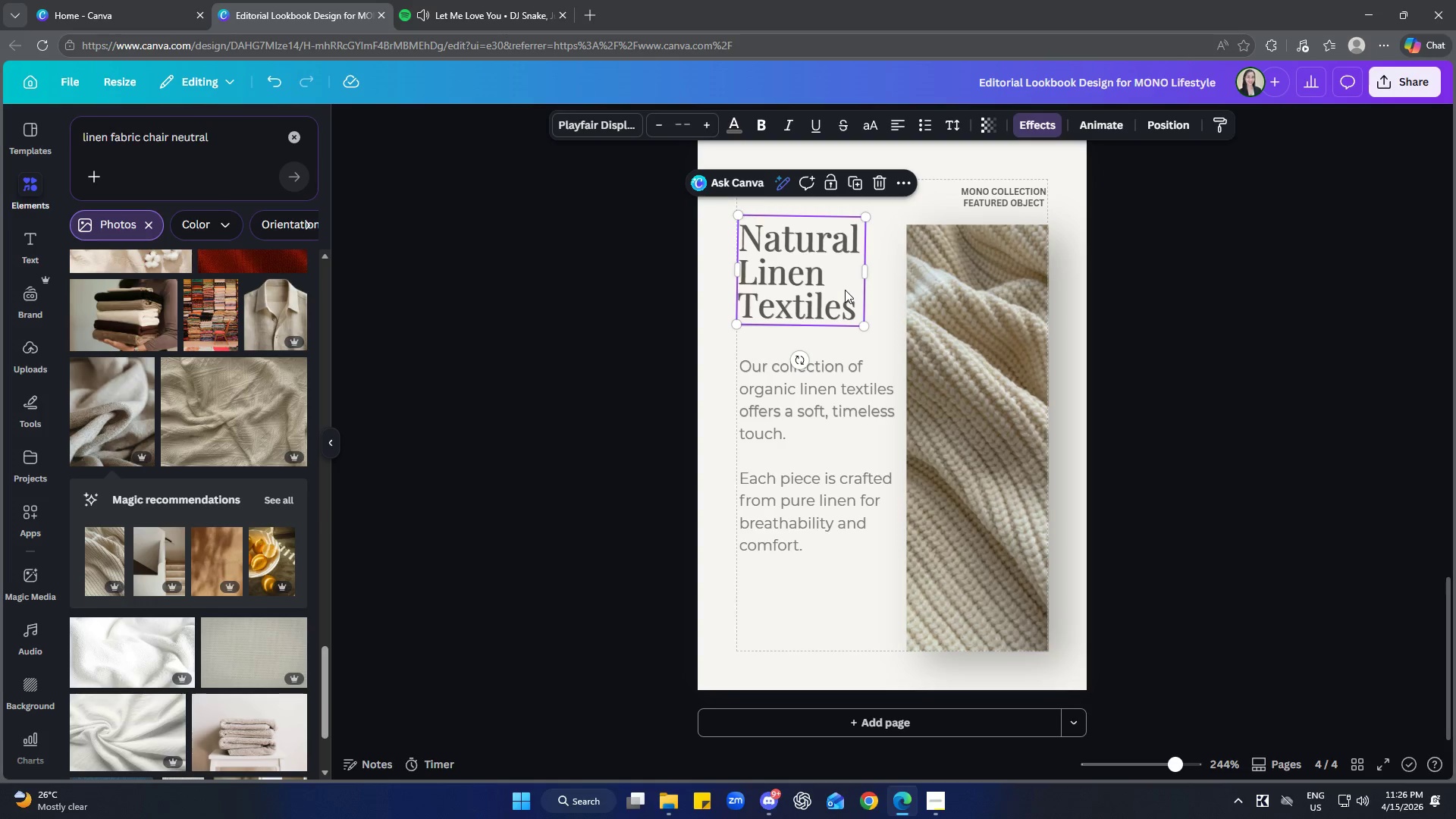 
left_click_drag(start_coordinate=[845, 290], to_coordinate=[855, 275])
 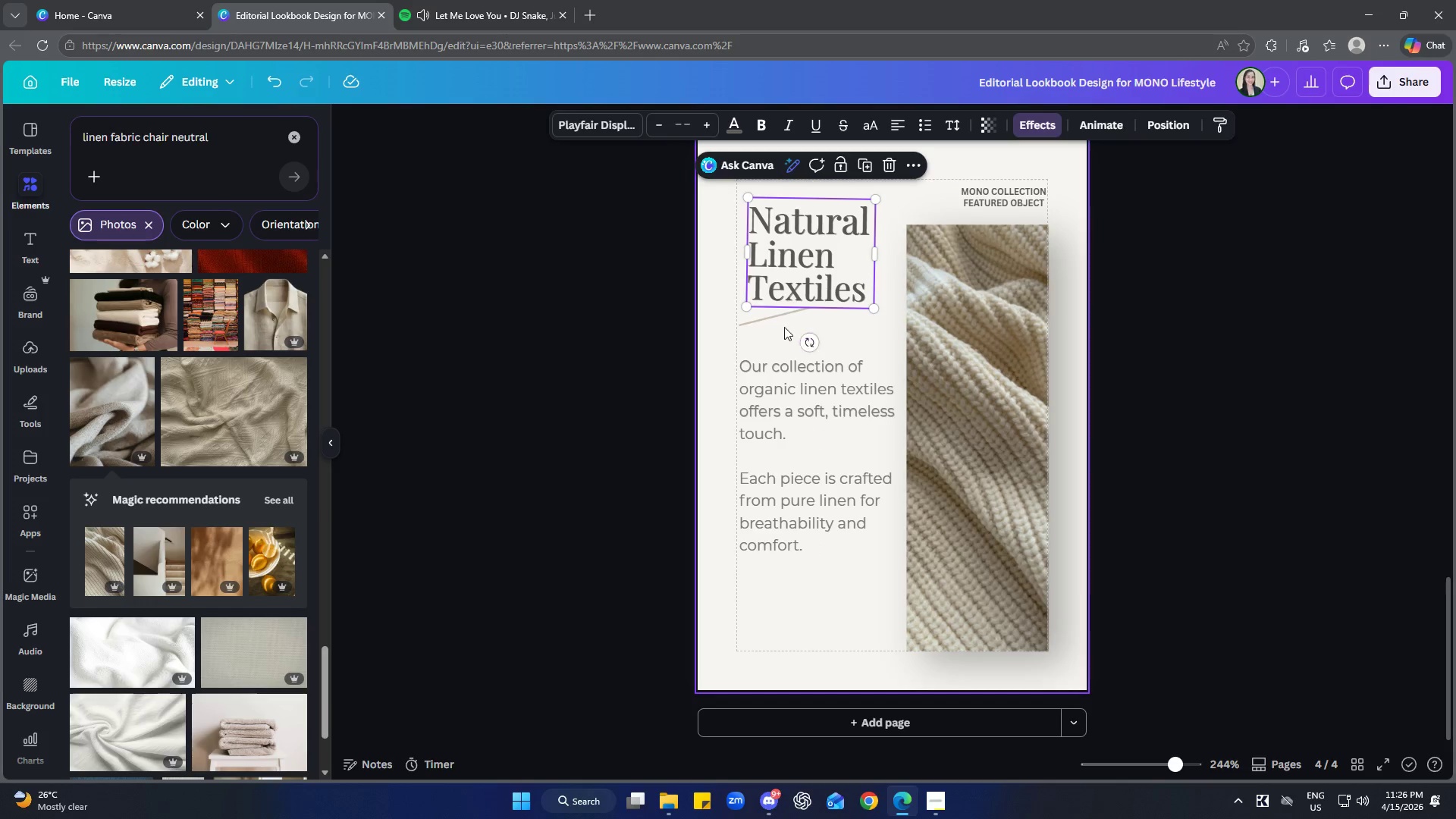 
left_click([780, 326])
 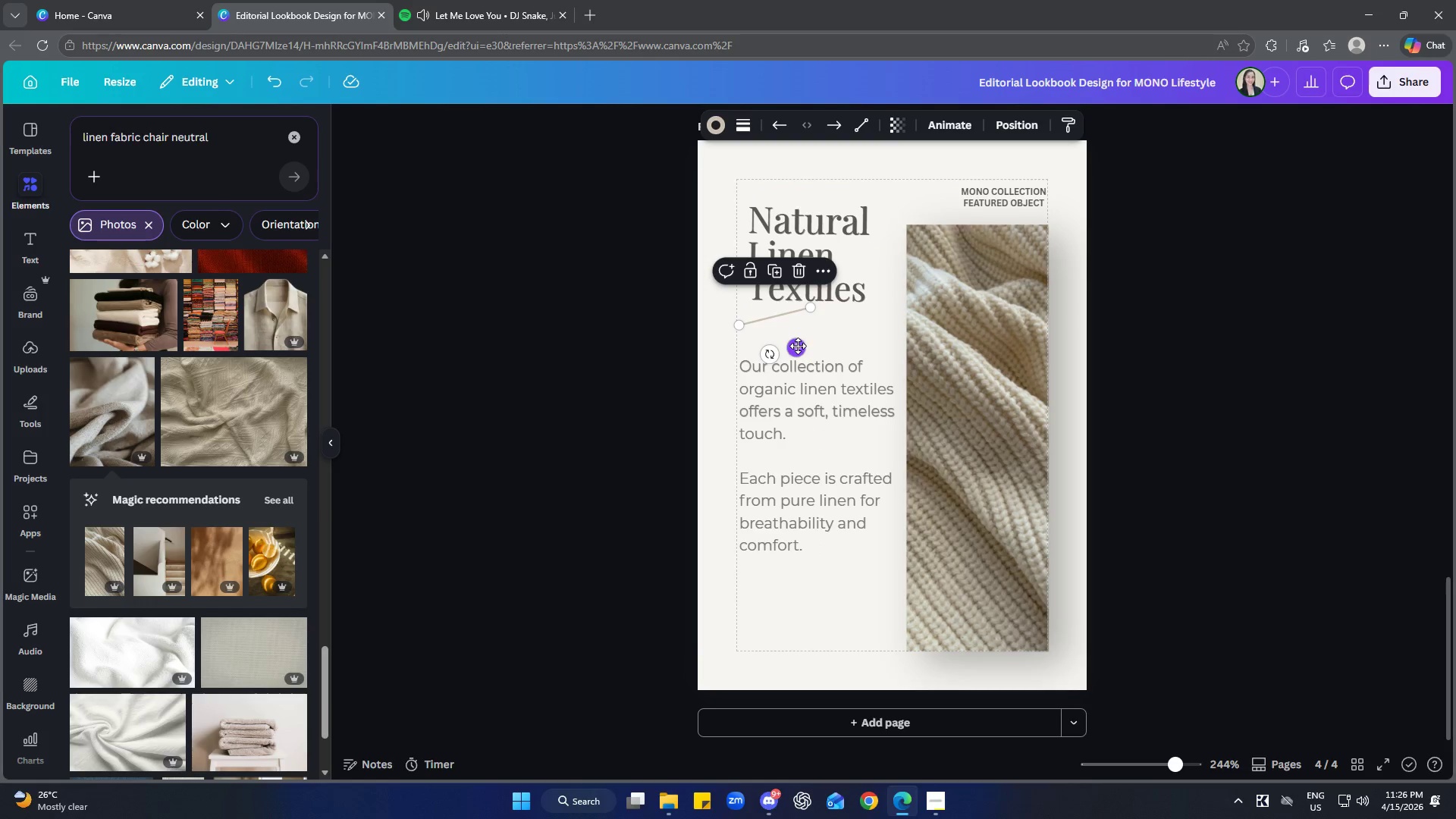 
left_click_drag(start_coordinate=[798, 346], to_coordinate=[799, 355])
 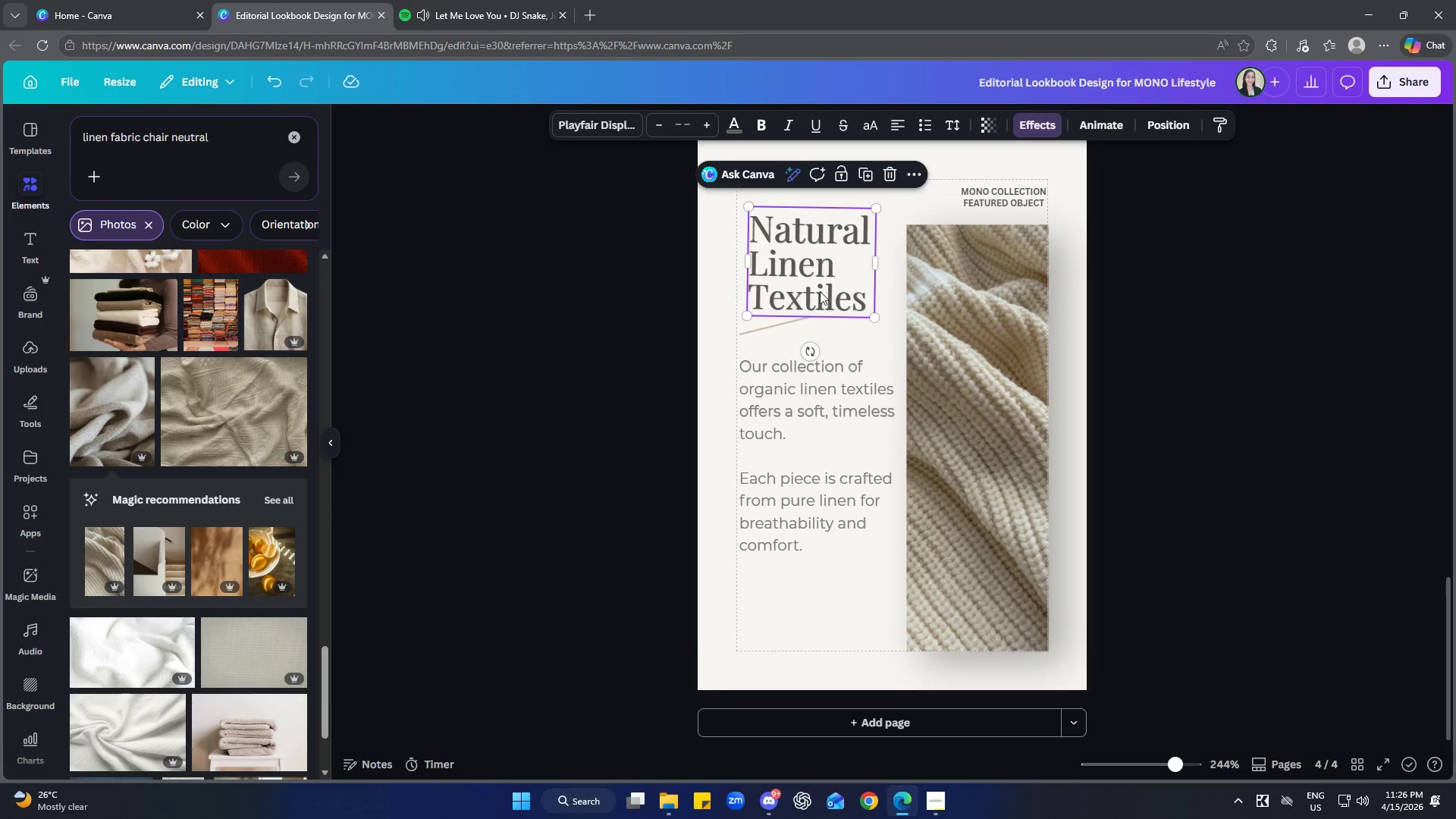 
left_click([775, 332])
 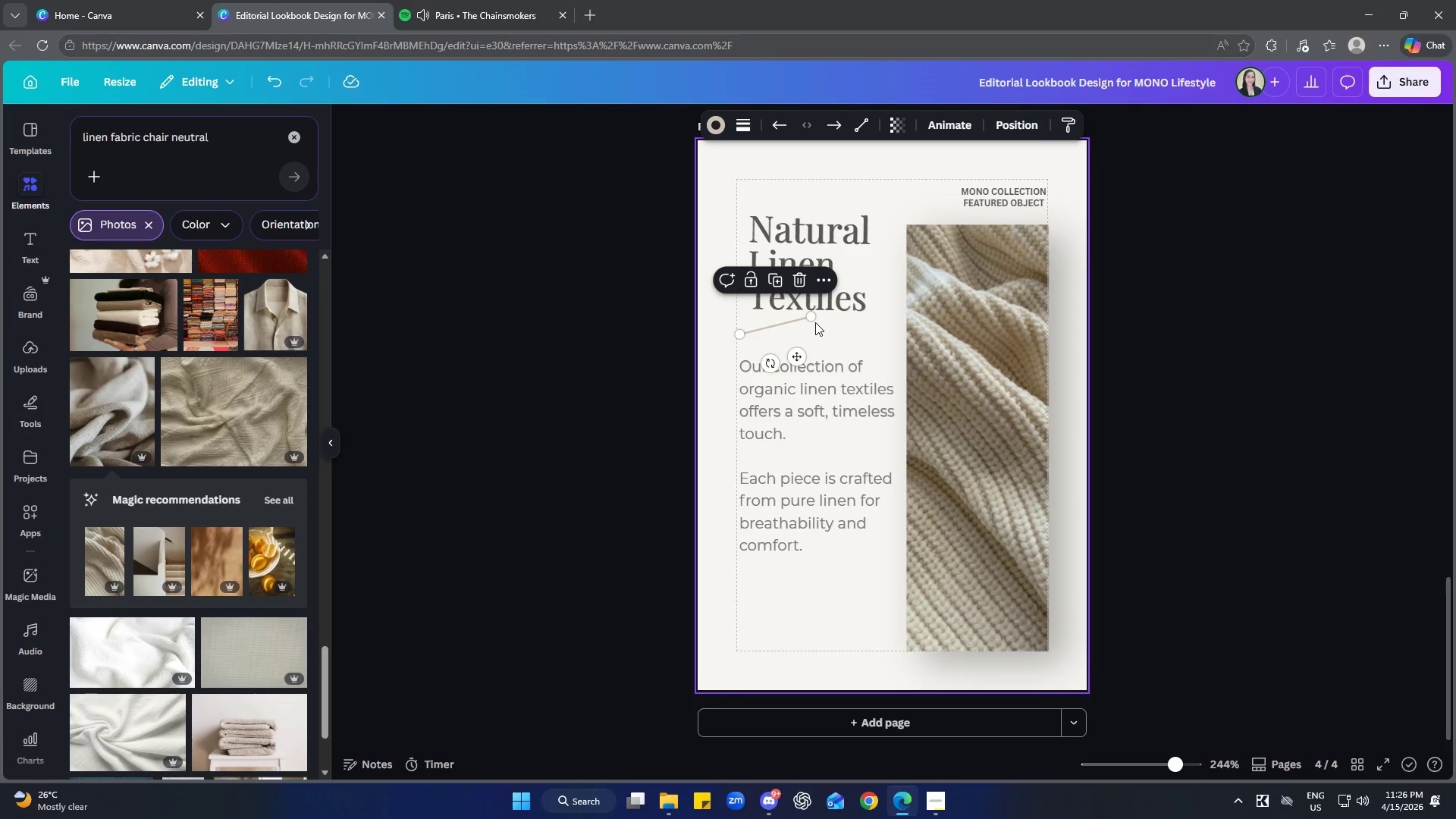 
wait(5.38)
 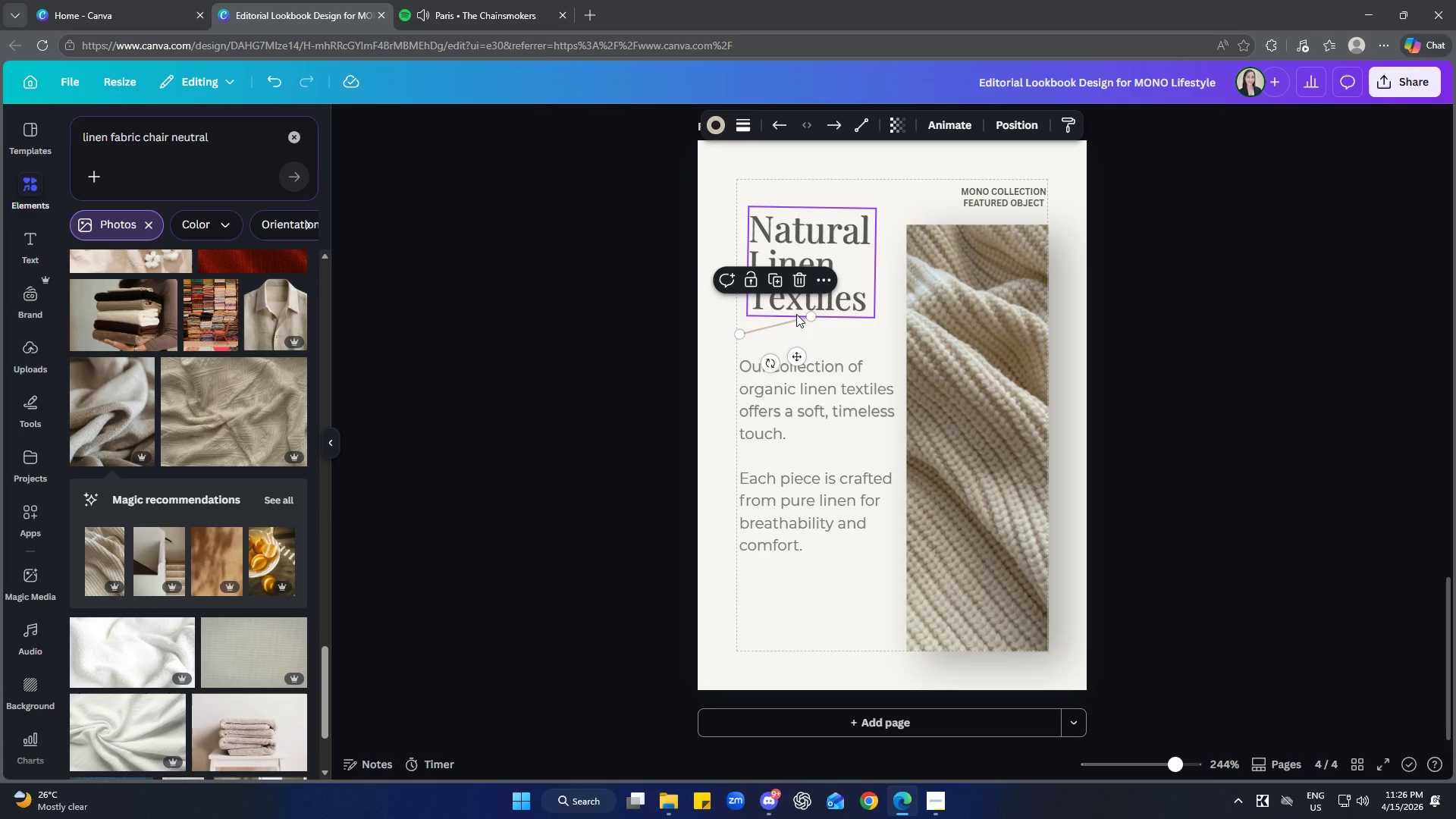 
left_click_drag(start_coordinate=[811, 321], to_coordinate=[805, 339])
 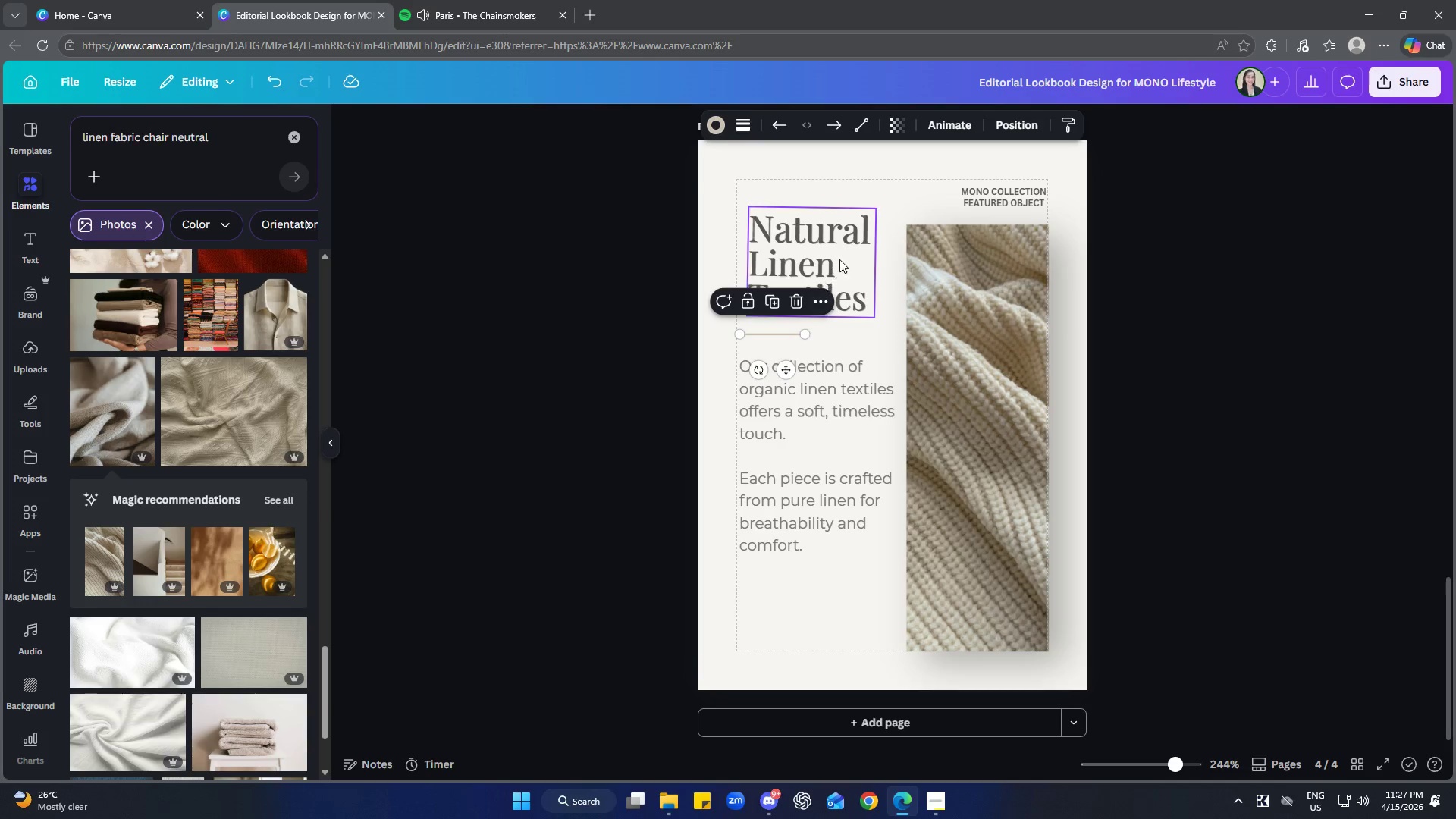 
left_click([840, 259])
 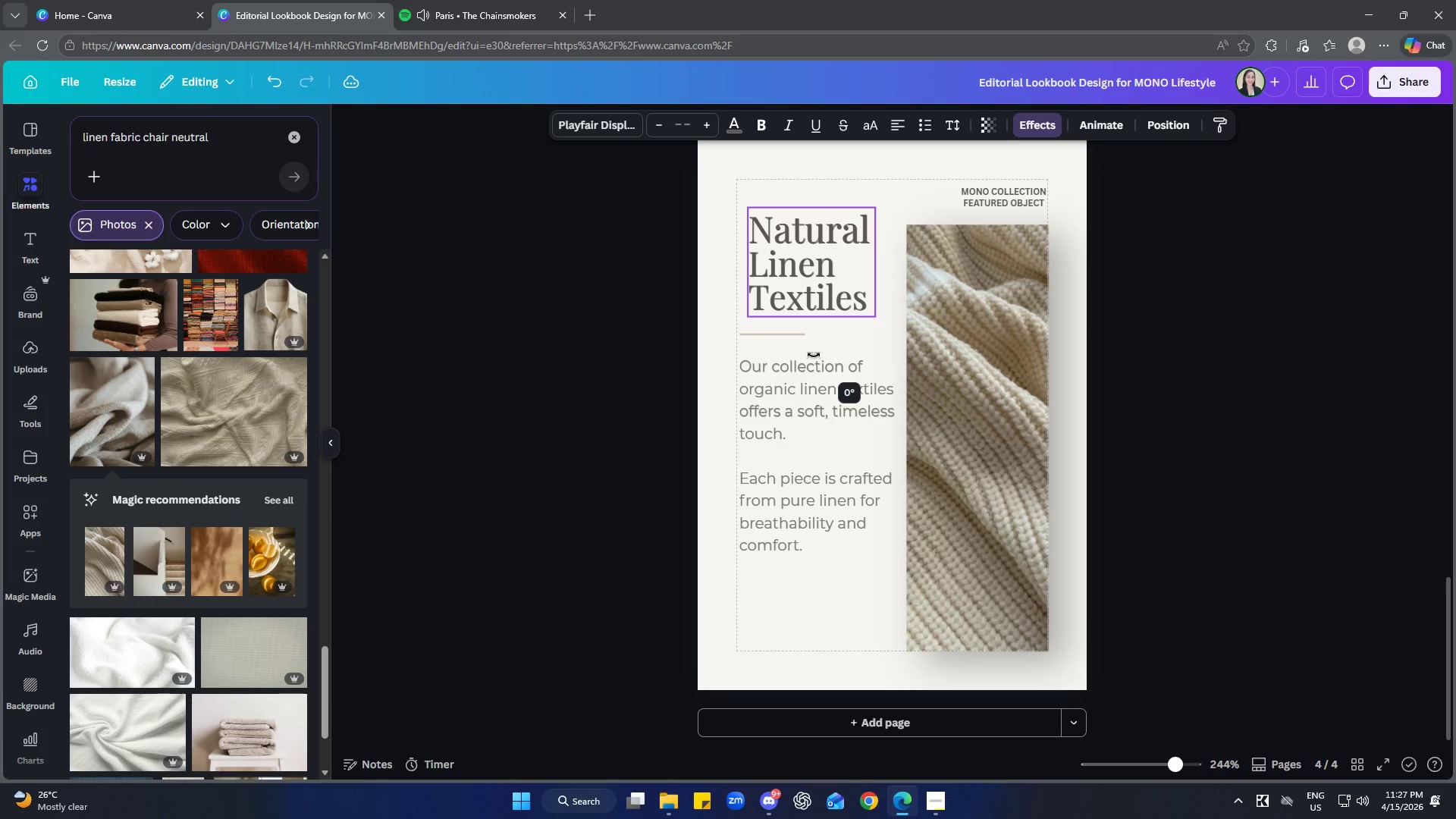 
left_click_drag(start_coordinate=[825, 266], to_coordinate=[815, 274])
 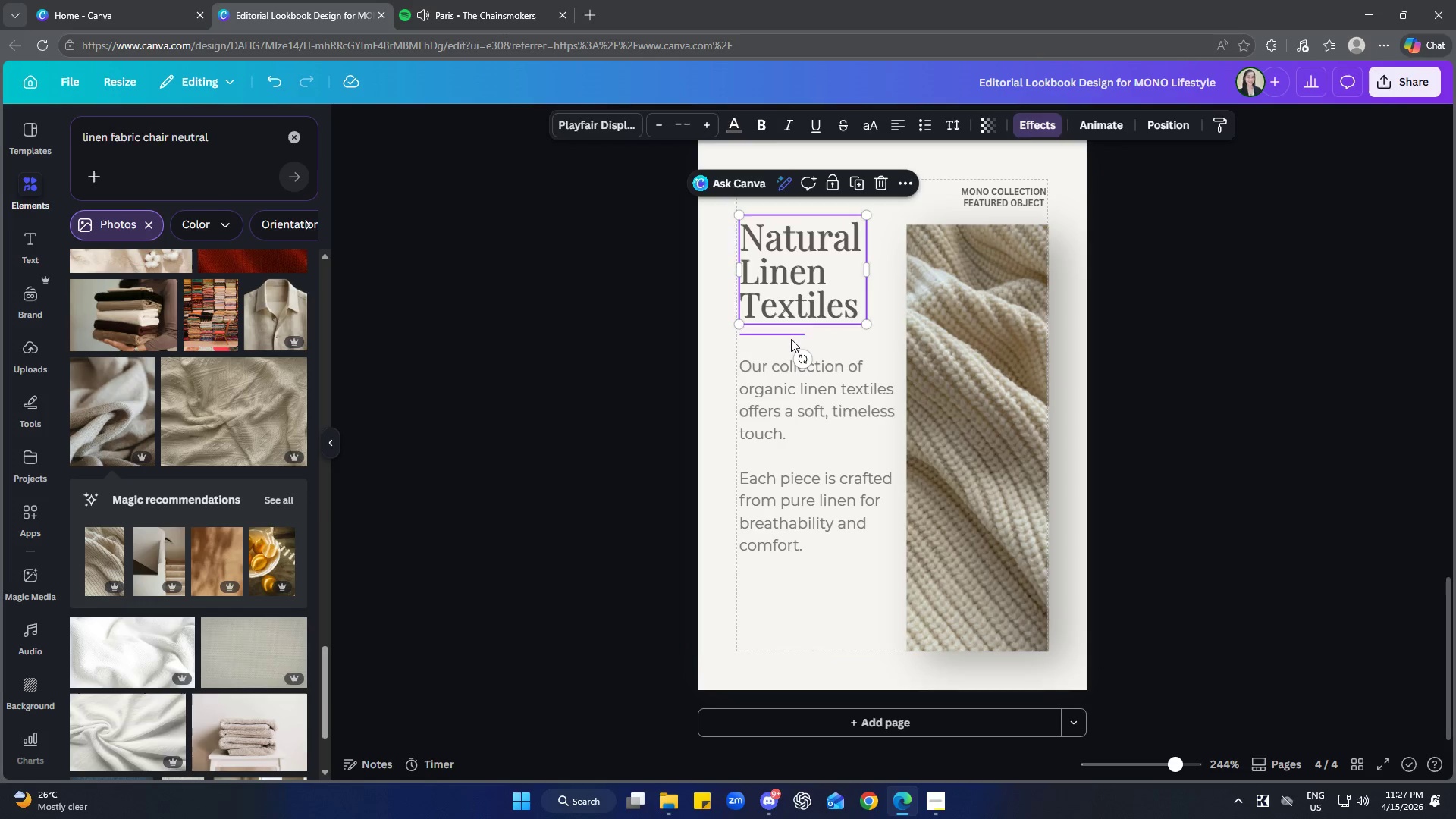 
left_click([791, 337])
 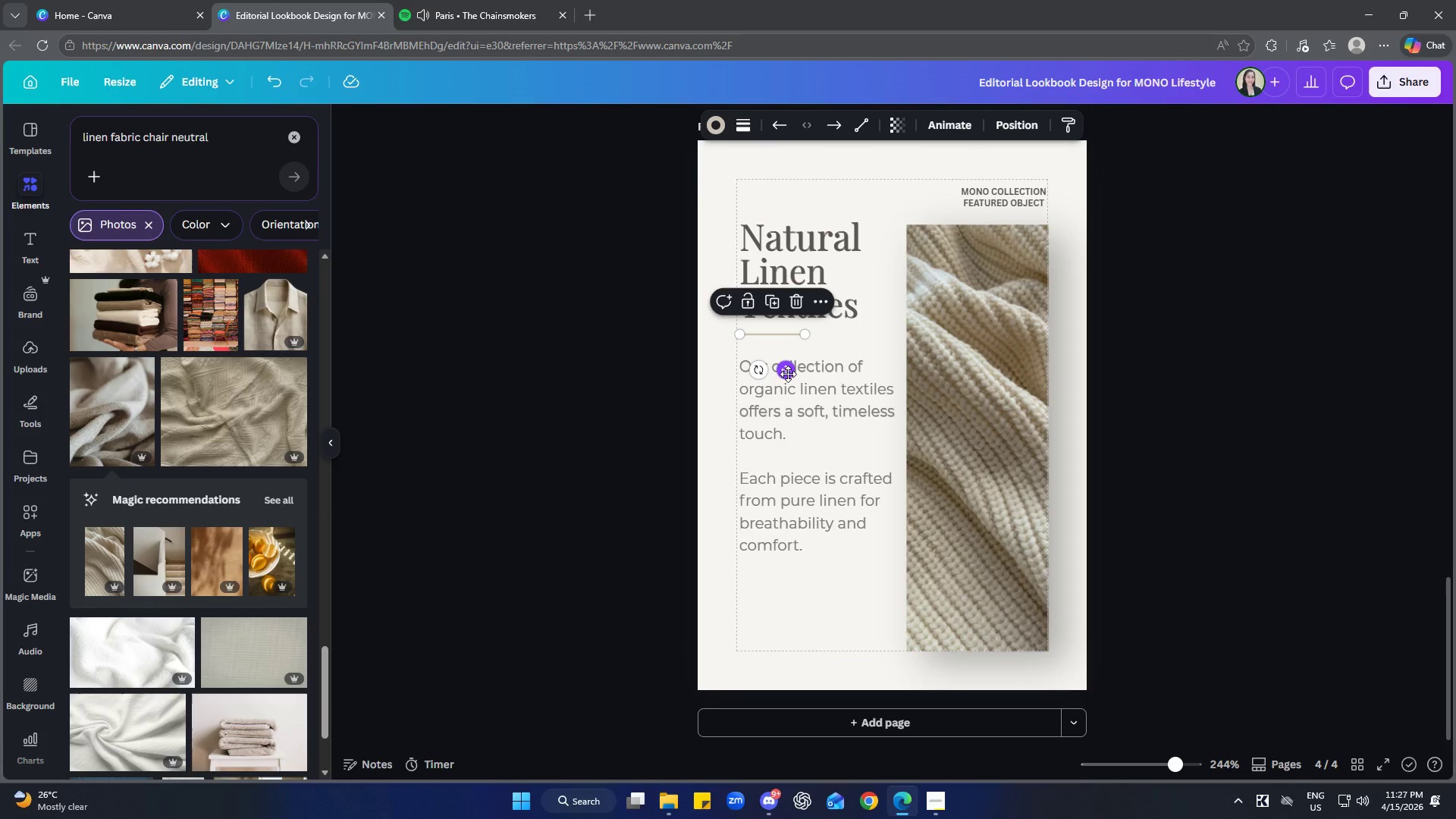 
left_click_drag(start_coordinate=[789, 373], to_coordinate=[792, 384])
 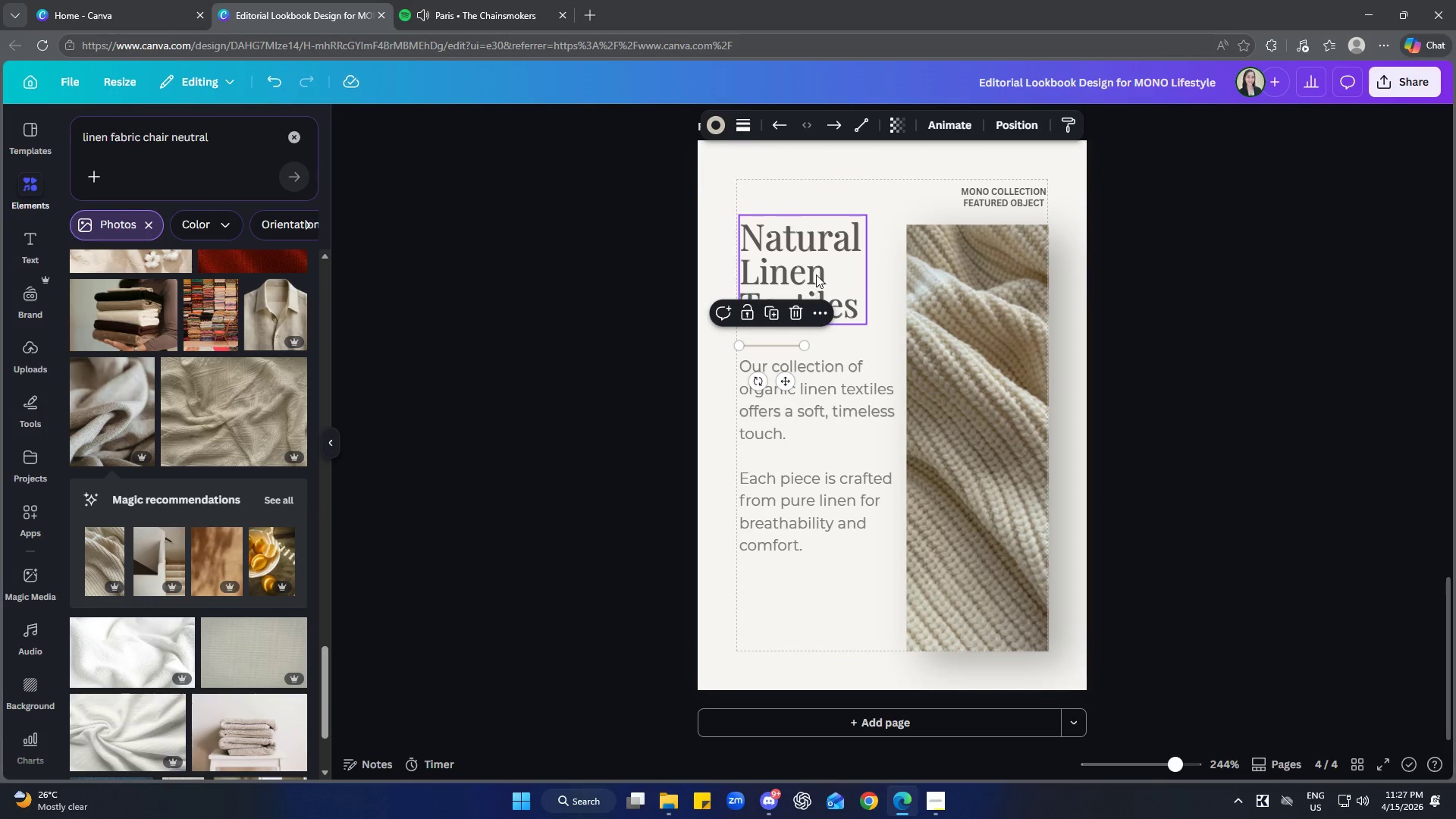 
left_click([817, 274])
 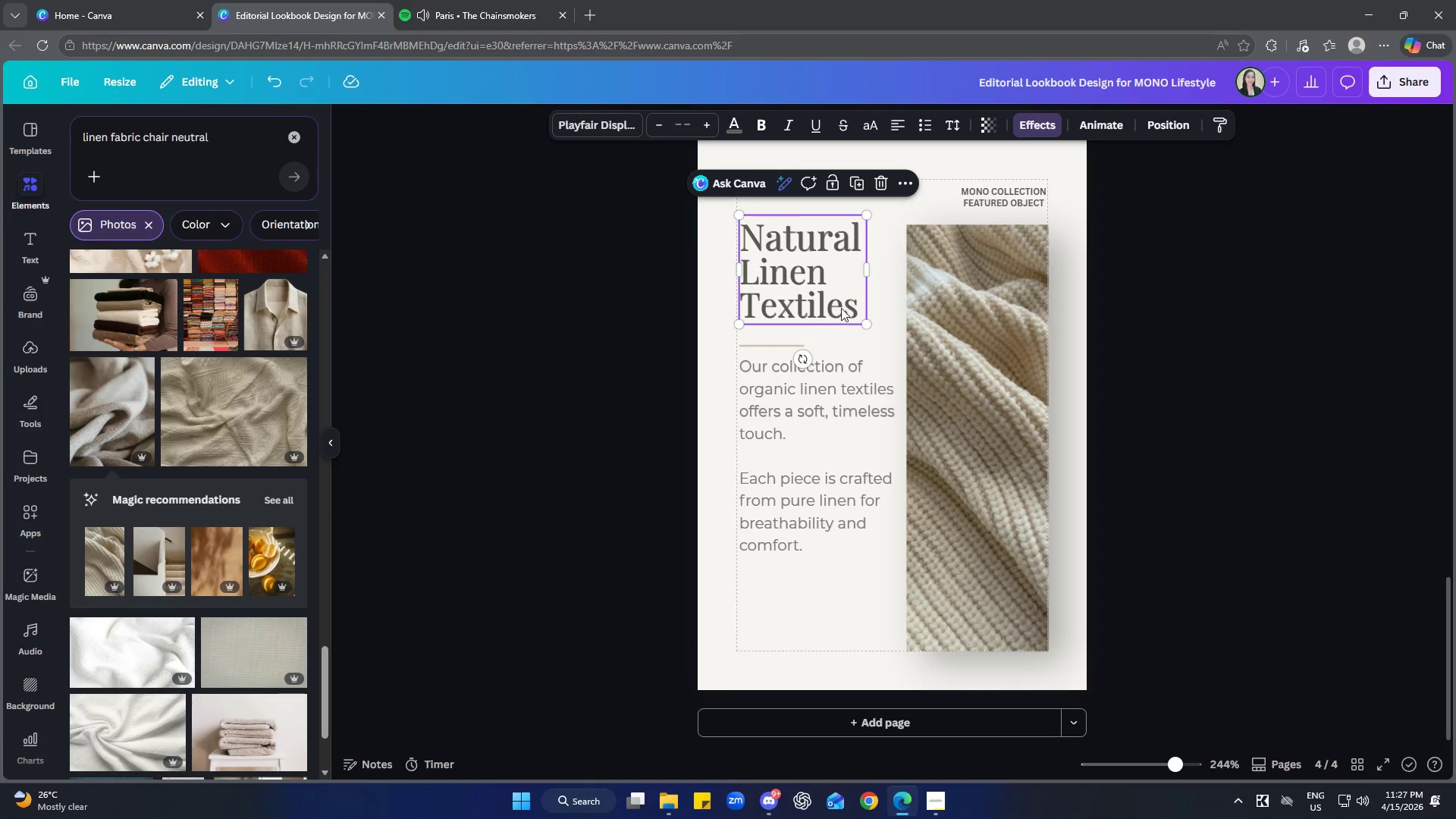 
left_click_drag(start_coordinate=[852, 281], to_coordinate=[851, 291])
 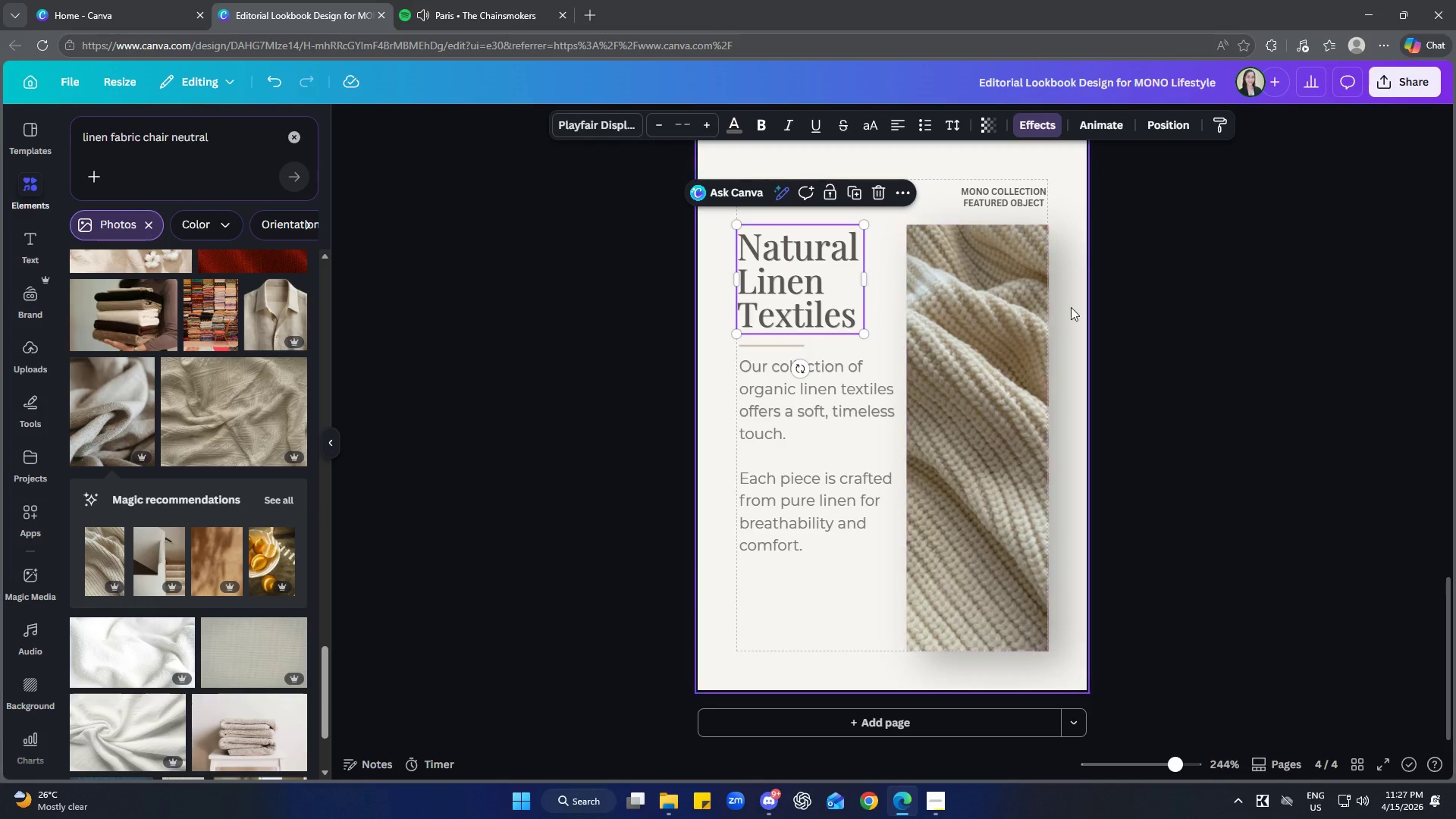 
left_click([1134, 310])
 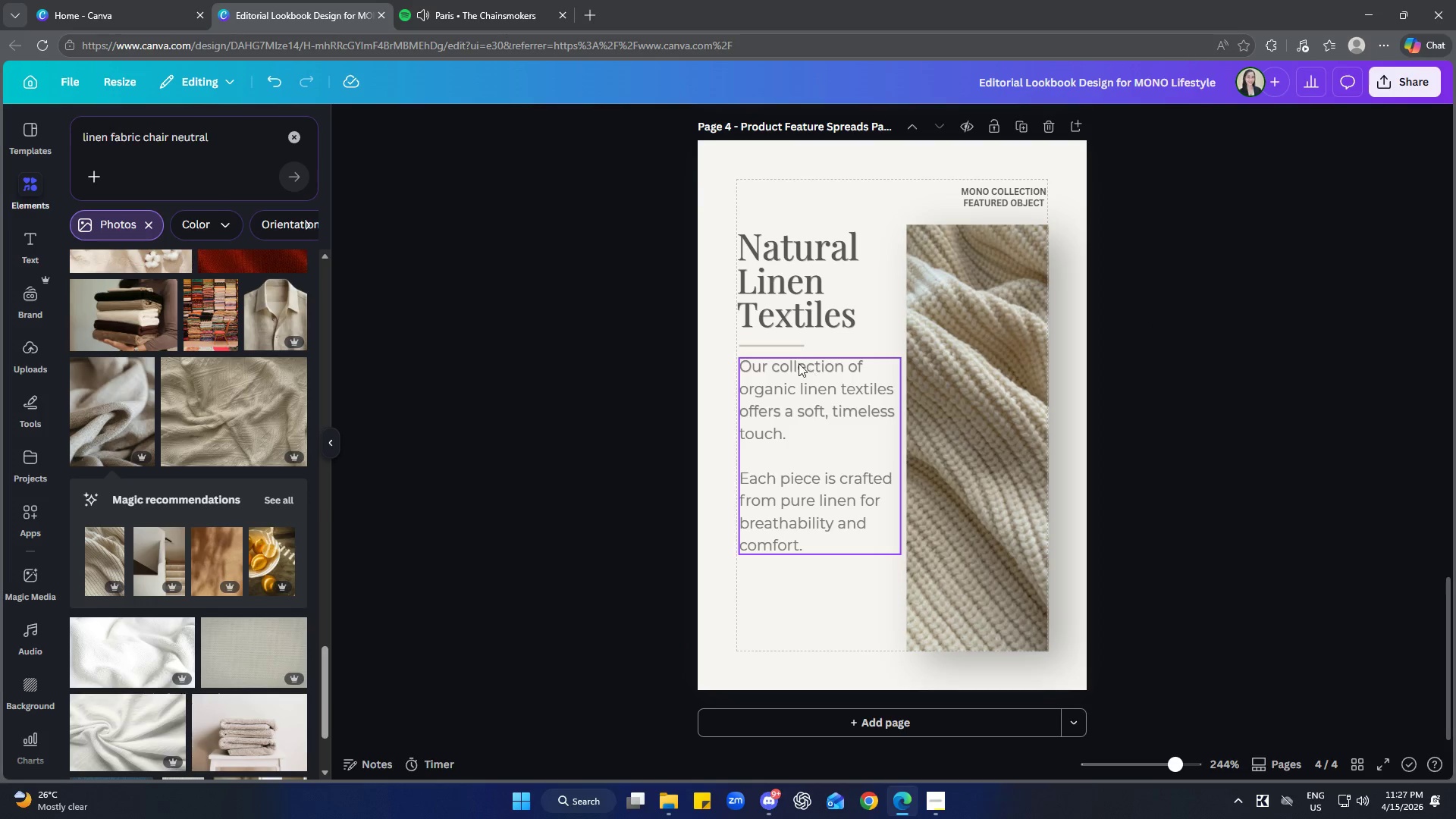 
left_click([789, 344])
 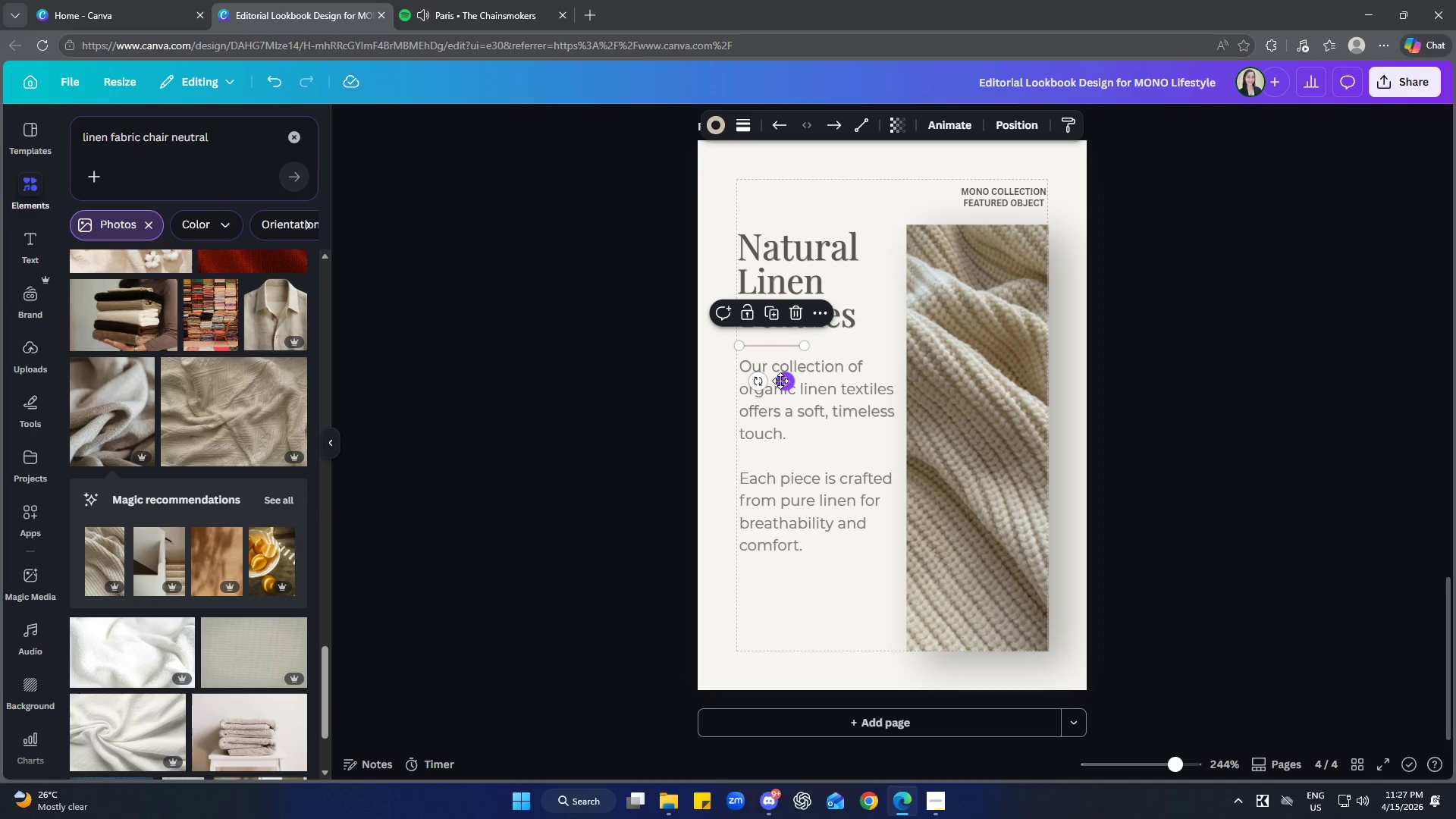 
left_click_drag(start_coordinate=[780, 381], to_coordinate=[783, 373])
 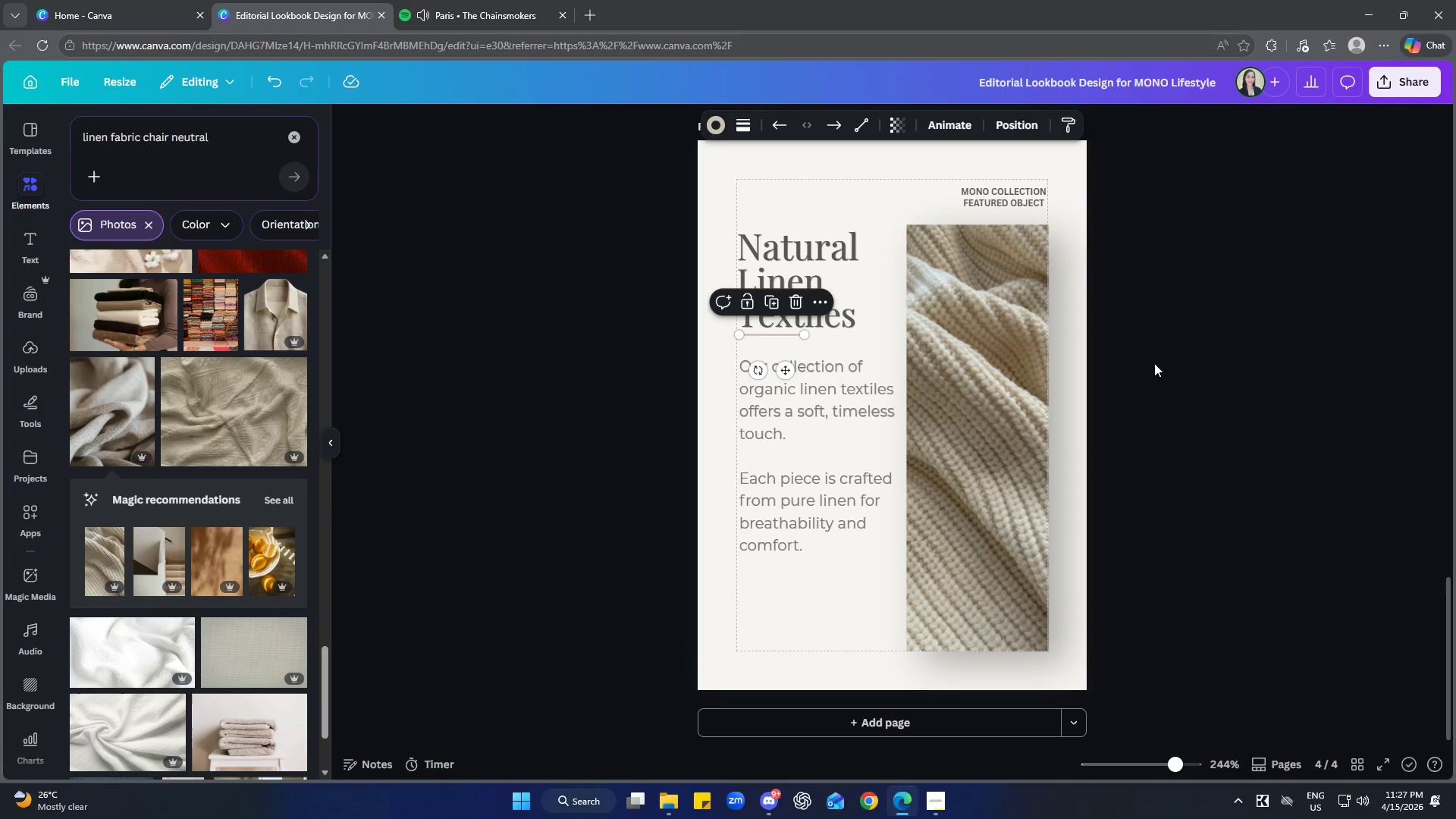 
left_click([1154, 363])
 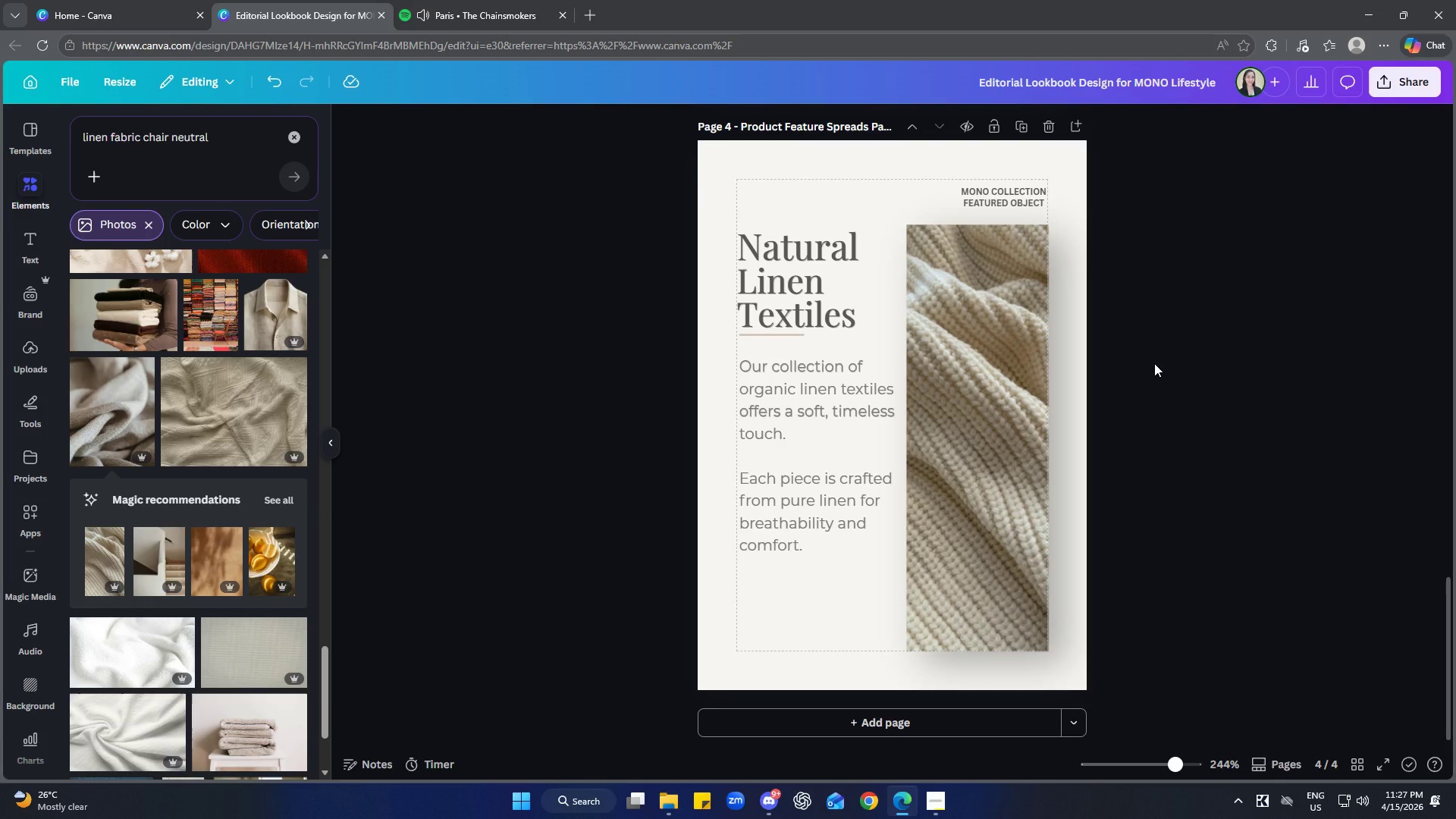 
wait(12.53)
 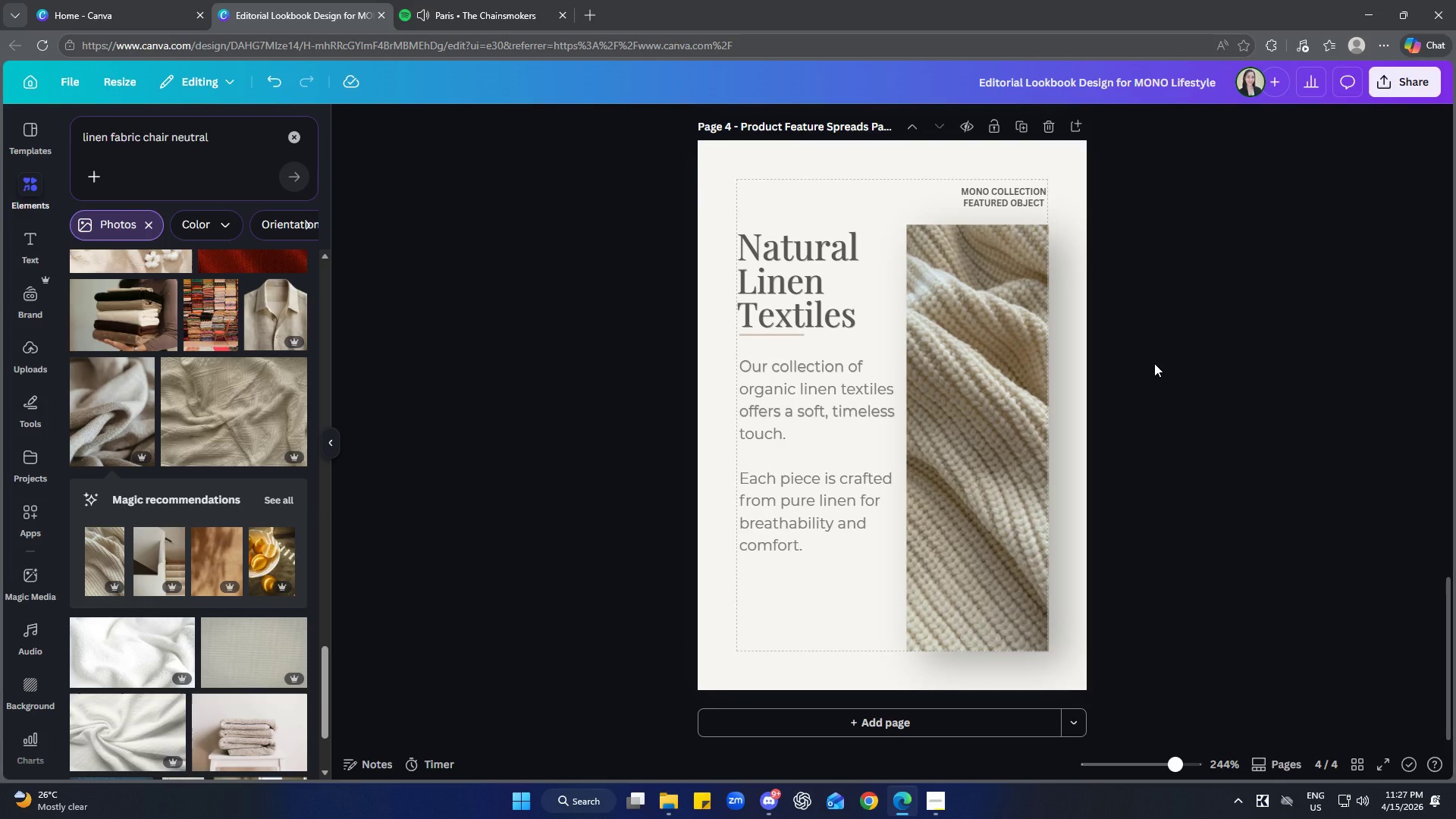 
double_click([496, 286])
 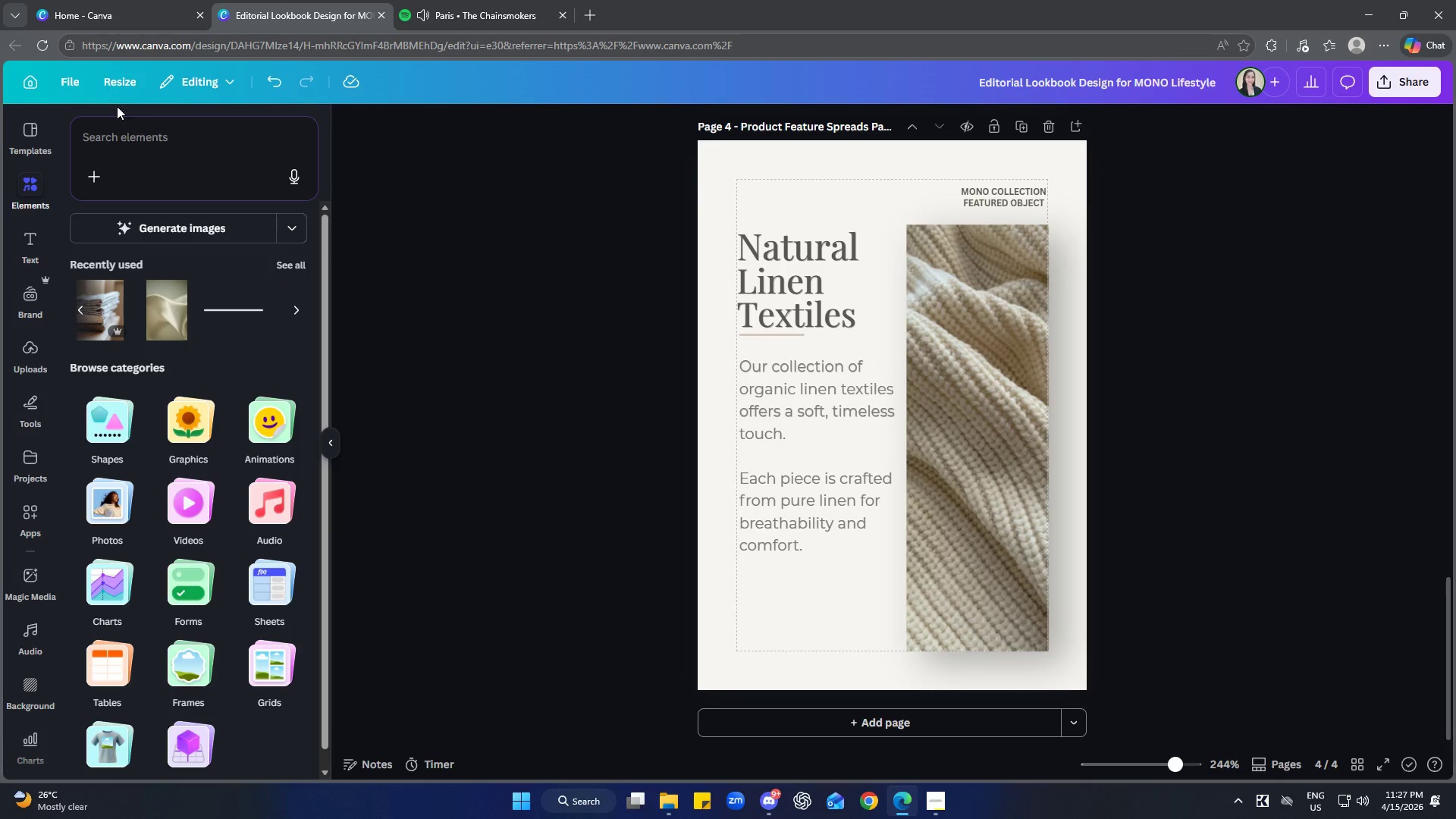 
left_click([74, 88])
 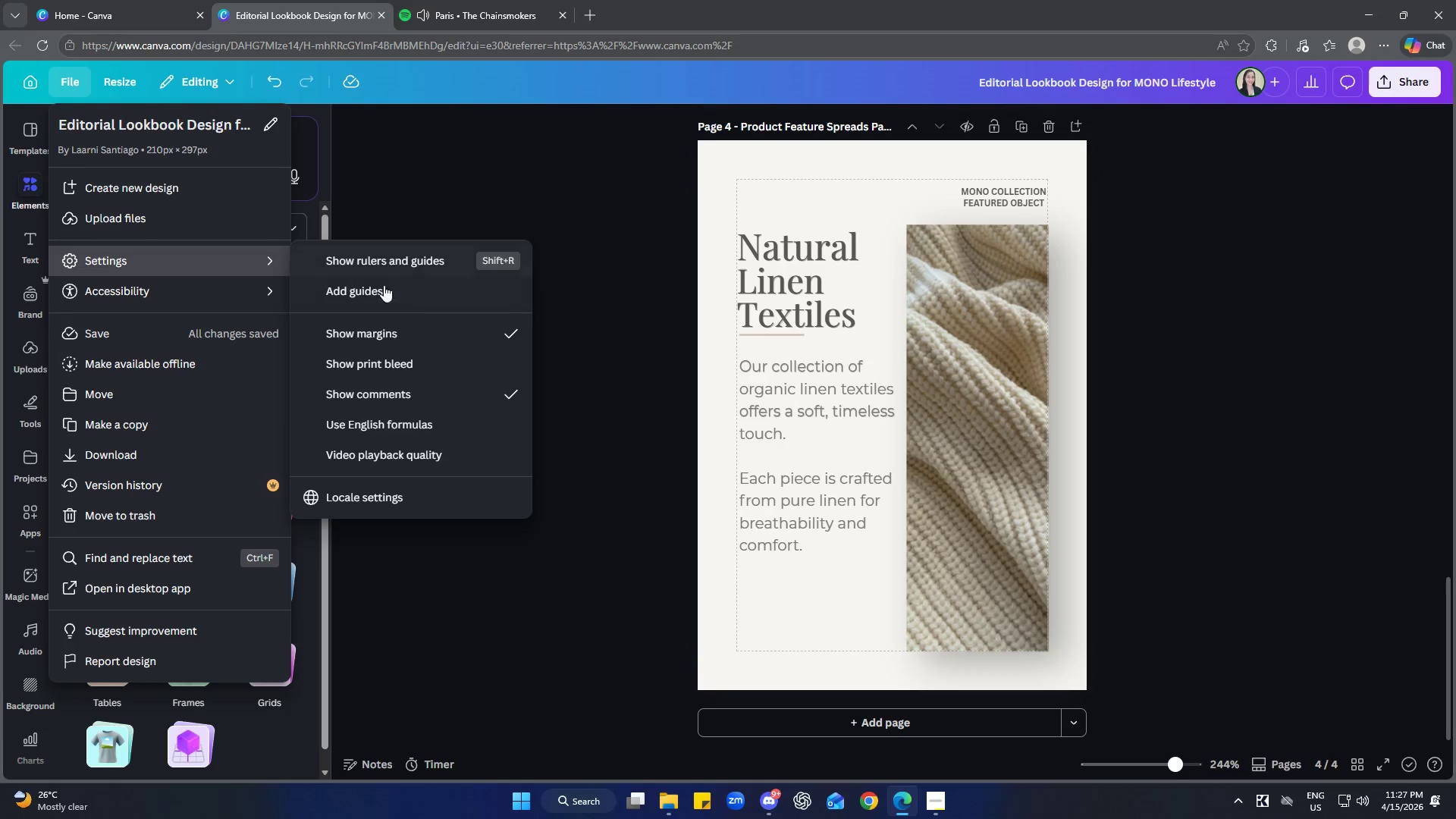 
left_click([407, 334])
 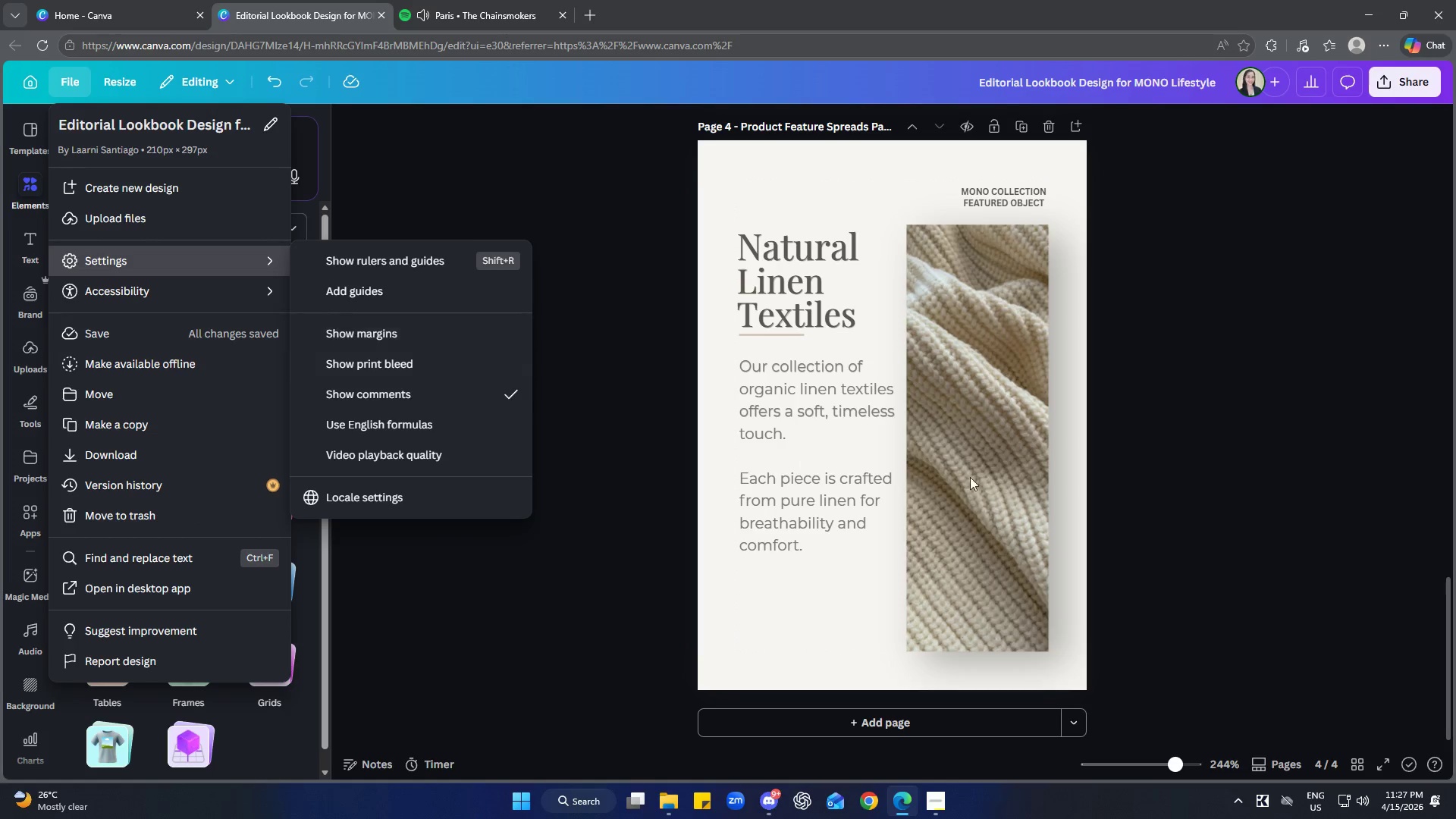 
left_click([1373, 437])
 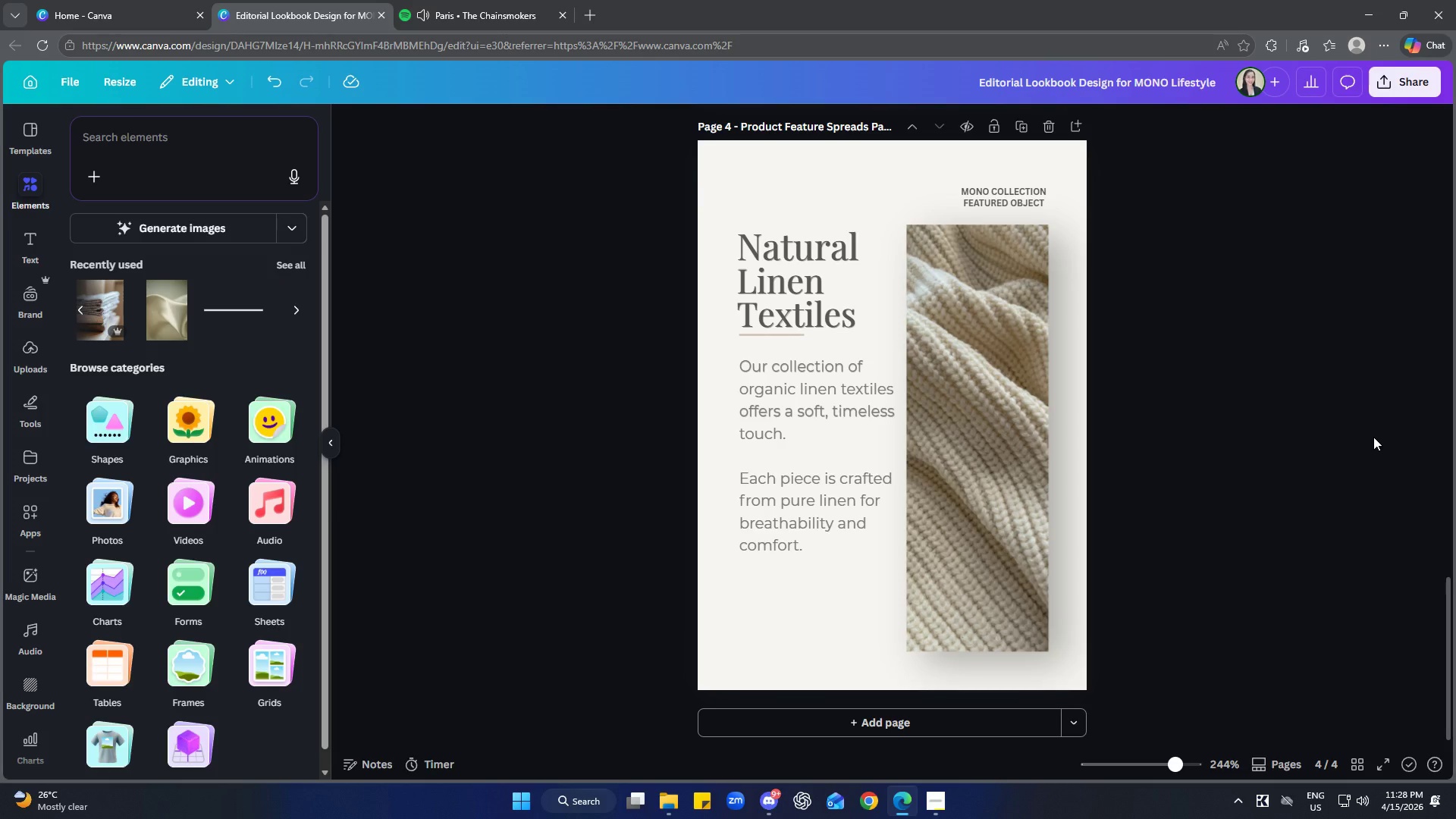 
wait(27.94)
 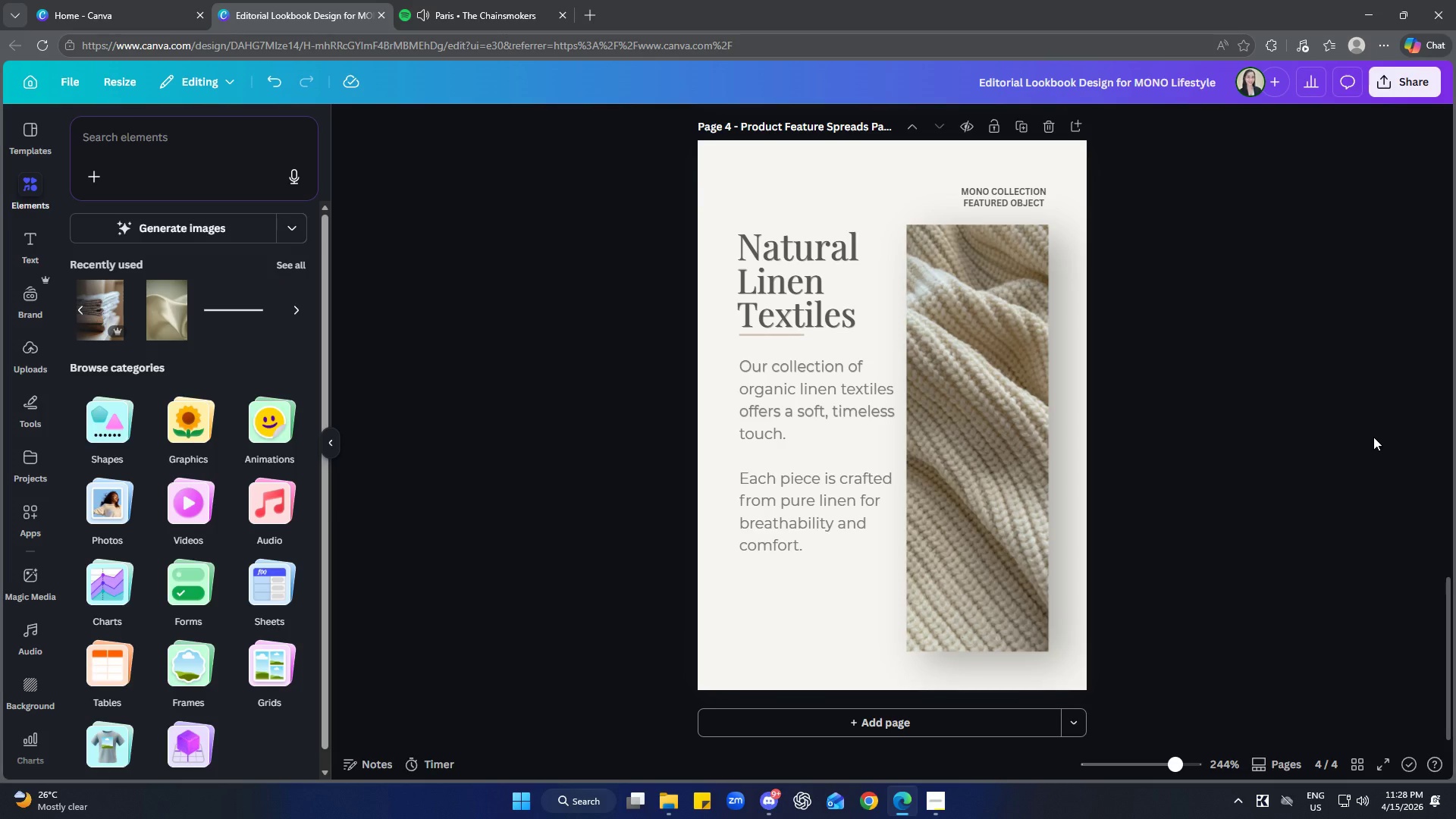 
left_click([777, 473])
 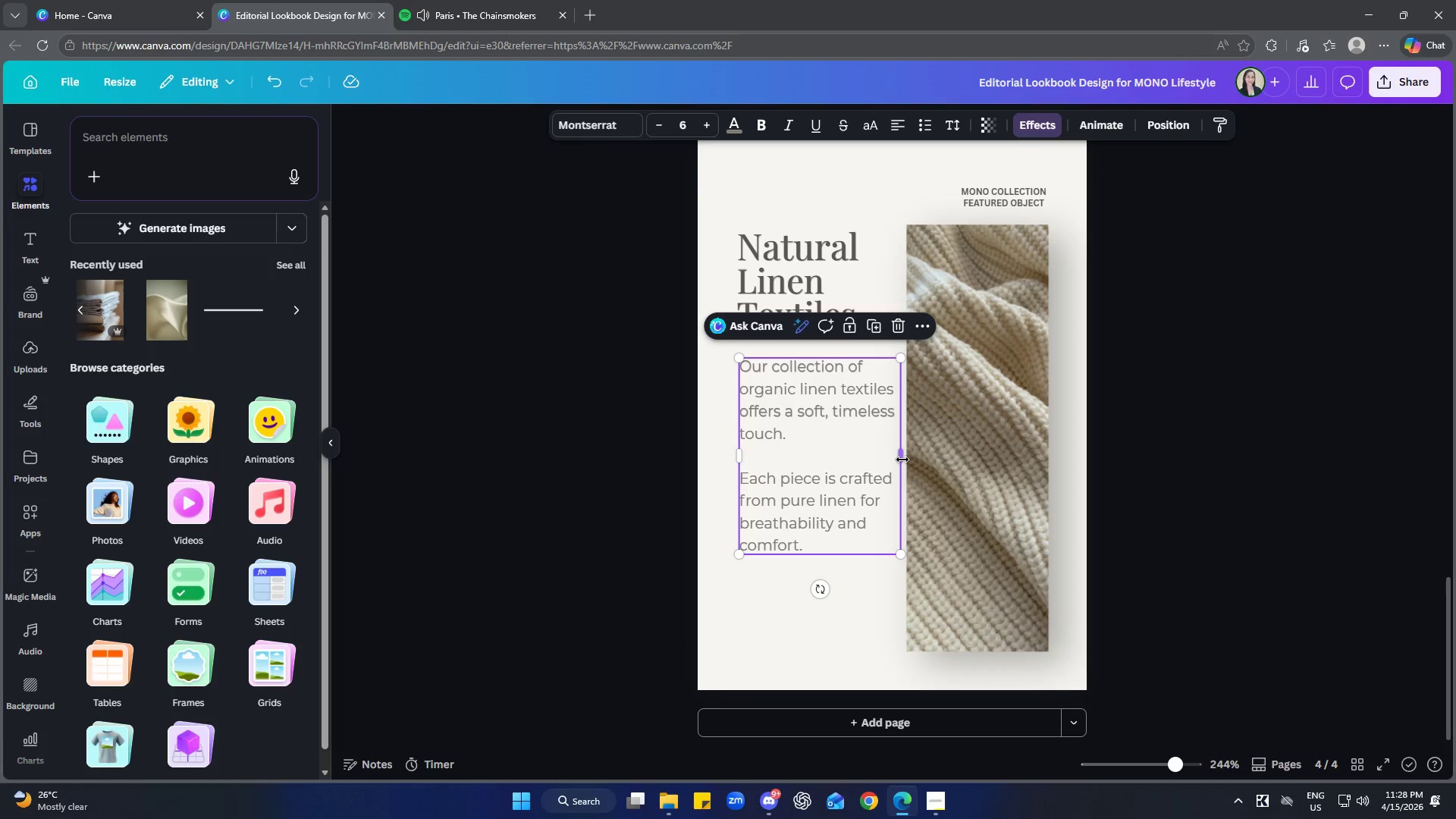 
left_click_drag(start_coordinate=[902, 459], to_coordinate=[896, 459])
 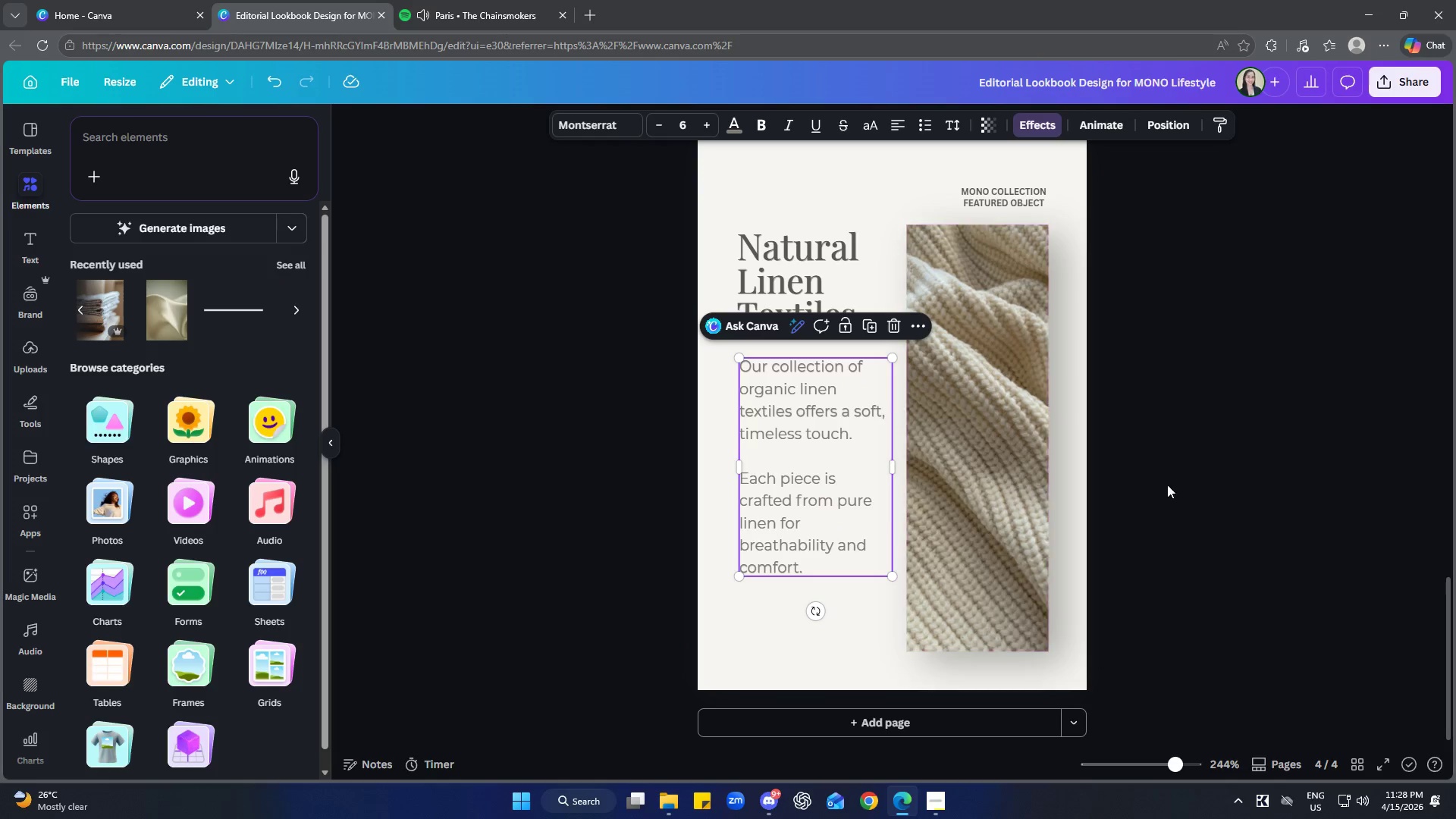 
left_click([1194, 485])
 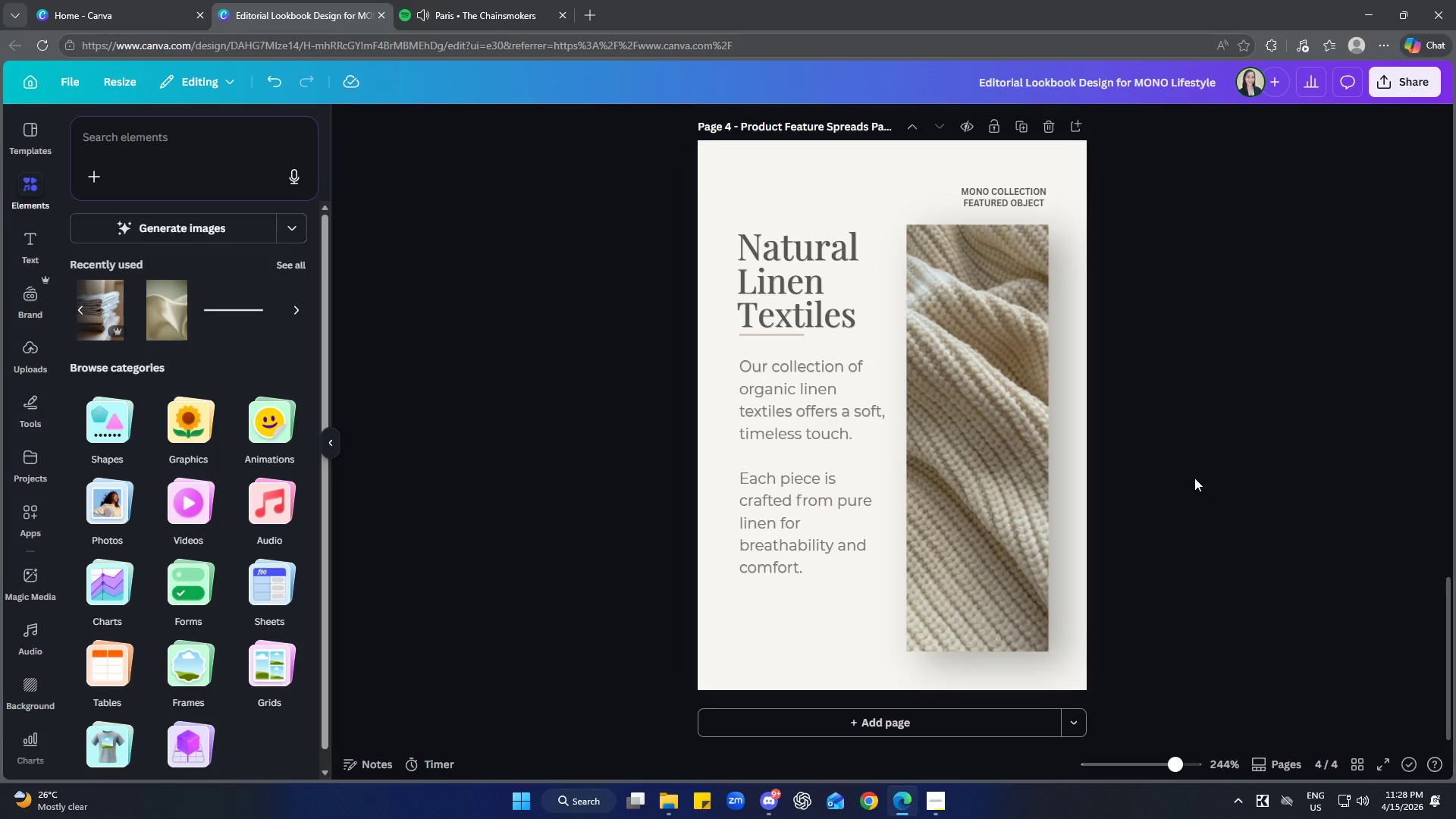 
wait(30.16)
 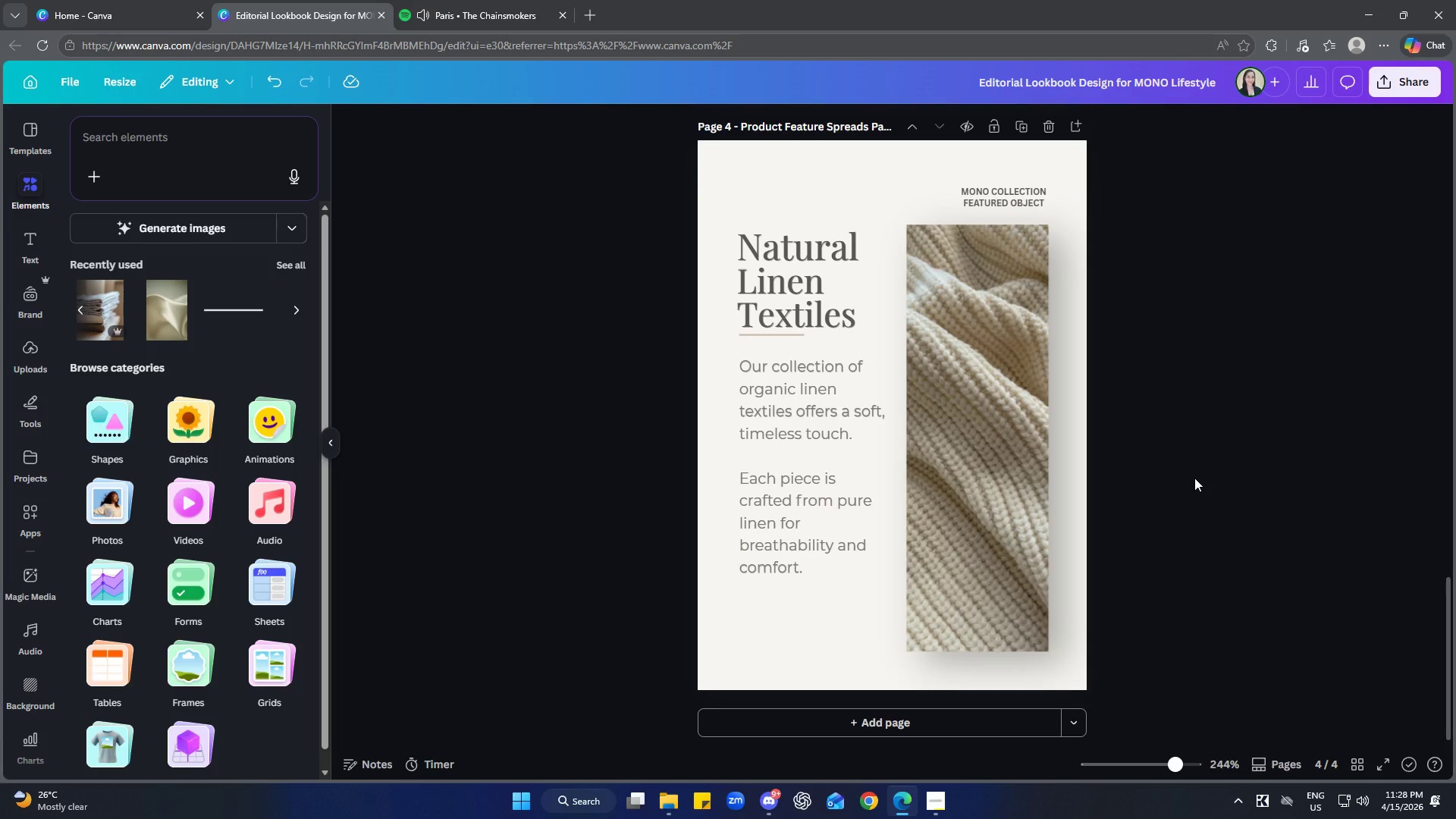 
left_click([811, 466])
 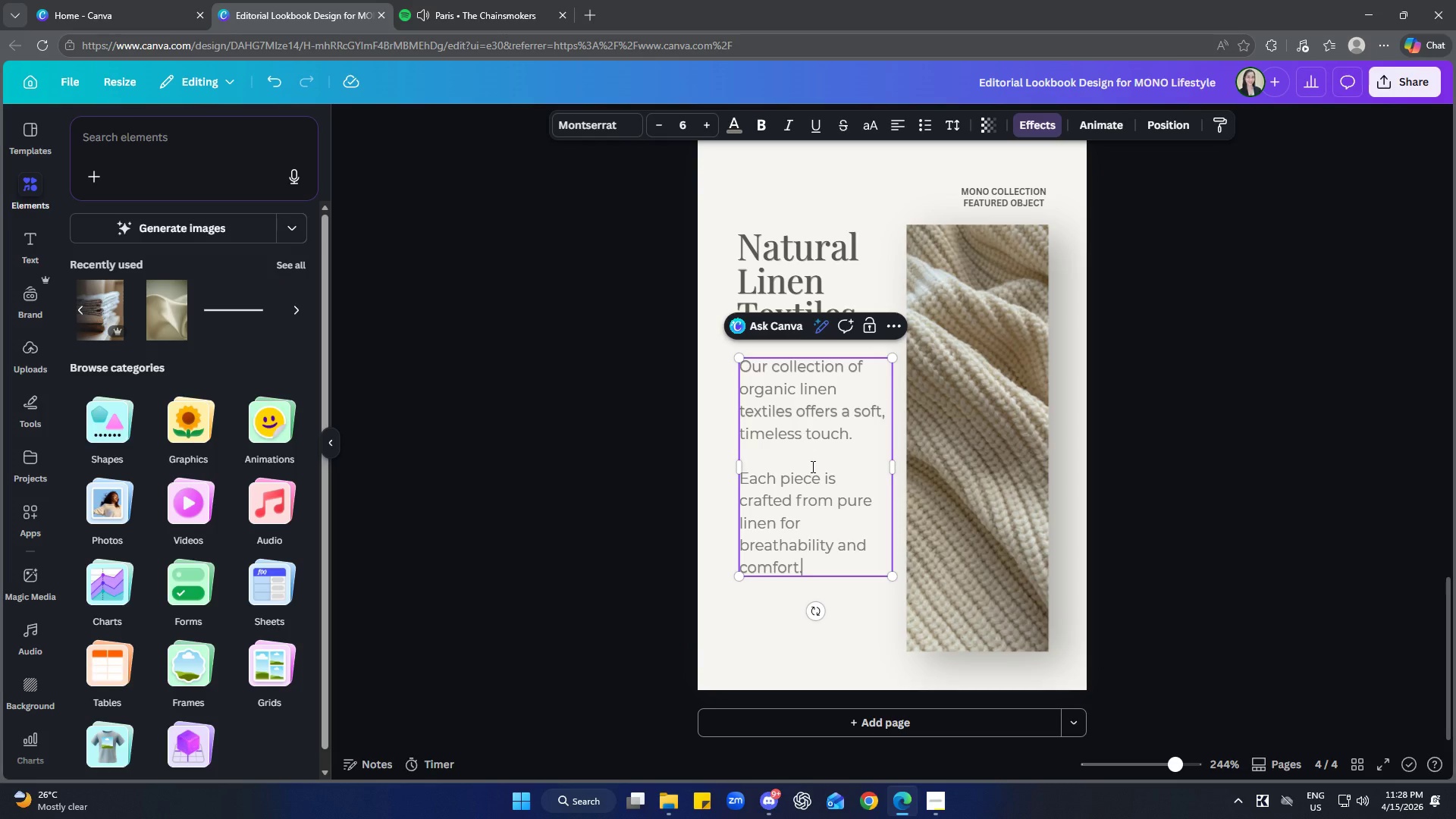 
left_click([811, 466])
 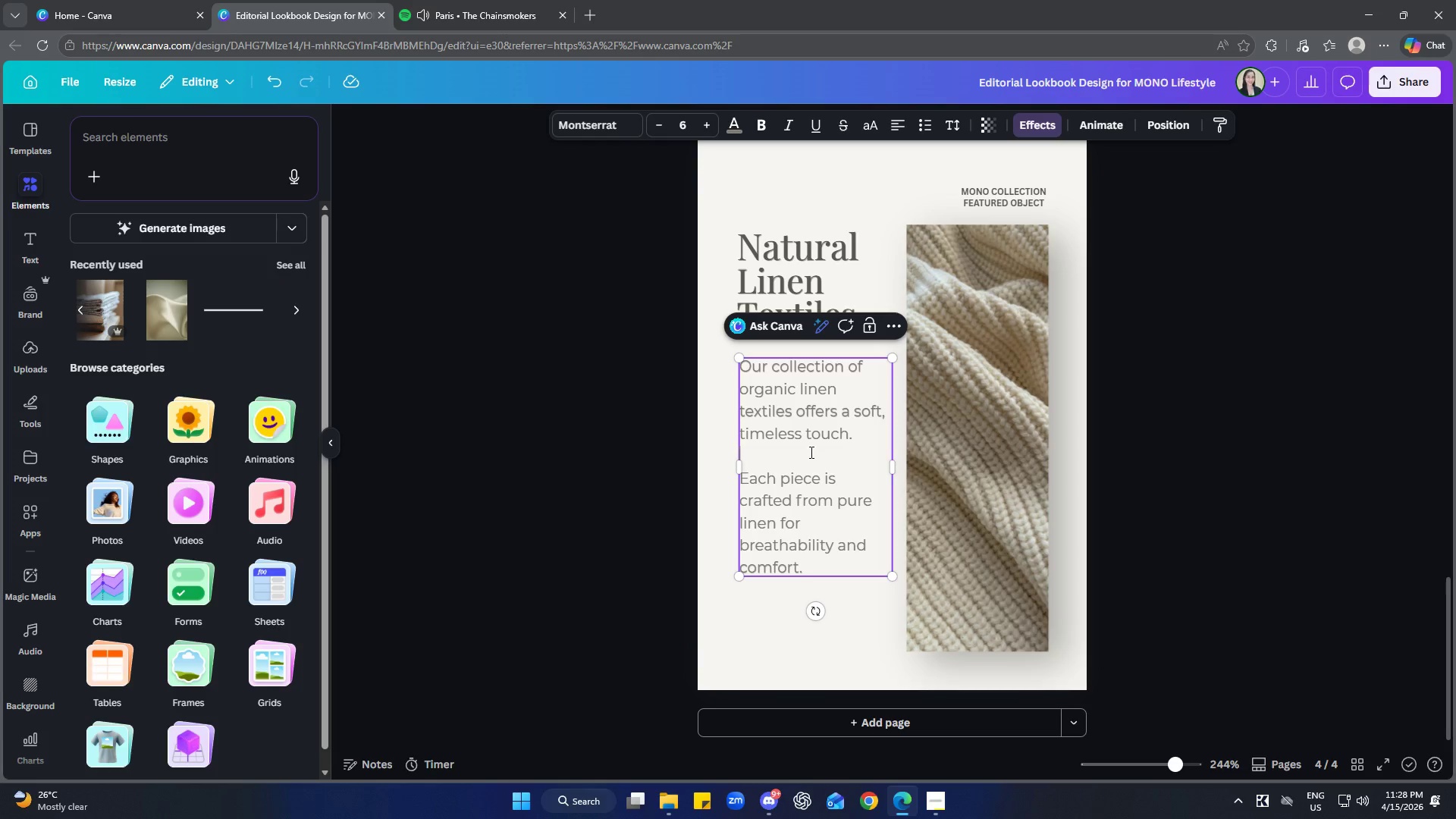 
double_click([810, 452])
 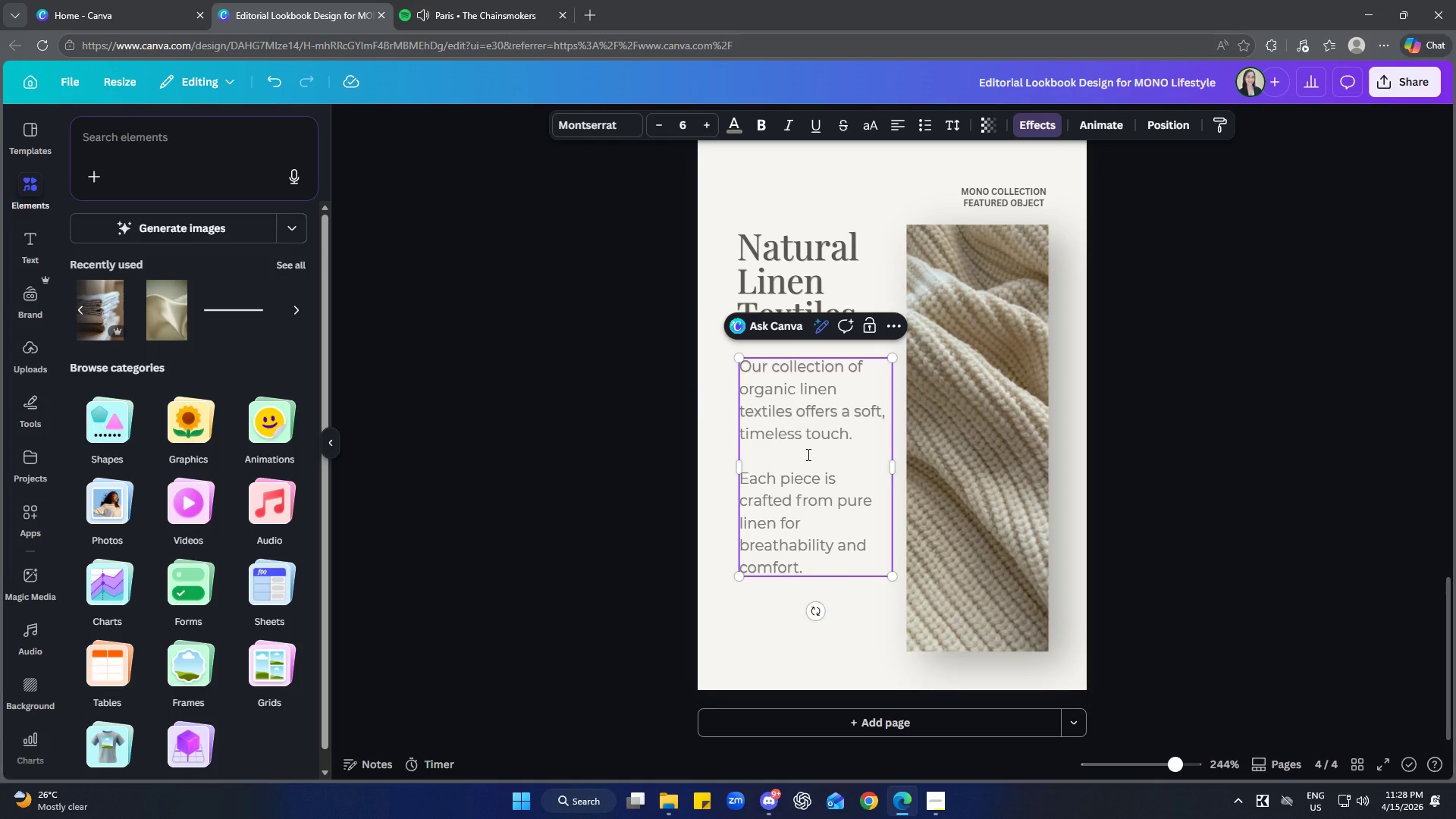 
key(Enter)
 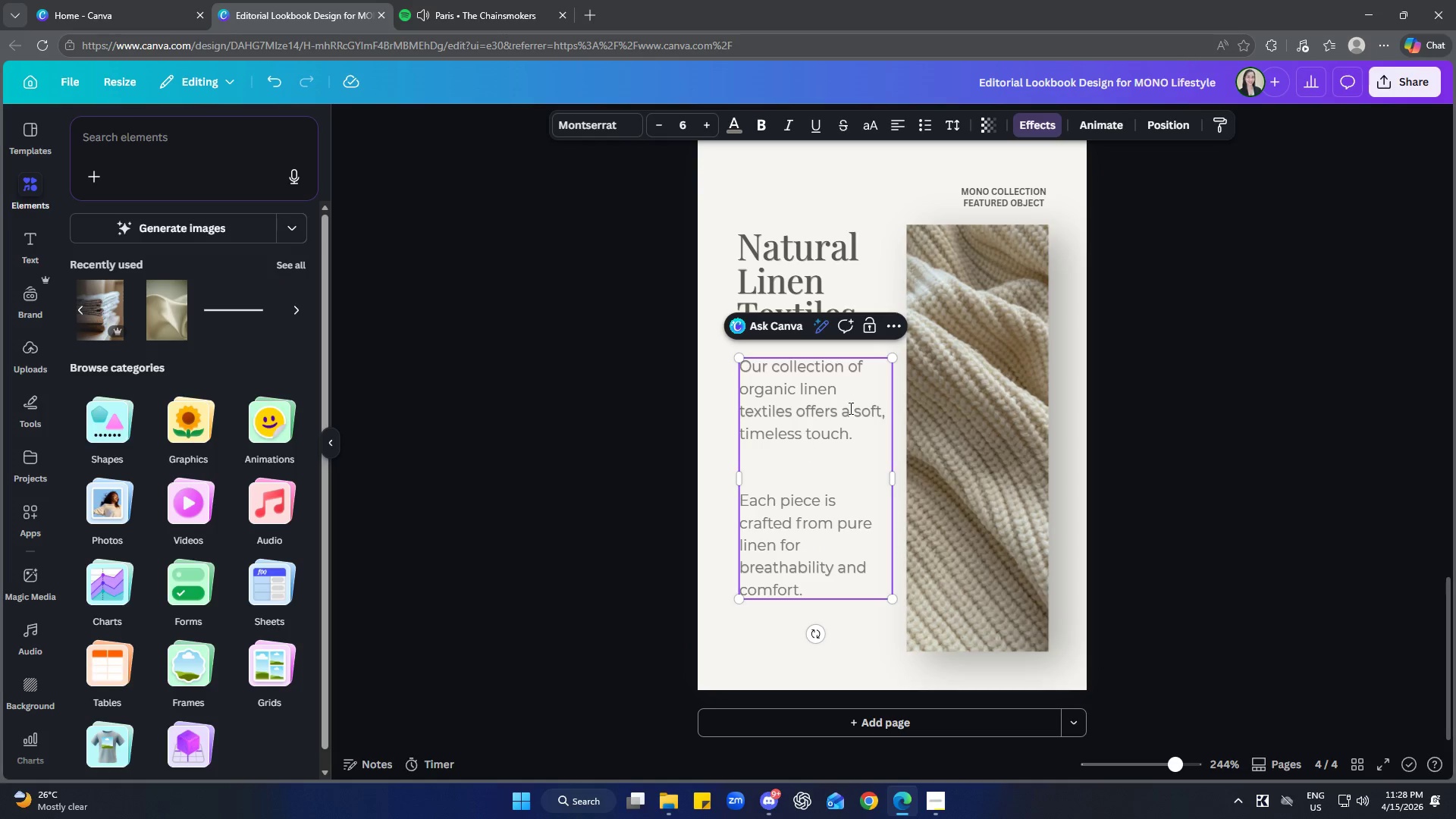 
left_click([1249, 403])
 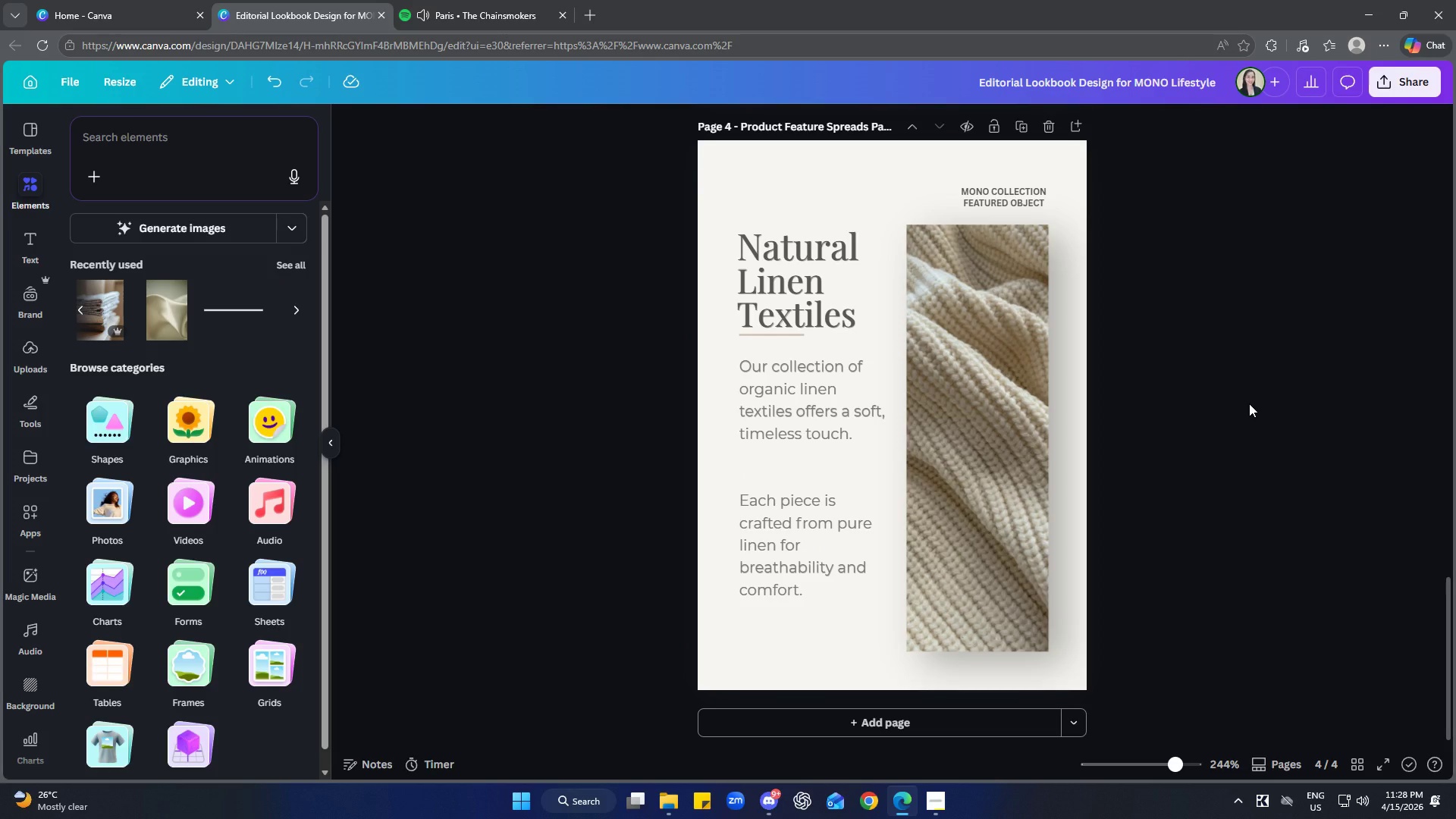 
wait(18.12)
 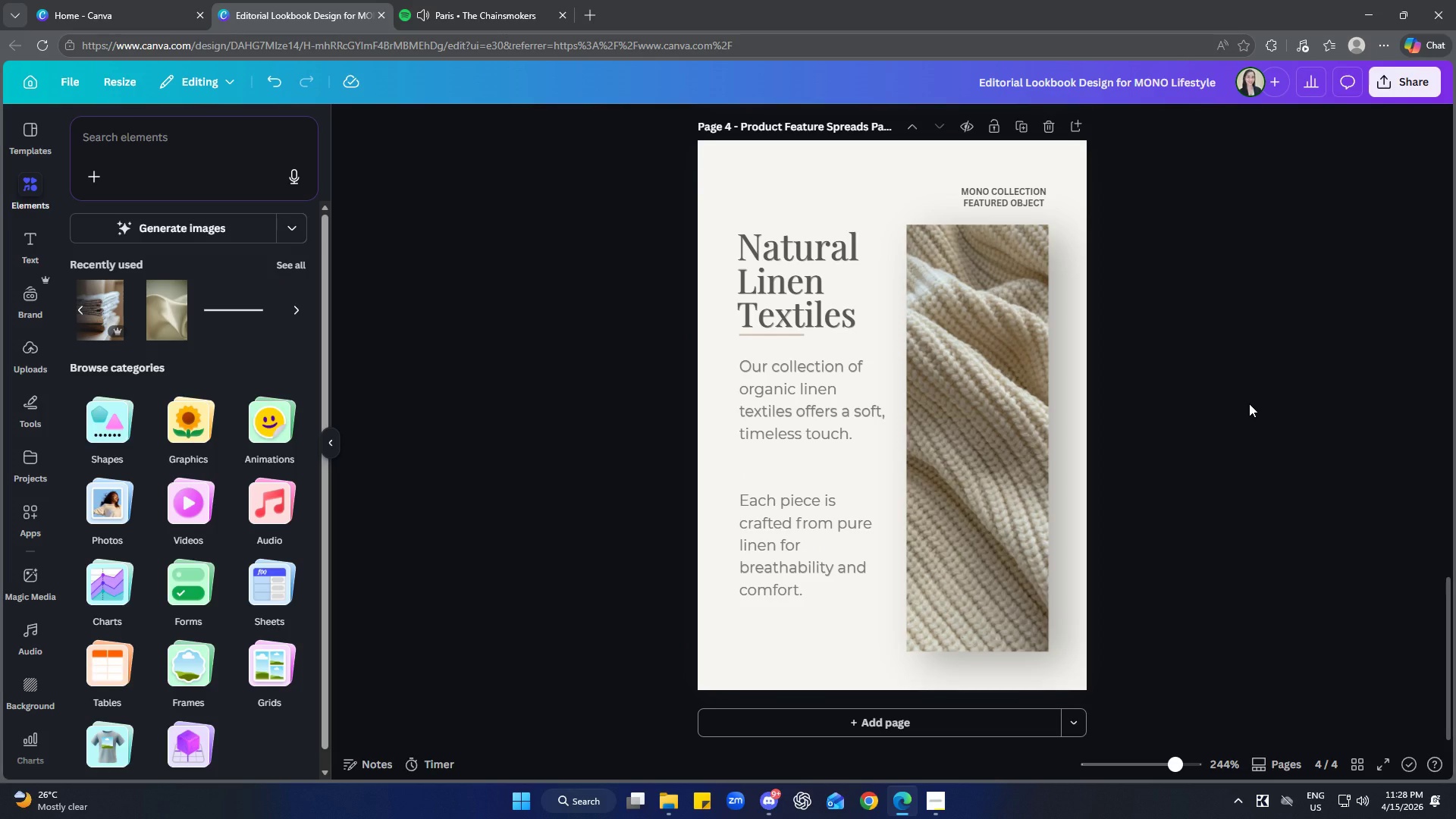 
left_click([787, 406])
 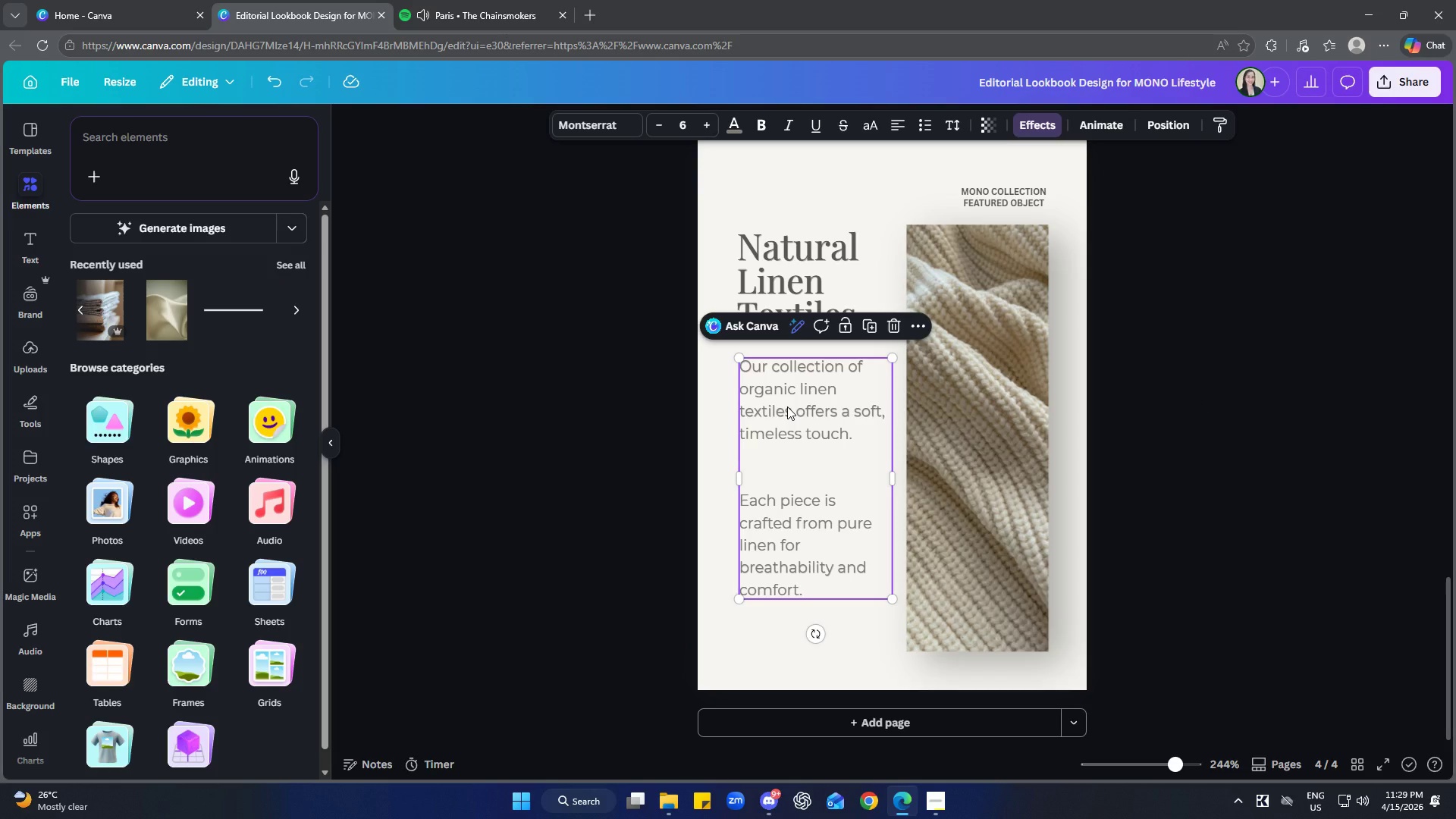 
key(ArrowDown)
 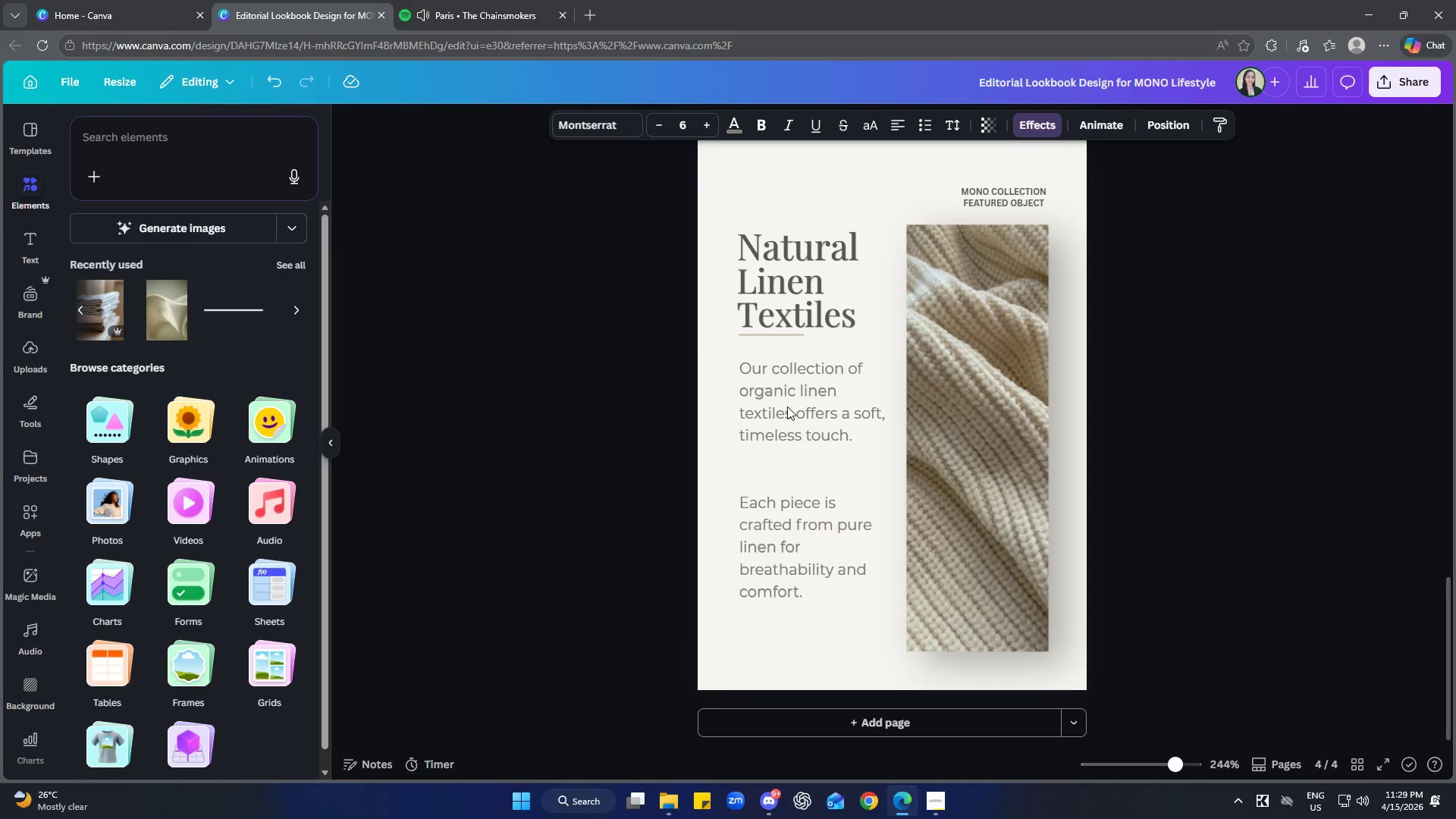 
key(ArrowDown)
 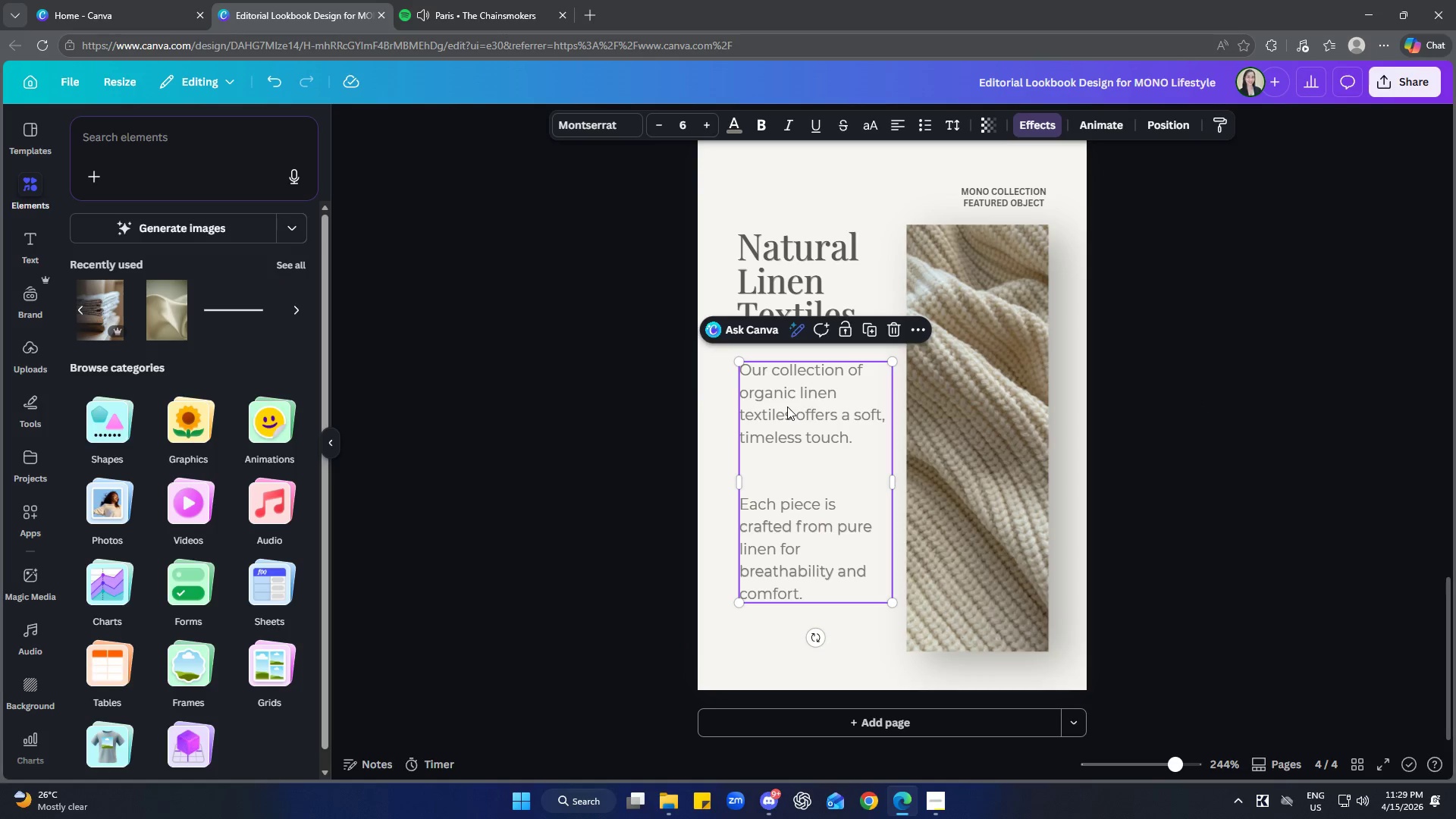 
key(ArrowDown)
 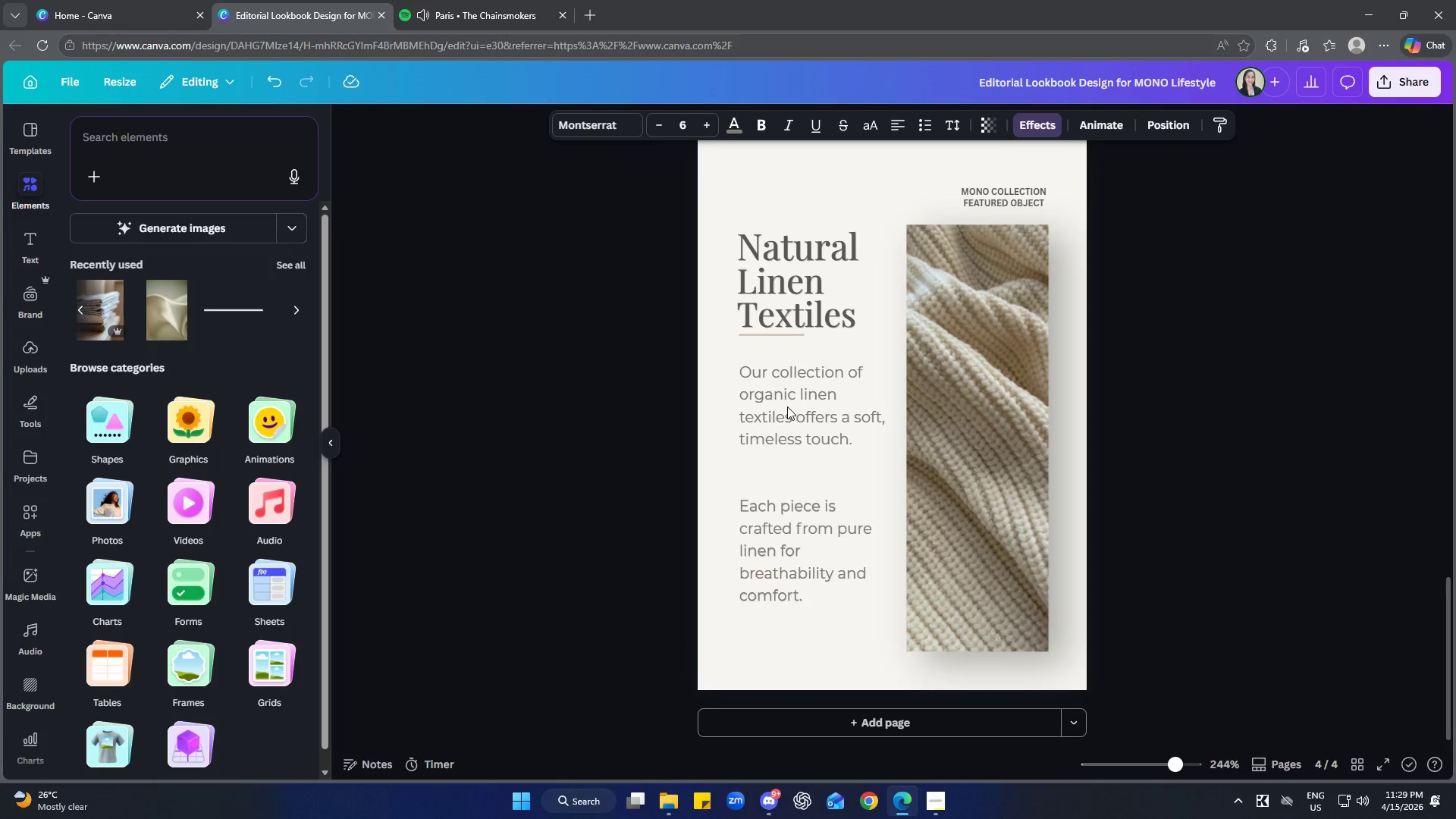 
key(ArrowDown)
 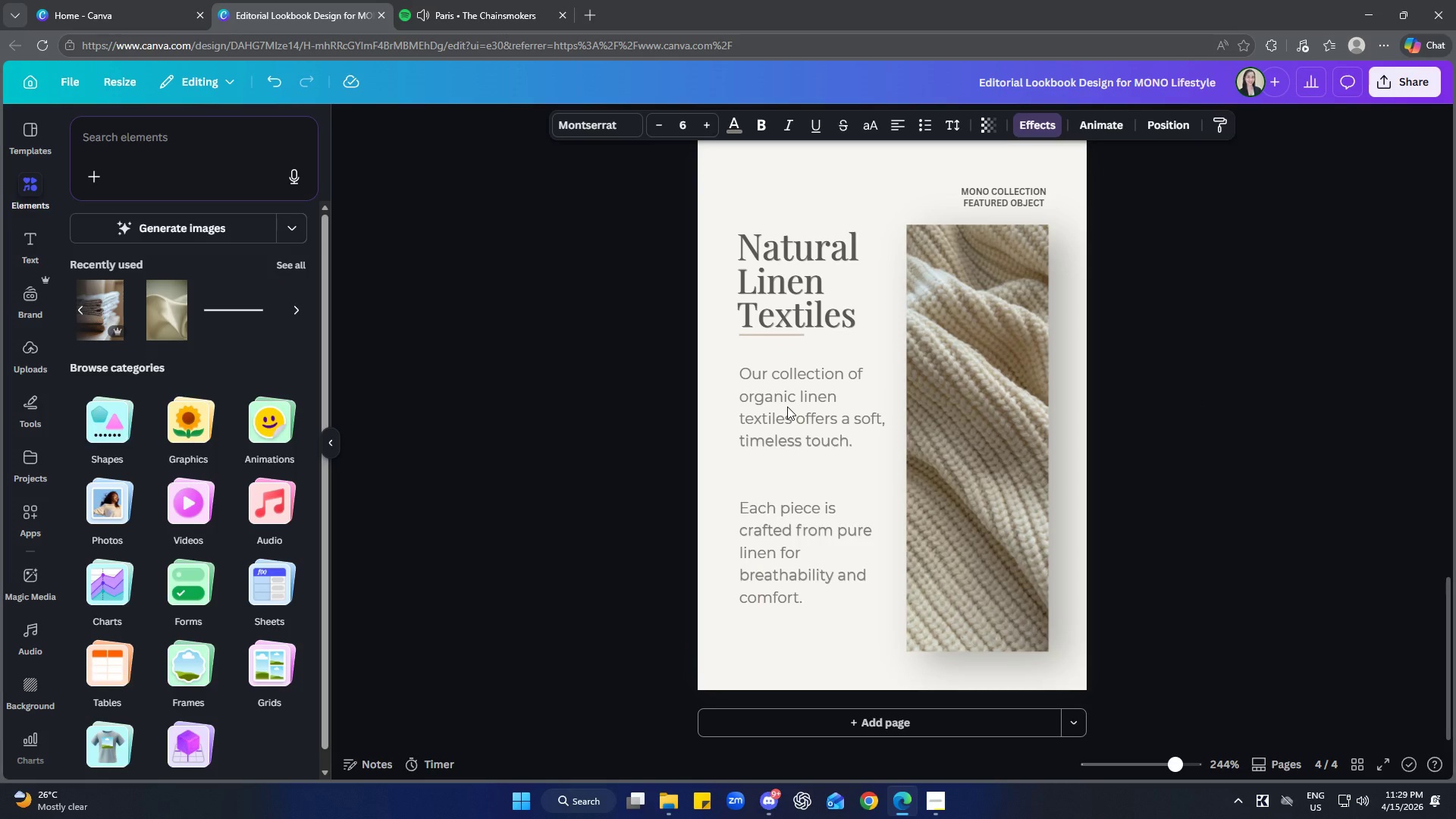 
key(ArrowDown)
 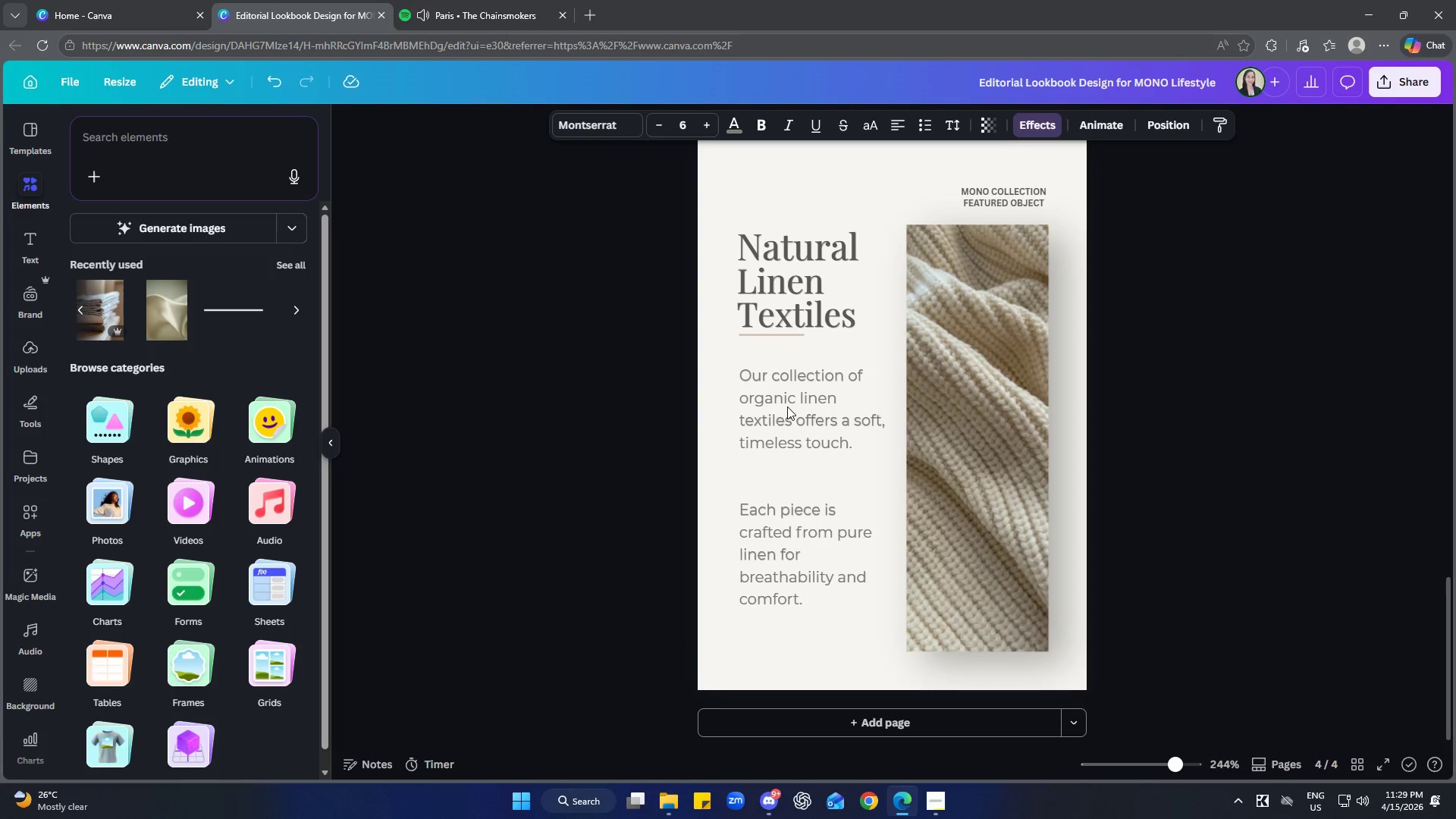 
key(ArrowDown)
 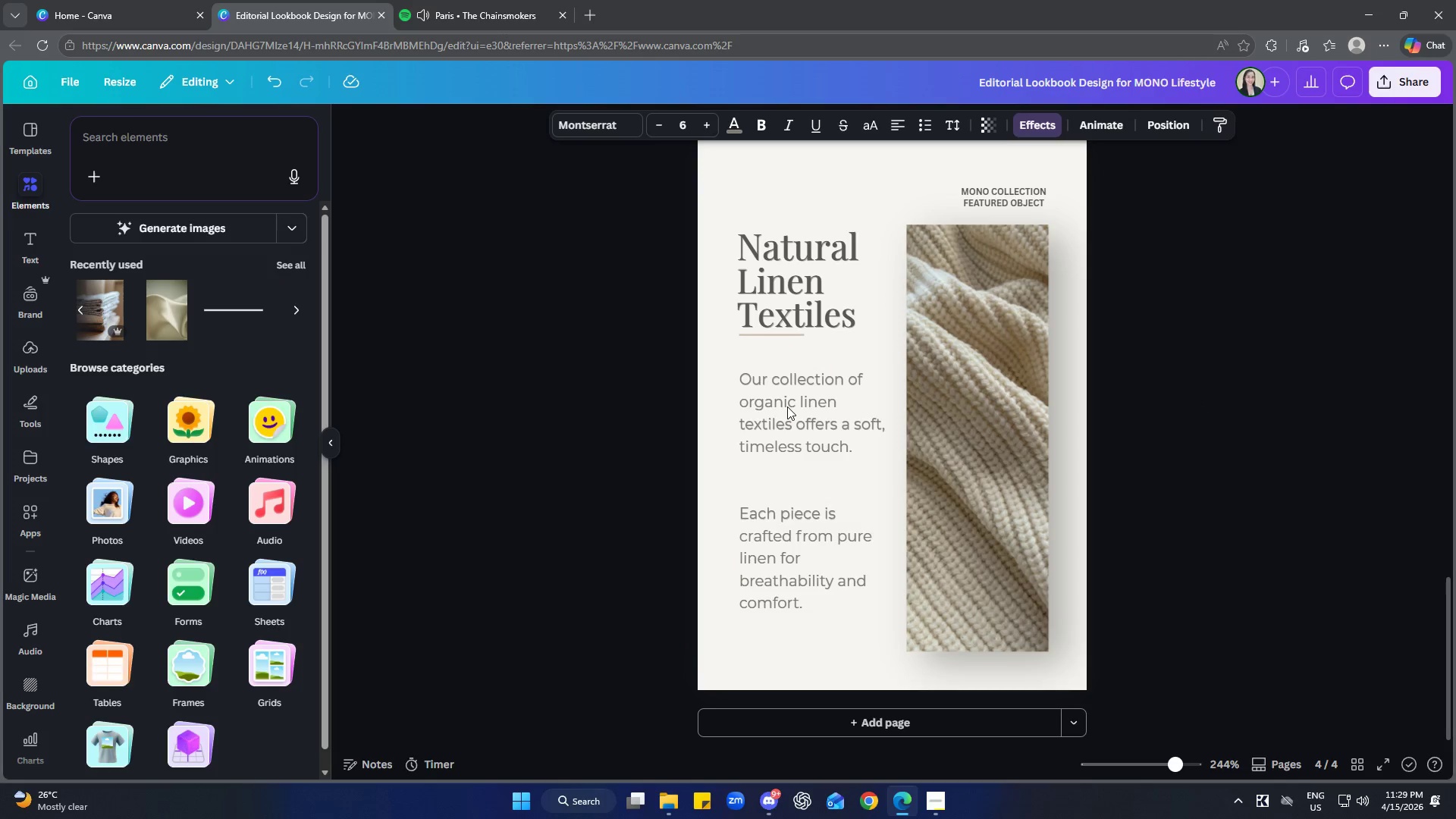 
key(ArrowDown)
 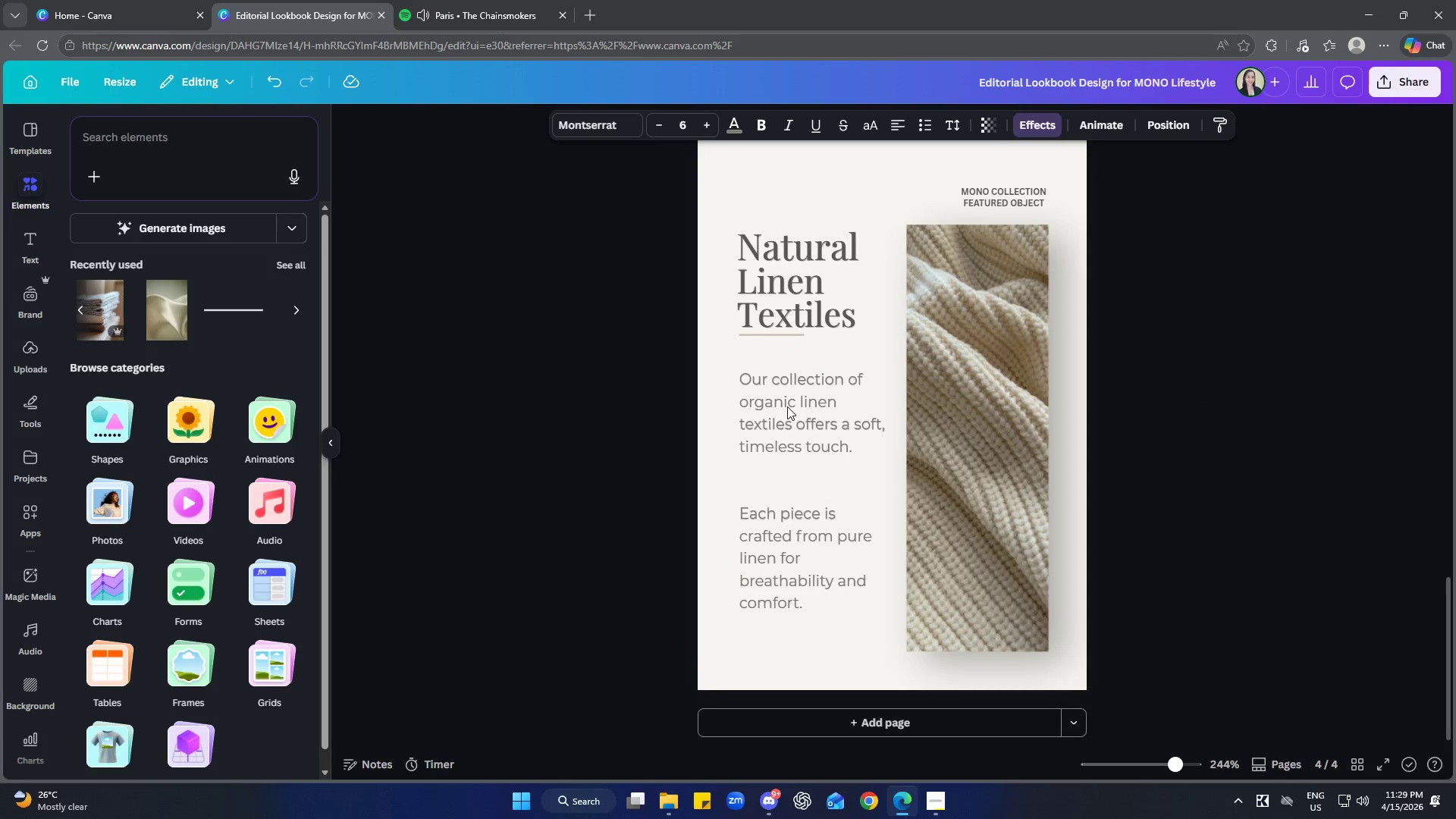 
key(ArrowDown)
 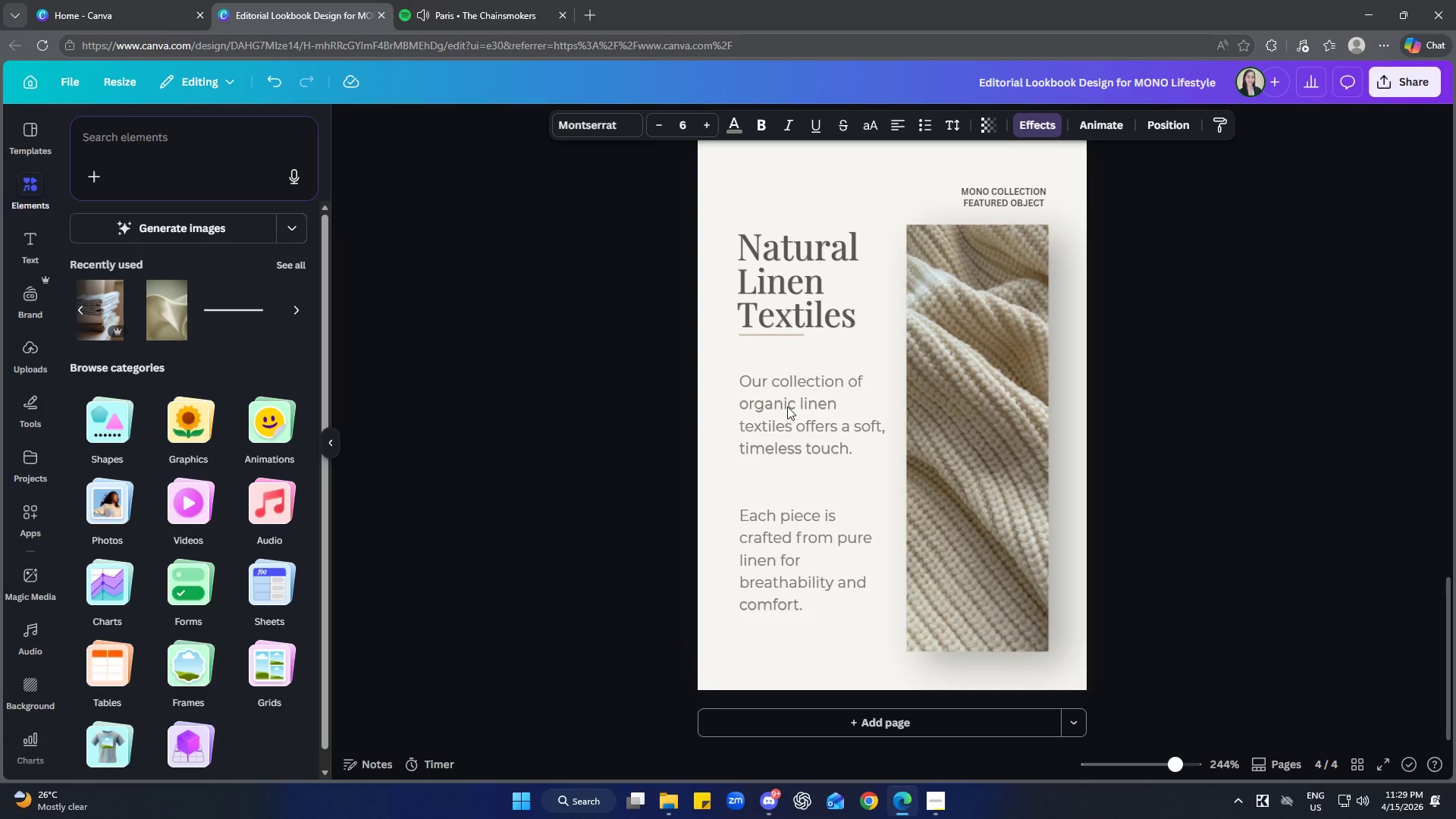 
key(ArrowDown)
 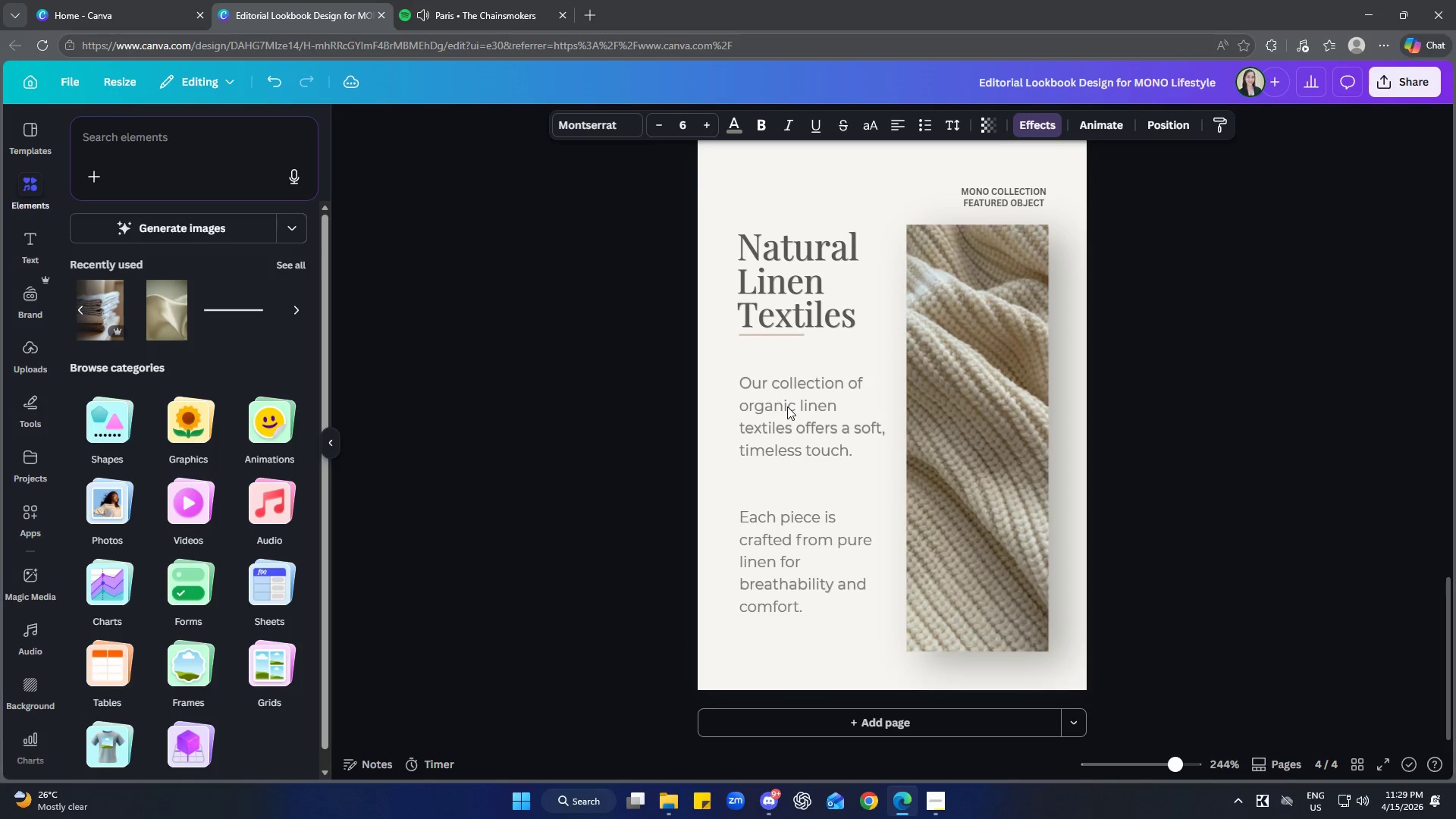 
key(ArrowDown)
 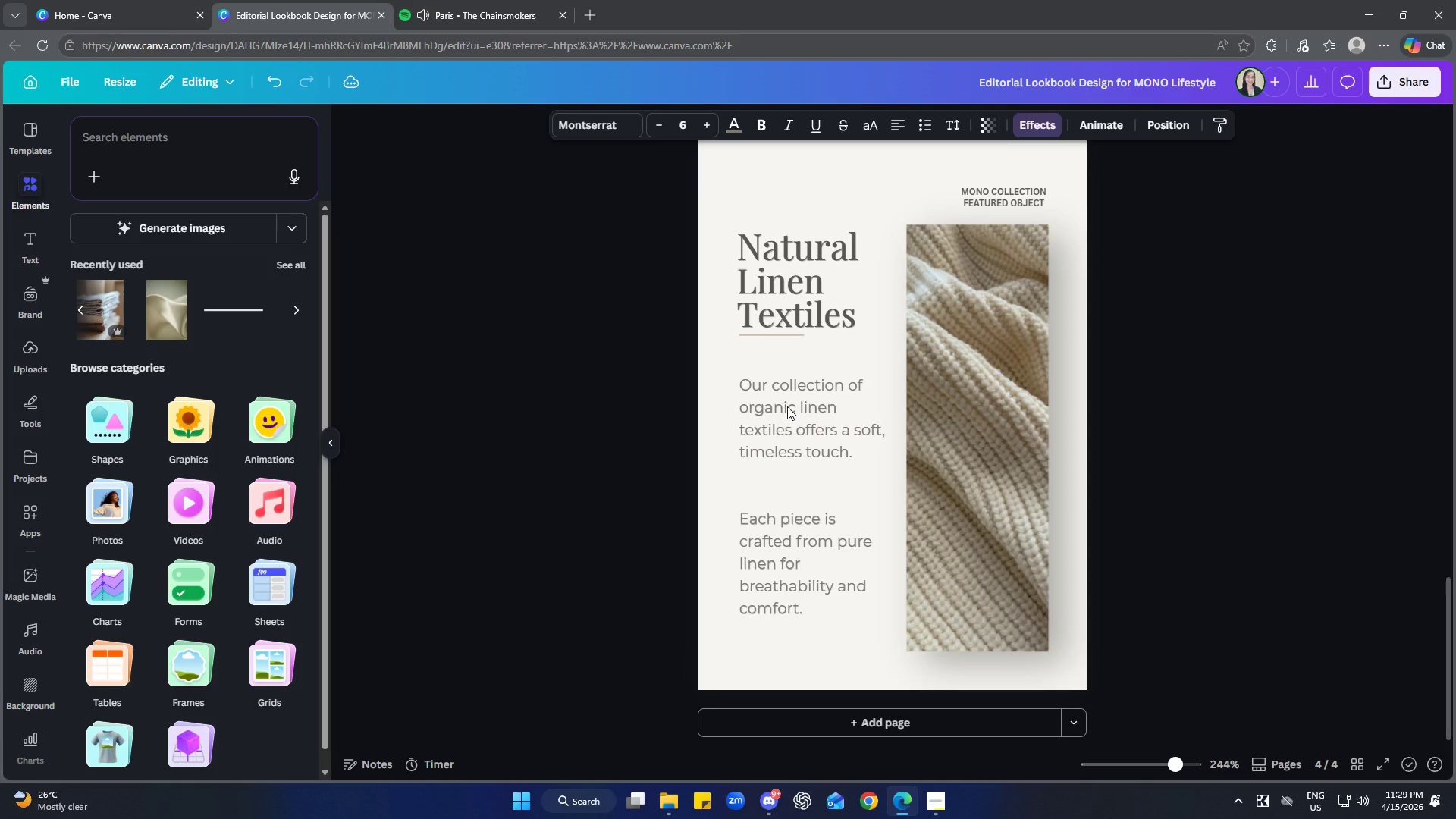 
key(ArrowDown)
 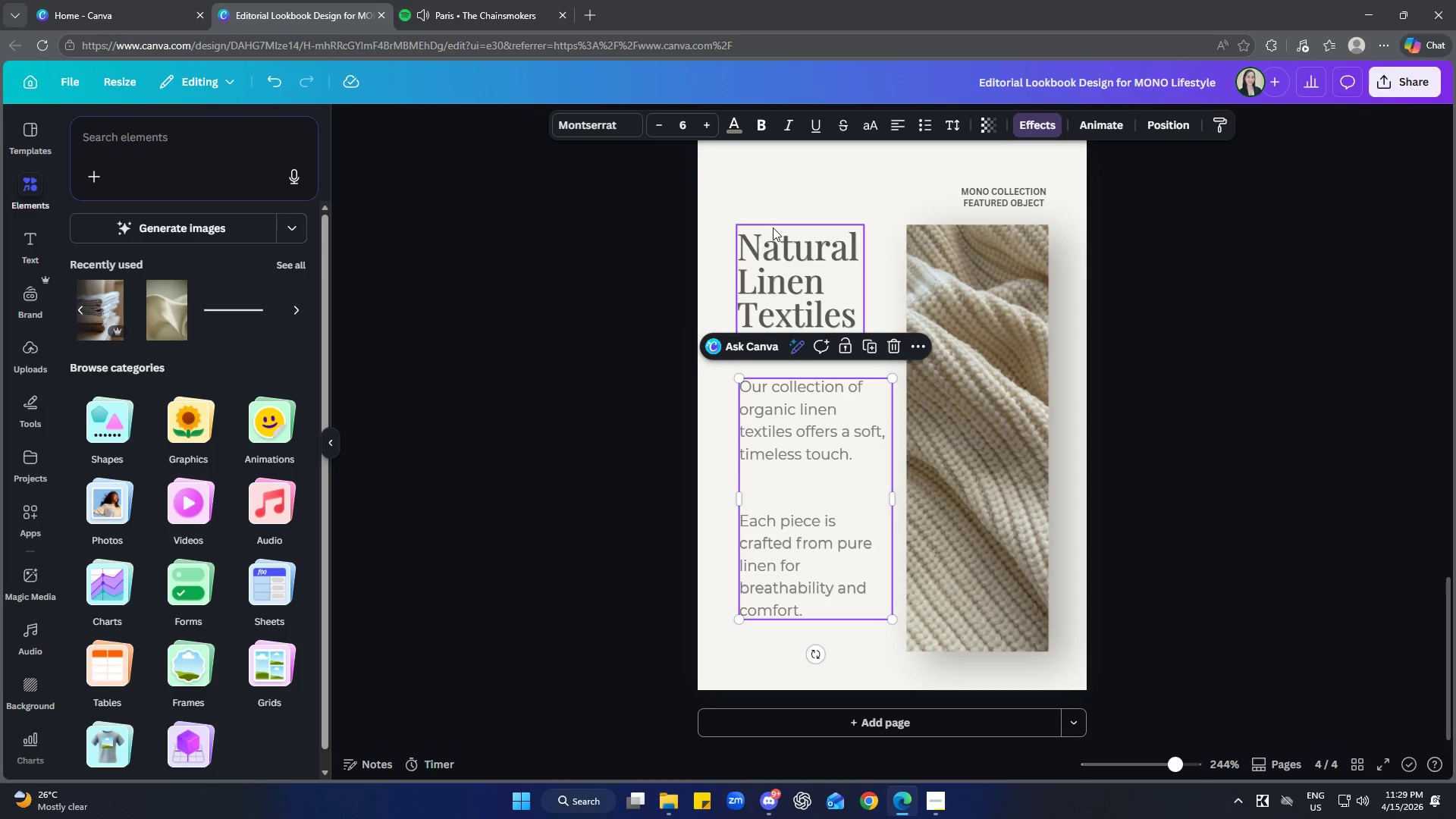 
left_click([773, 228])
 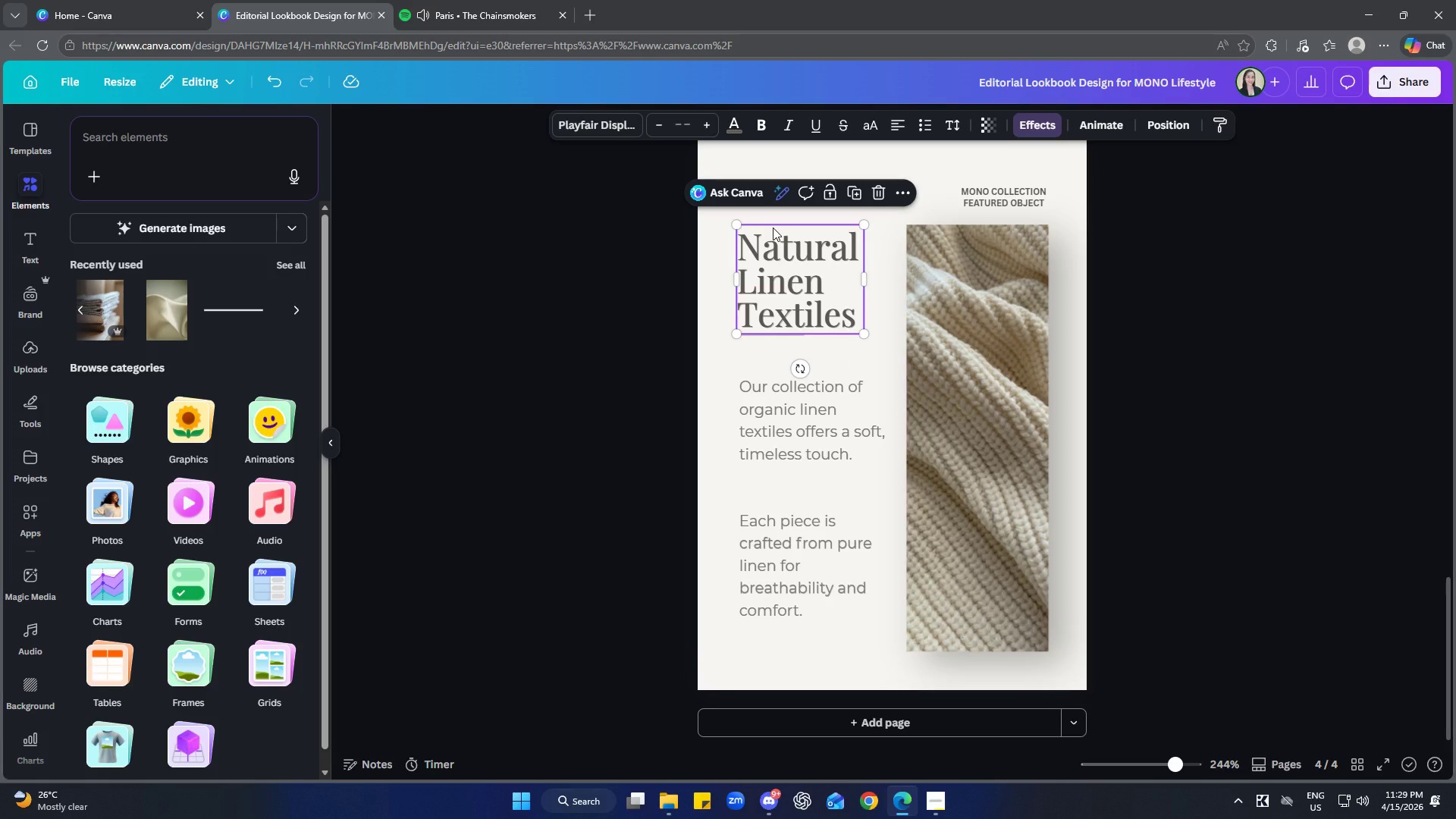 
key(ArrowDown)
 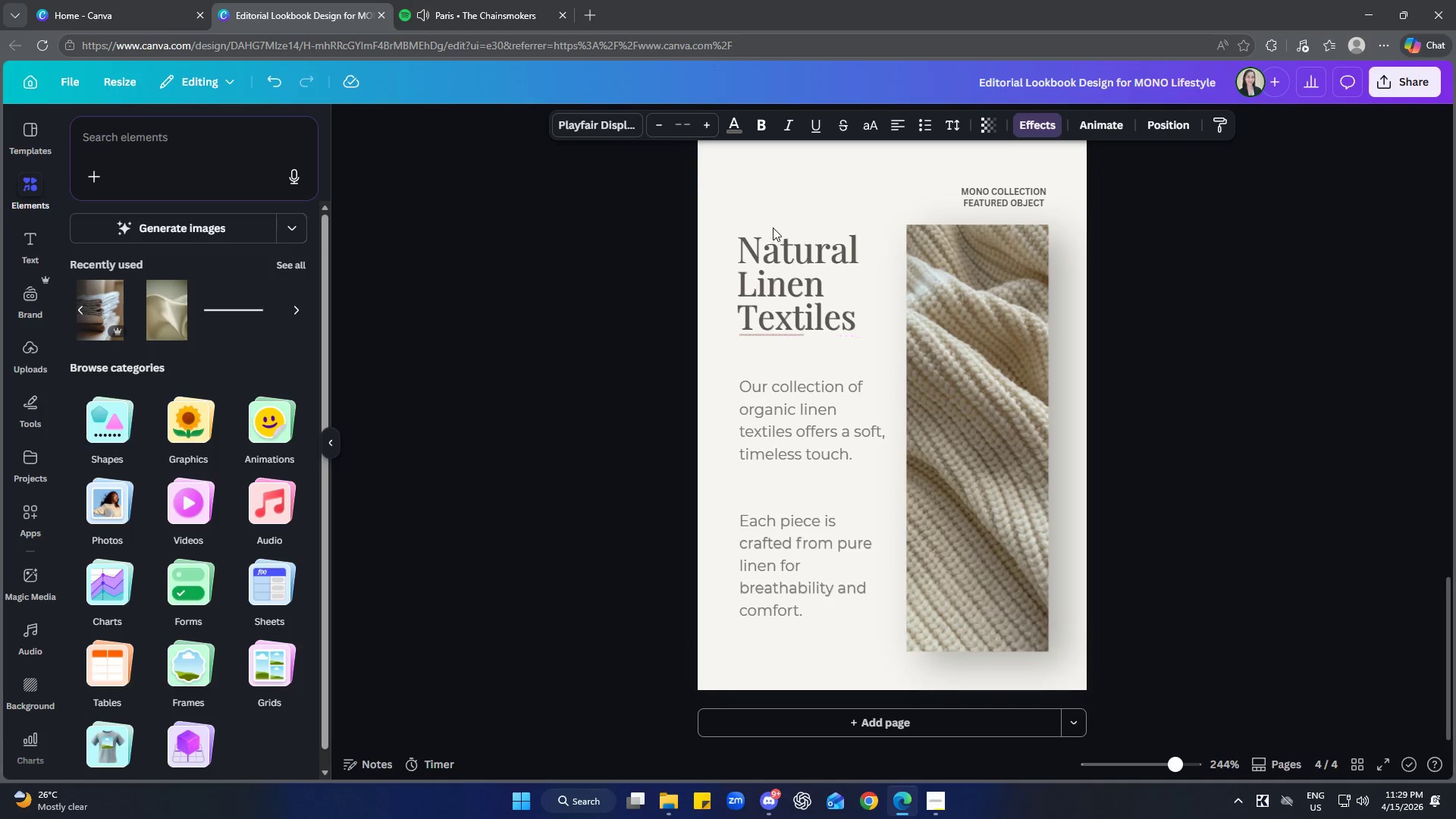 
key(ArrowDown)
 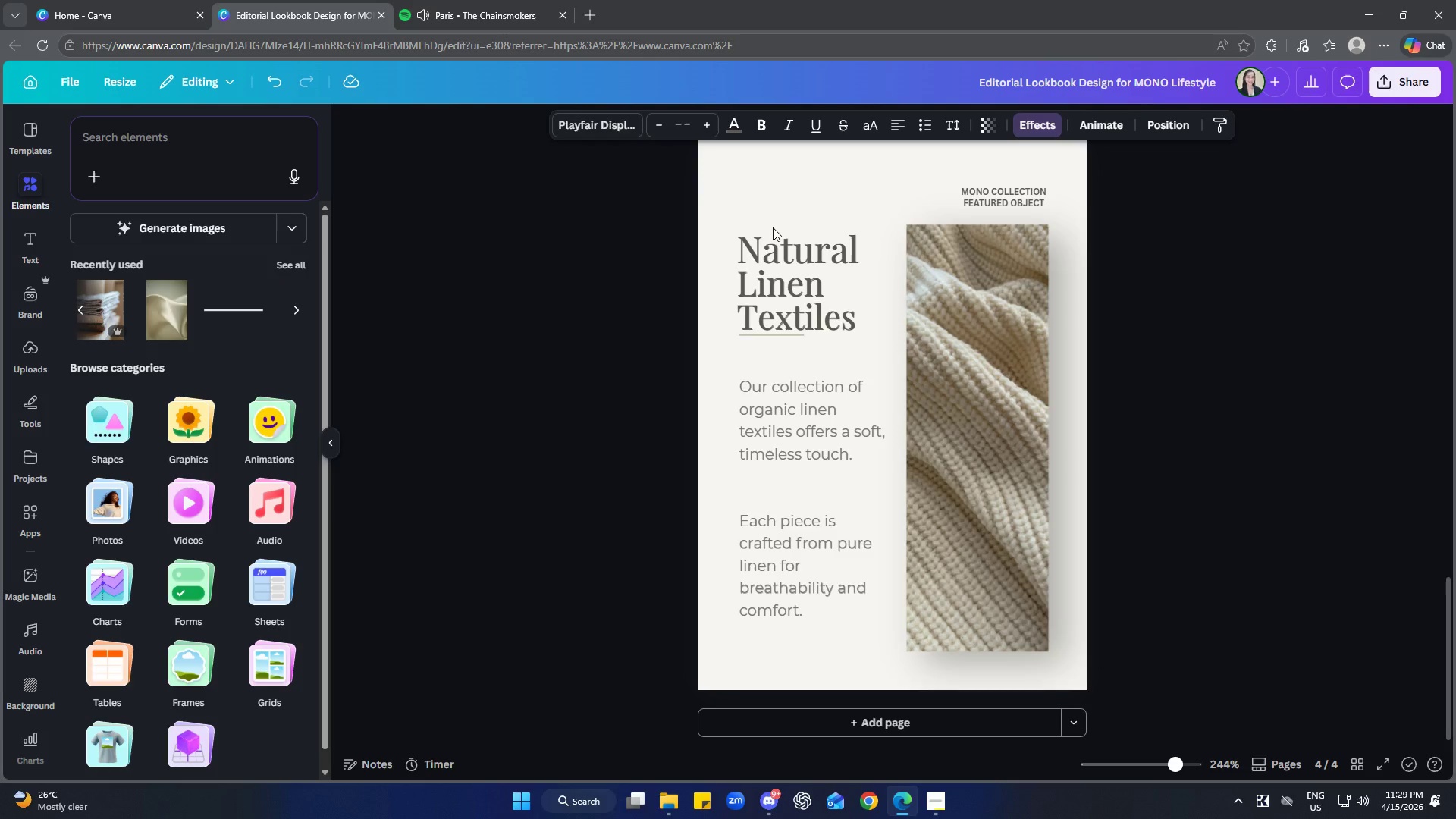 
key(ArrowUp)
 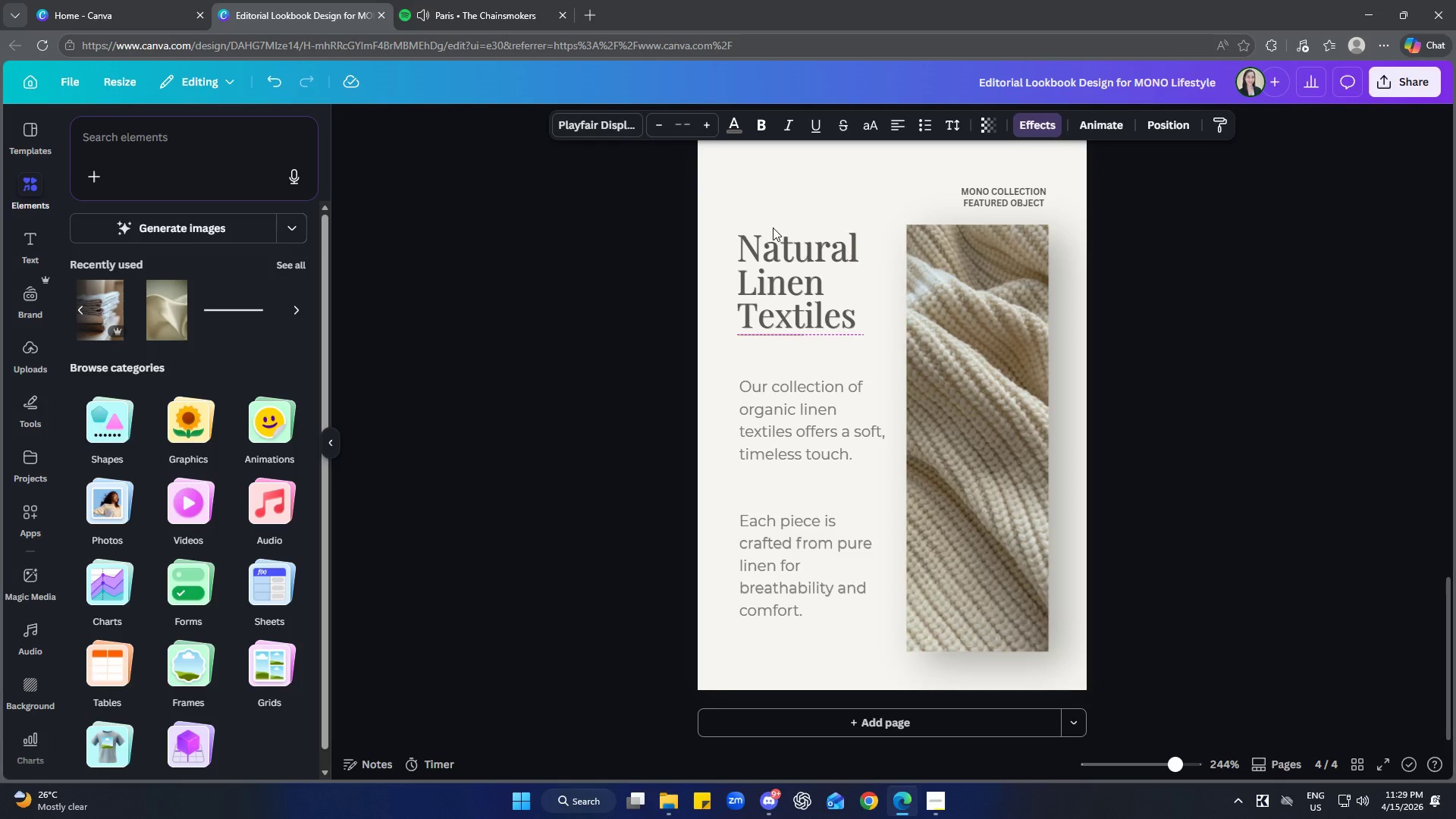 
key(ArrowDown)
 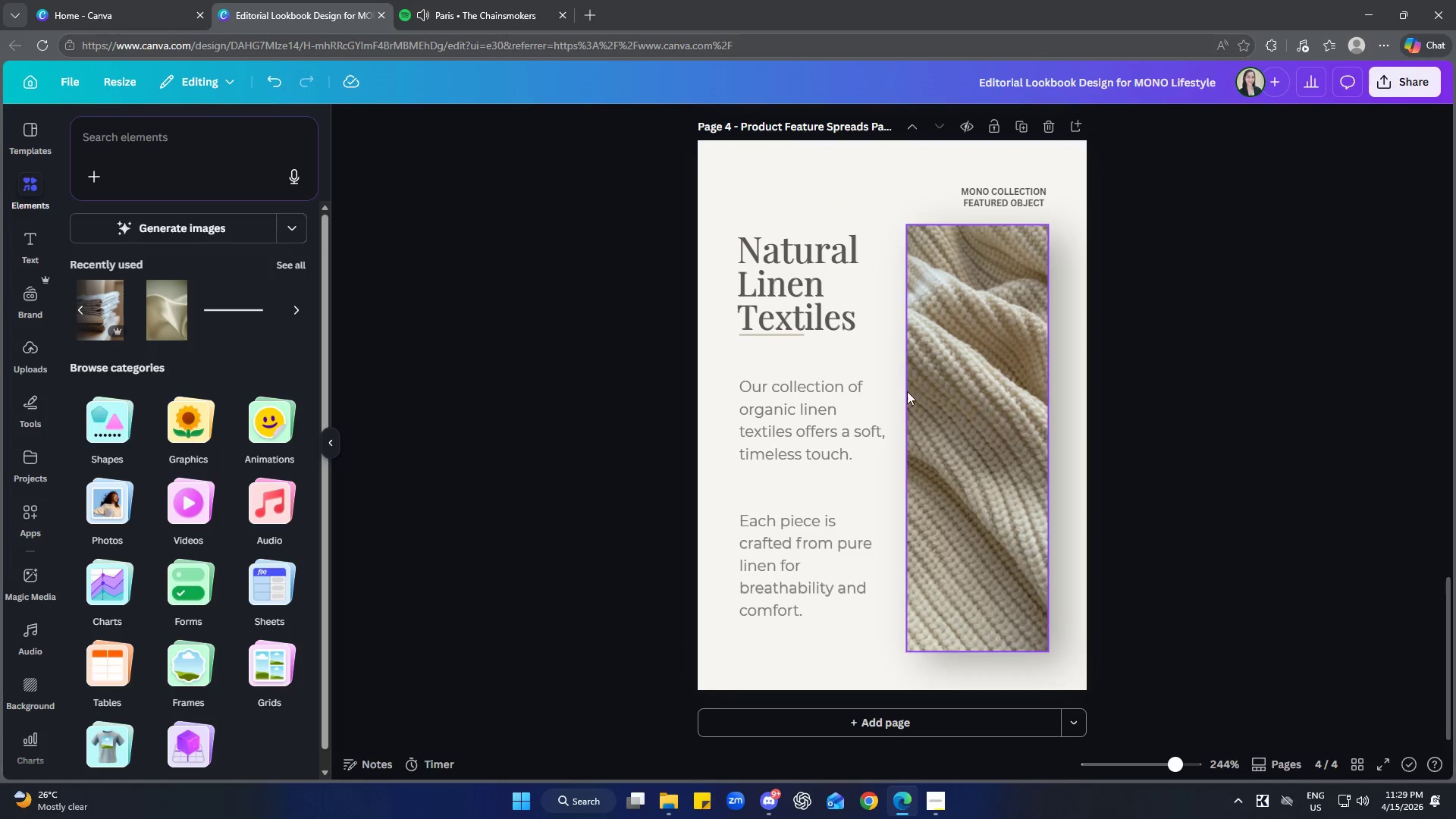 
left_click([805, 297])
 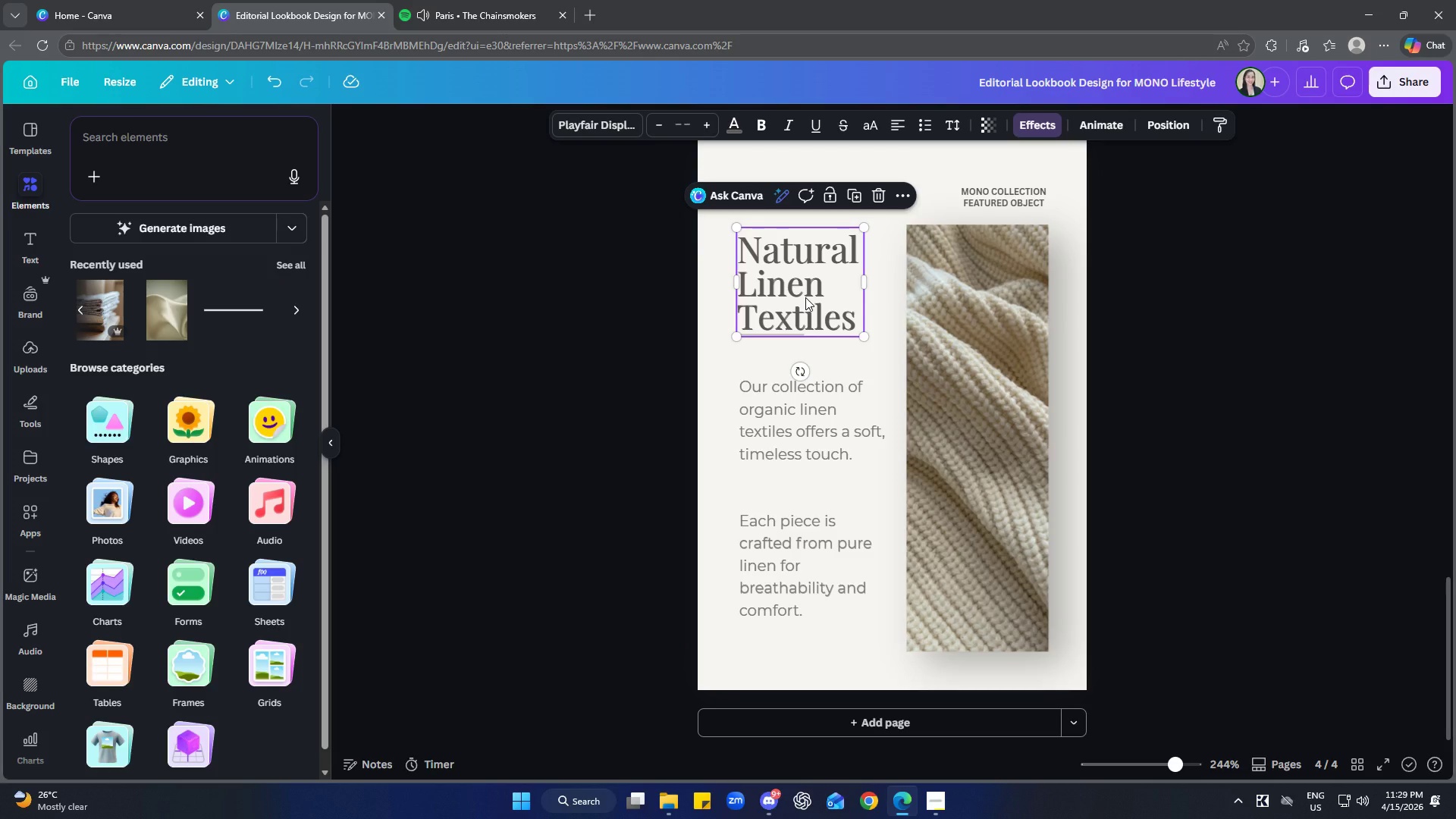 
key(ArrowUp)
 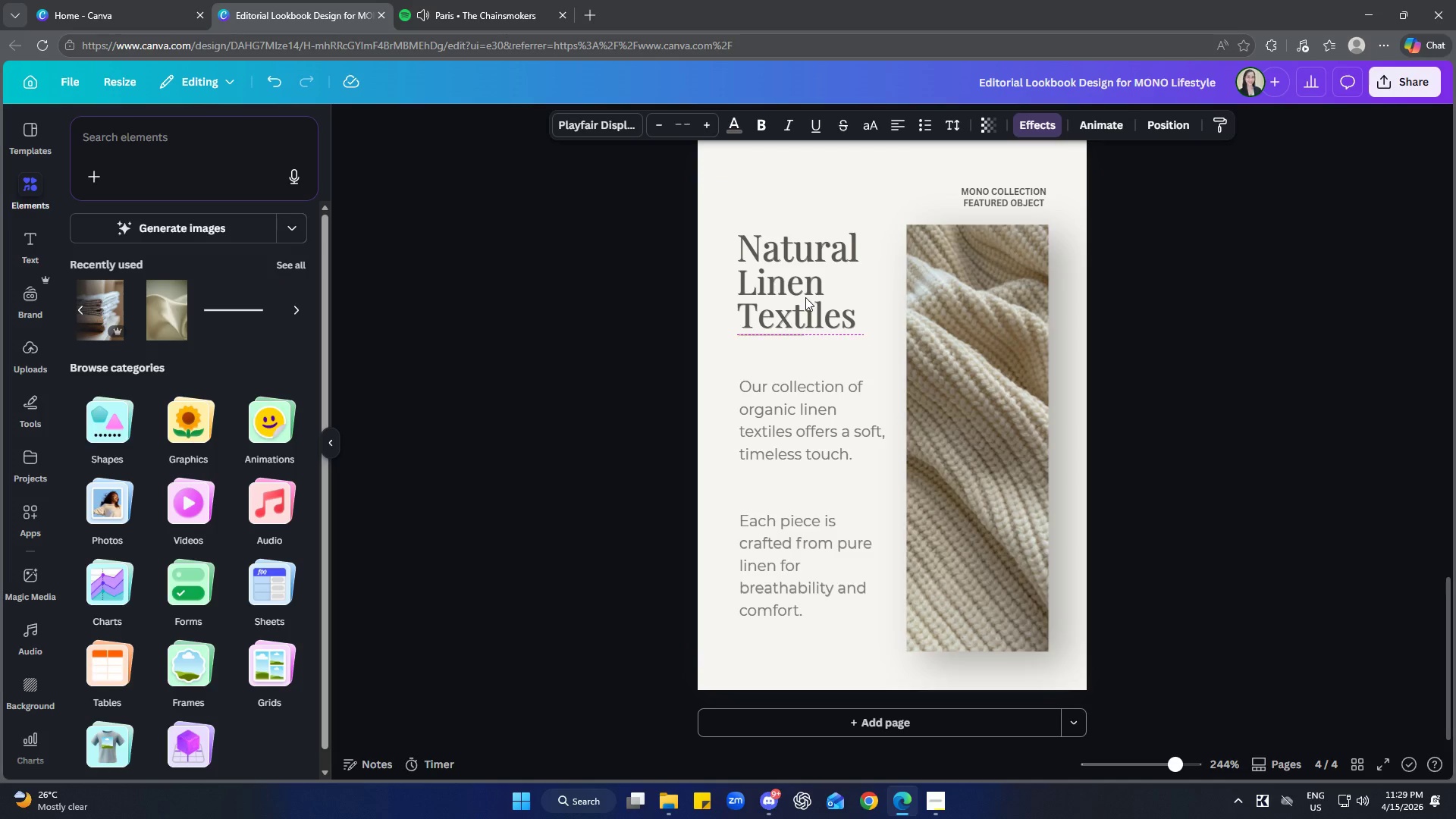 
key(ArrowUp)
 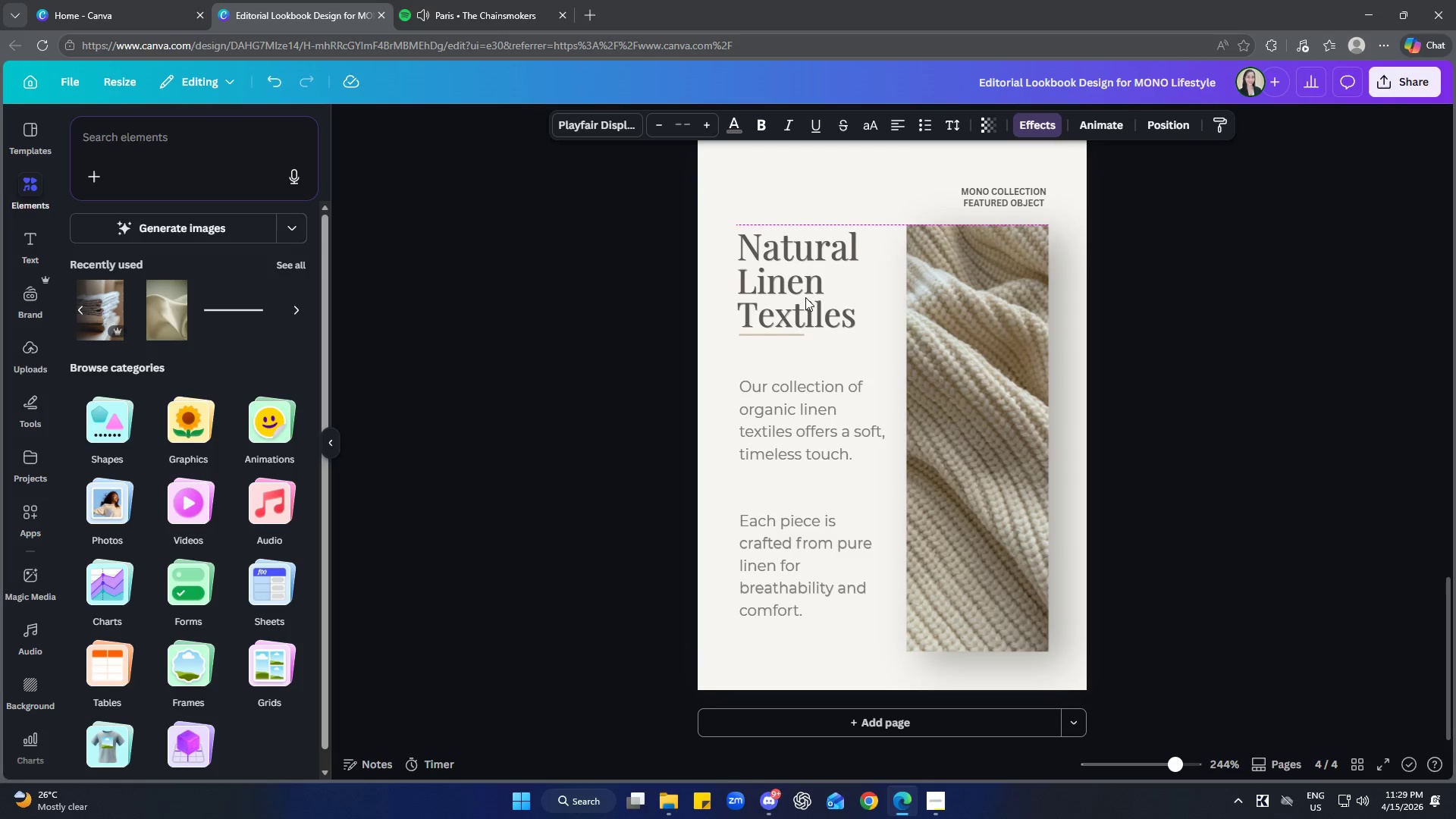 
key(ArrowUp)
 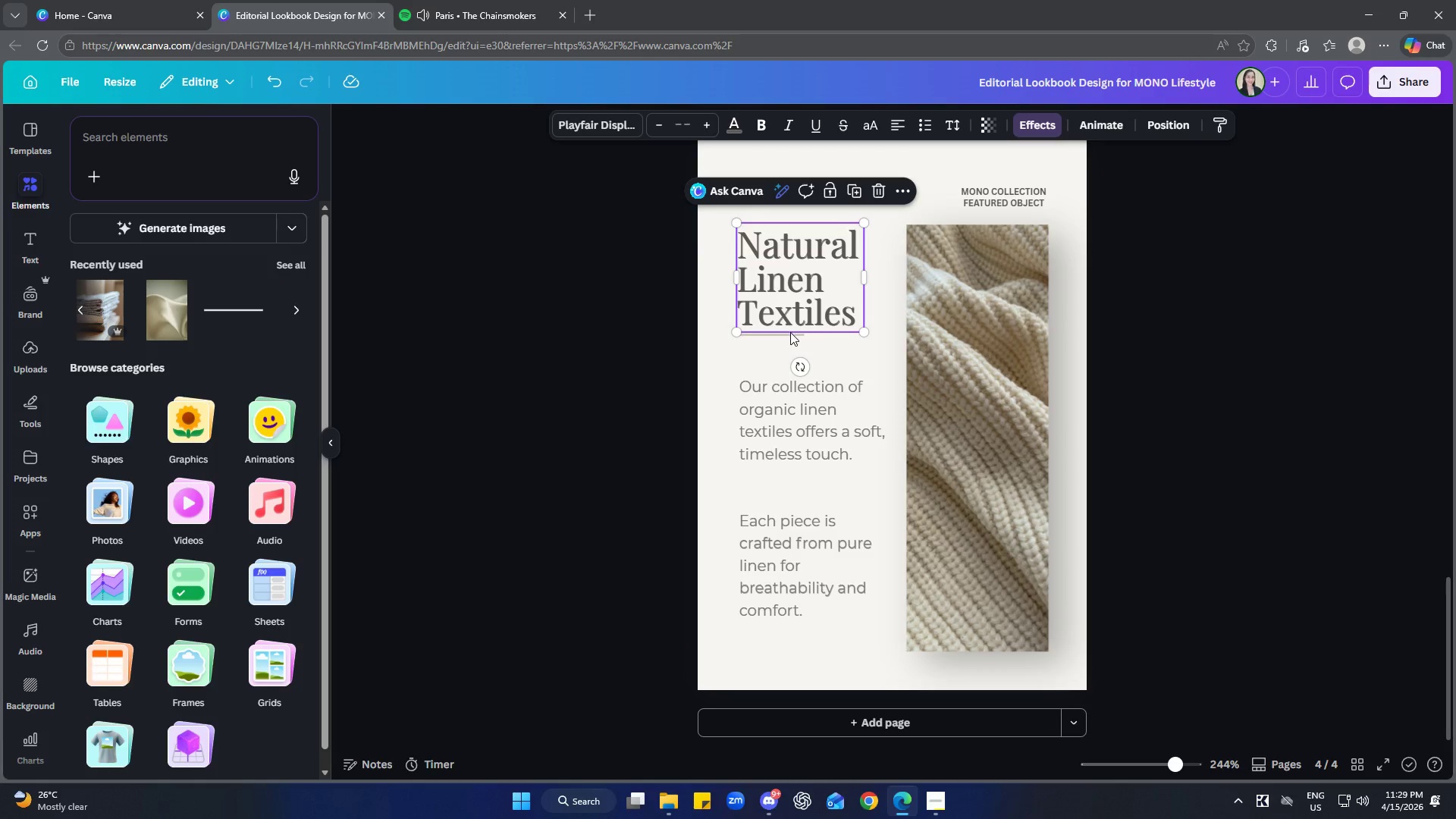 
left_click([789, 337])
 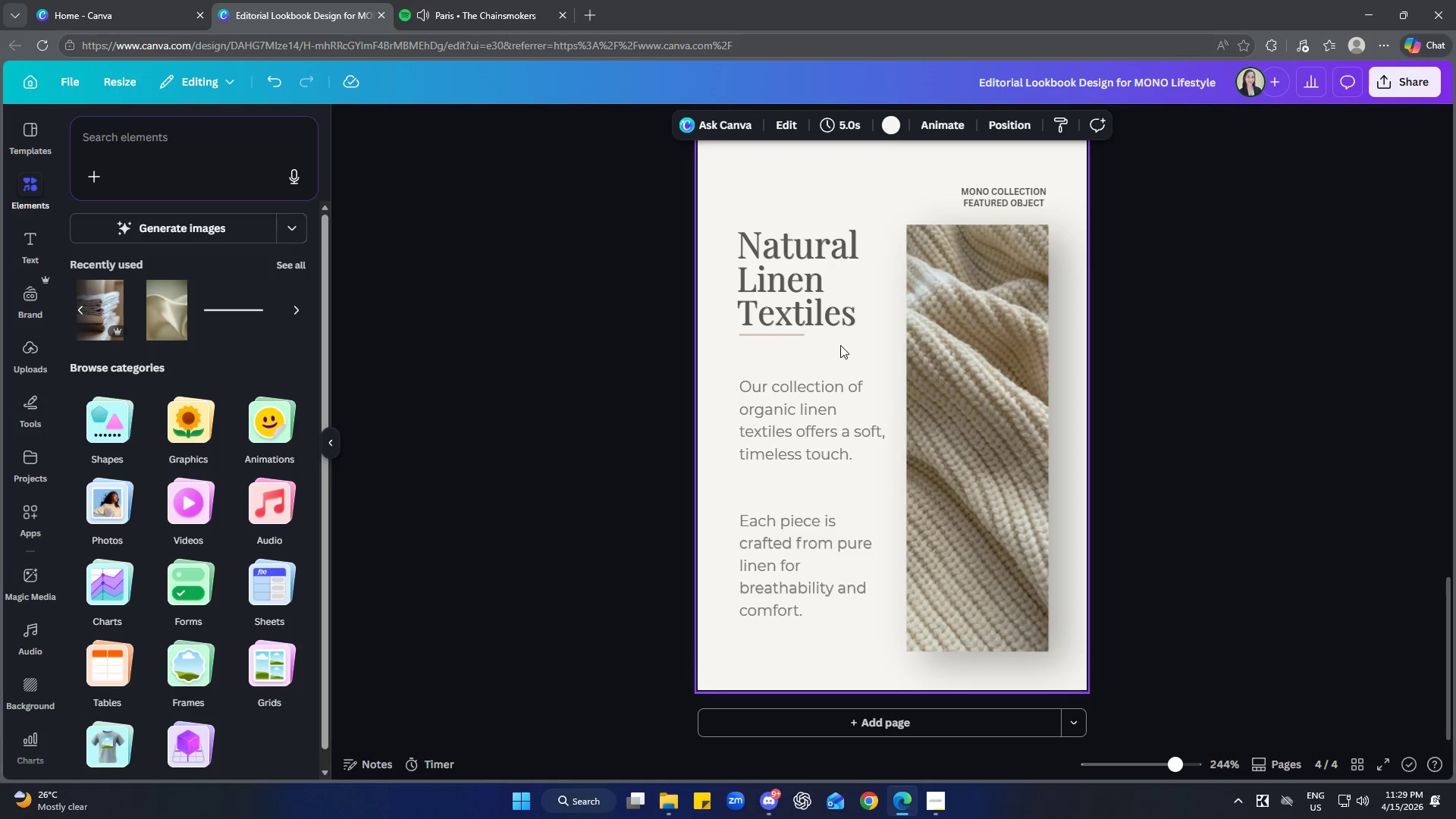 
wait(7.92)
 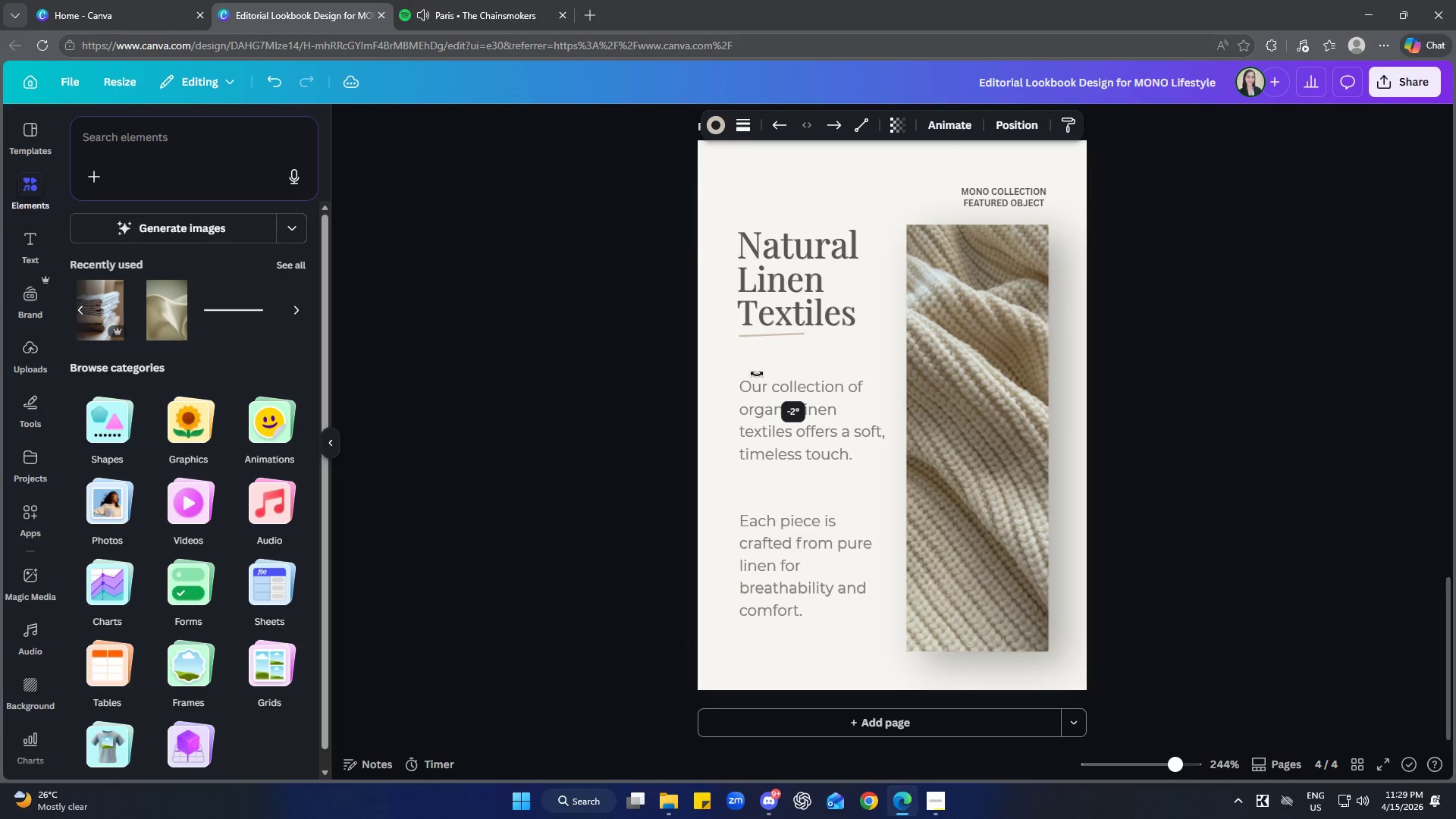 
left_click([820, 309])
 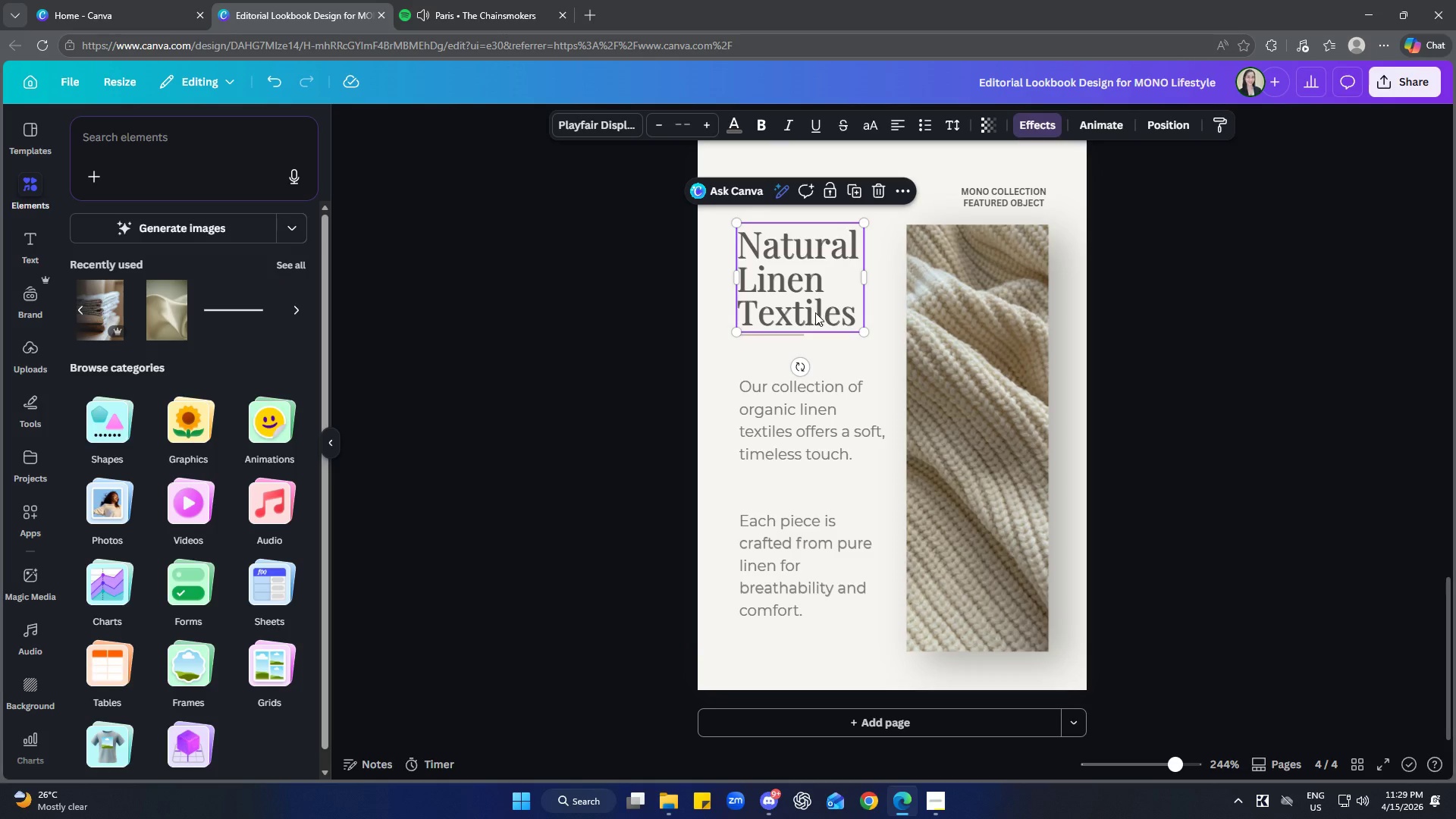 
hold_key(key=ShiftLeft, duration=1.01)
left_click([774, 339])
 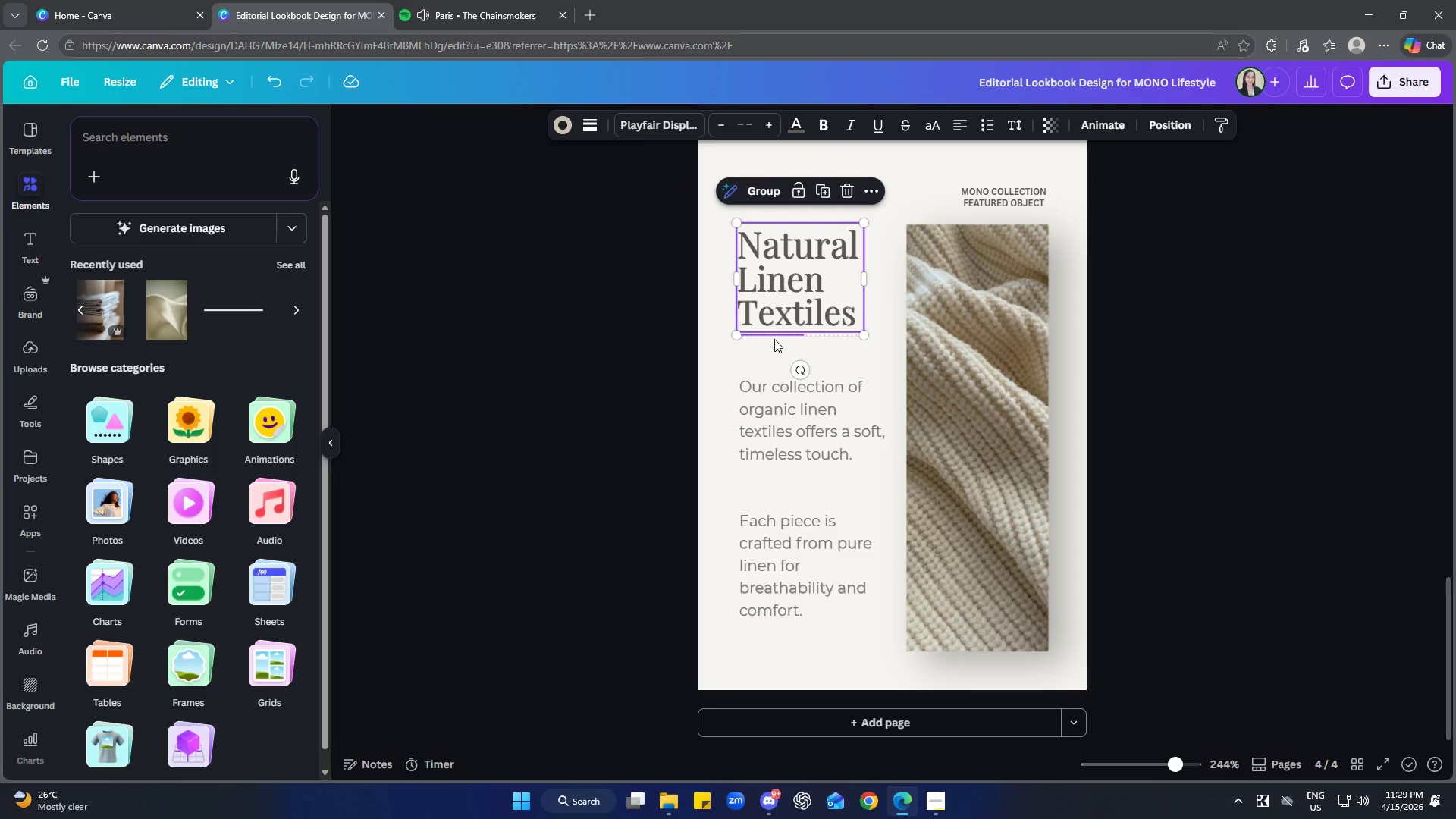 
key(ArrowDown)
 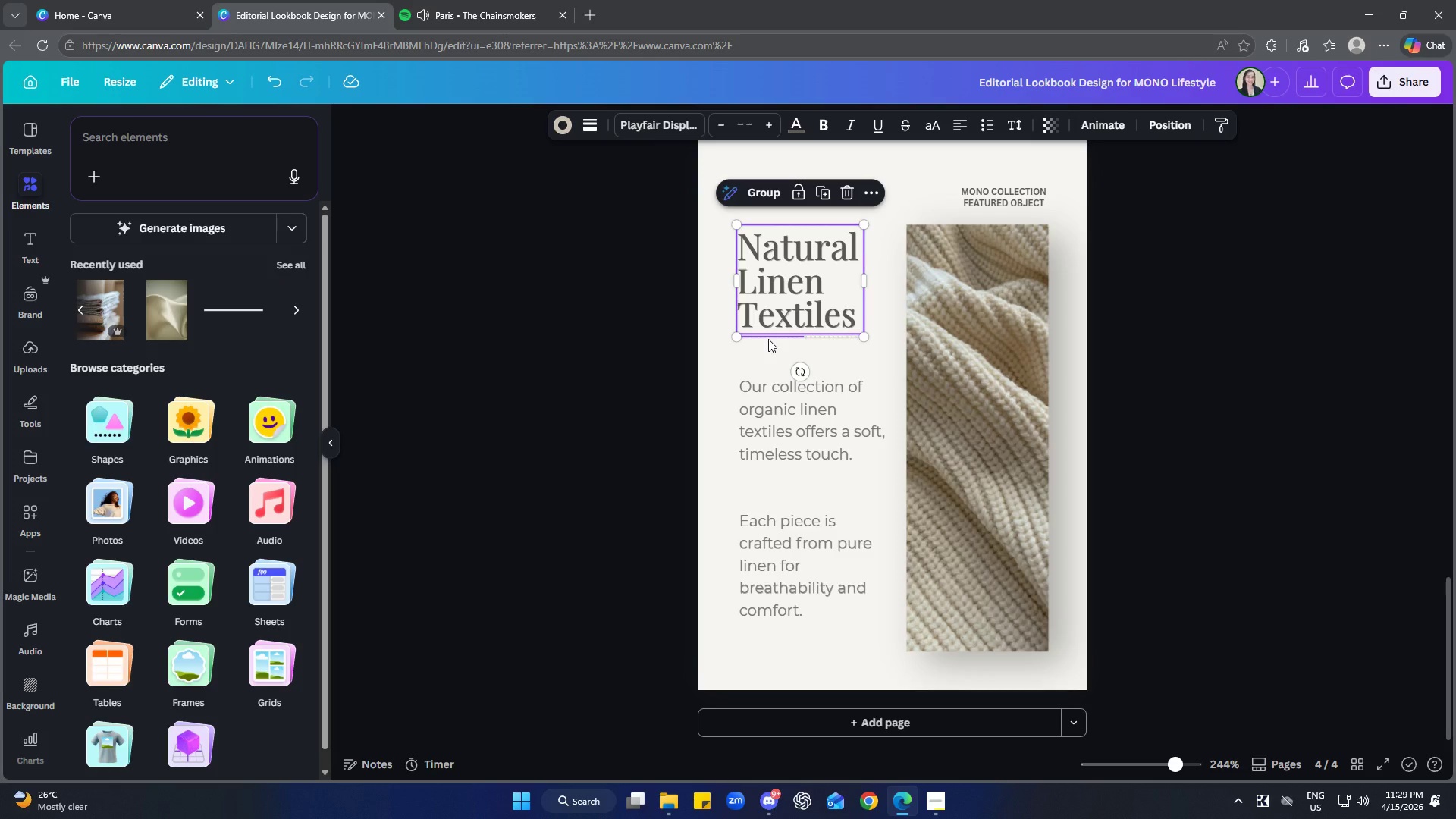 
left_click([1185, 334])
 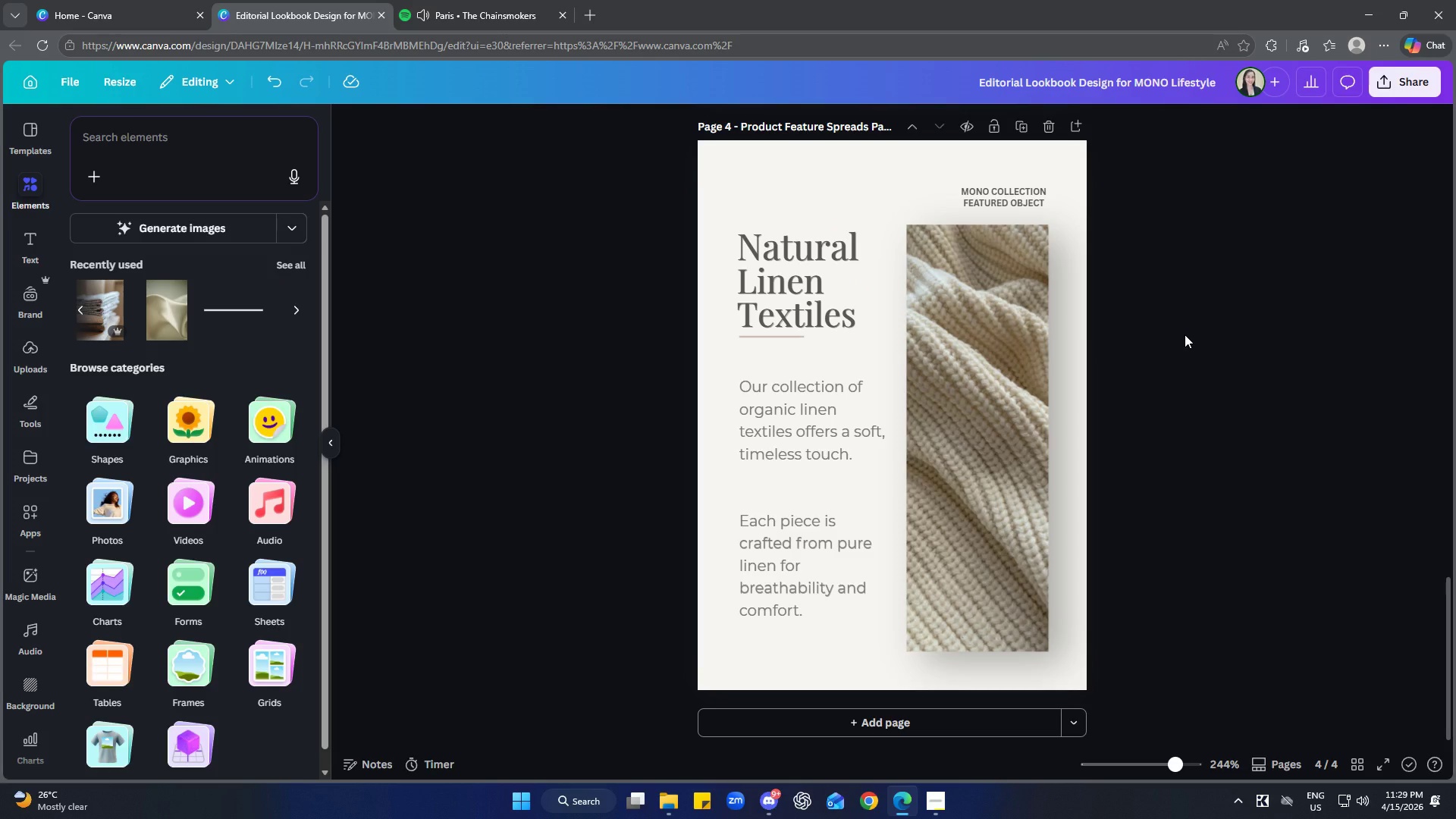 
wait(11.86)
 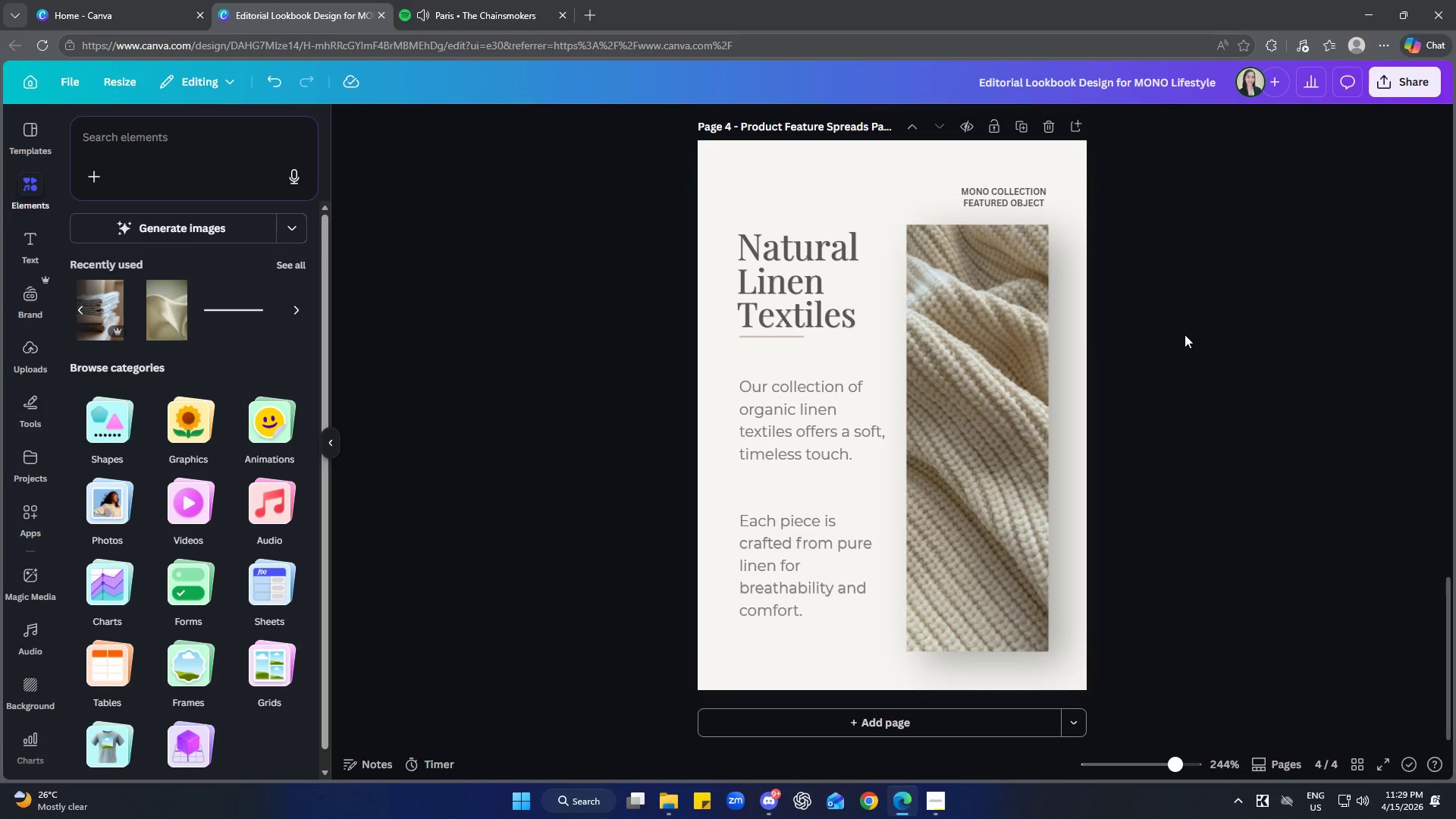 
left_click([1053, 317])
 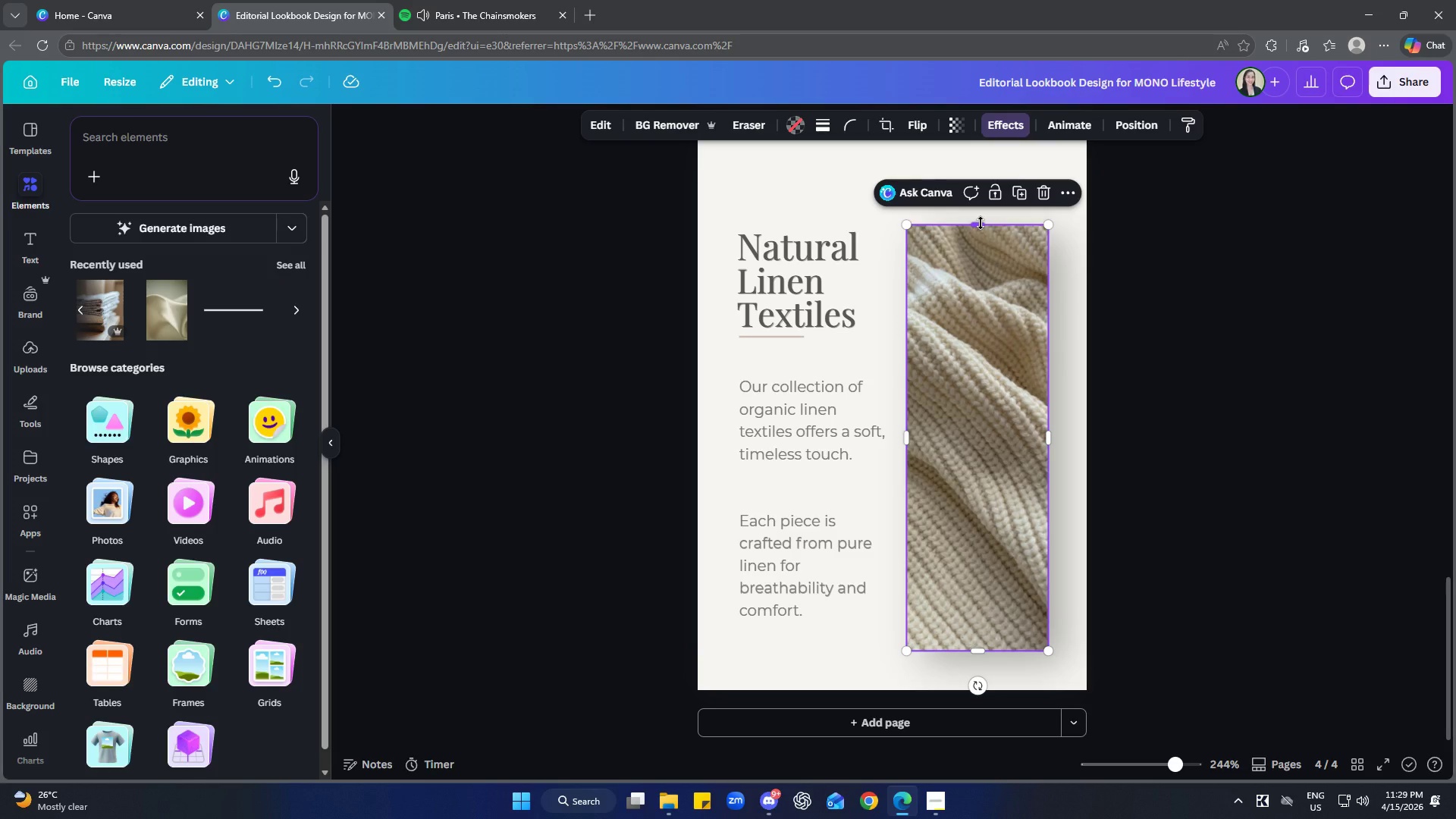 
wait(14.98)
 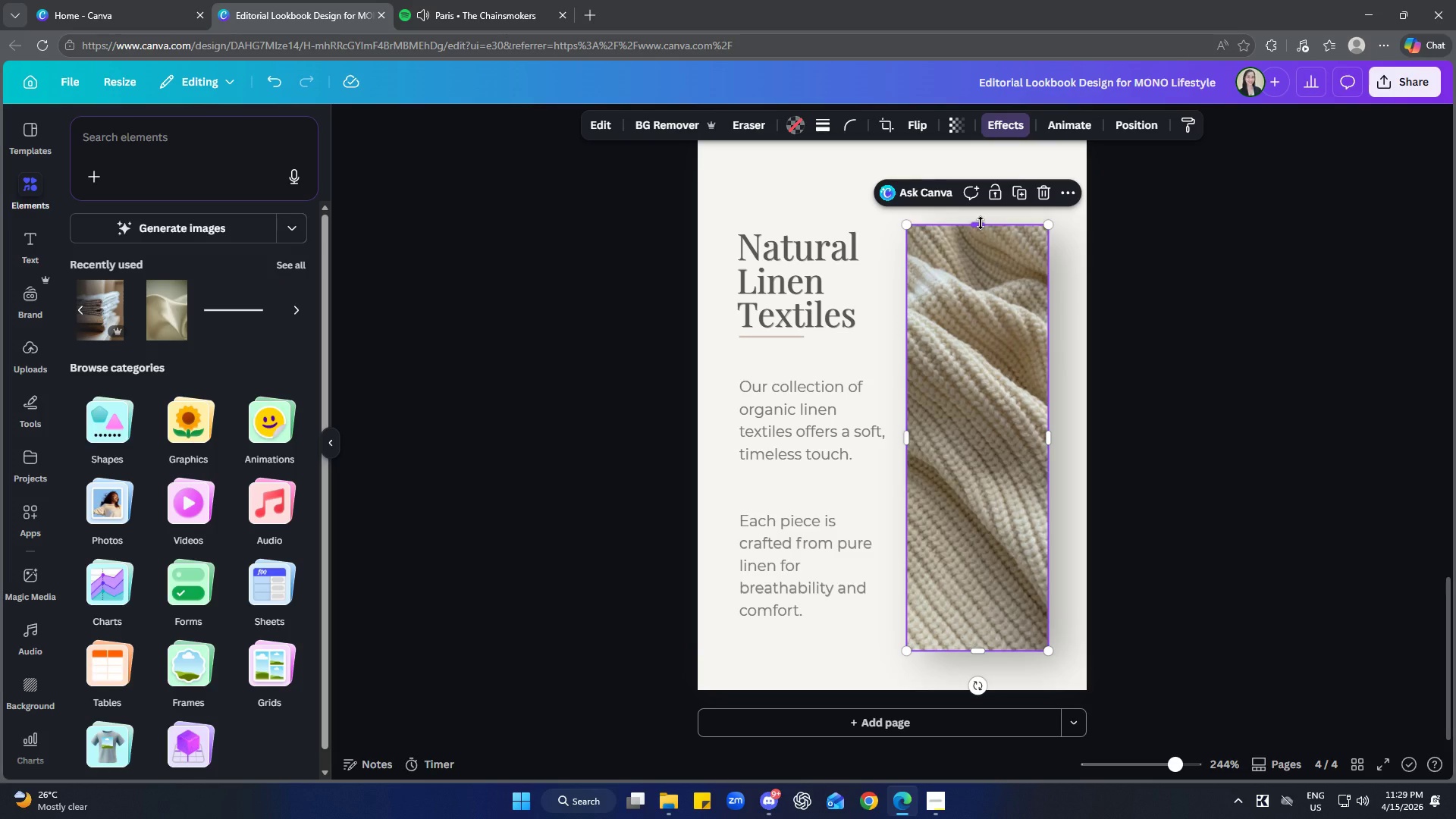 
left_click_drag(start_coordinate=[981, 224], to_coordinate=[982, 238])
 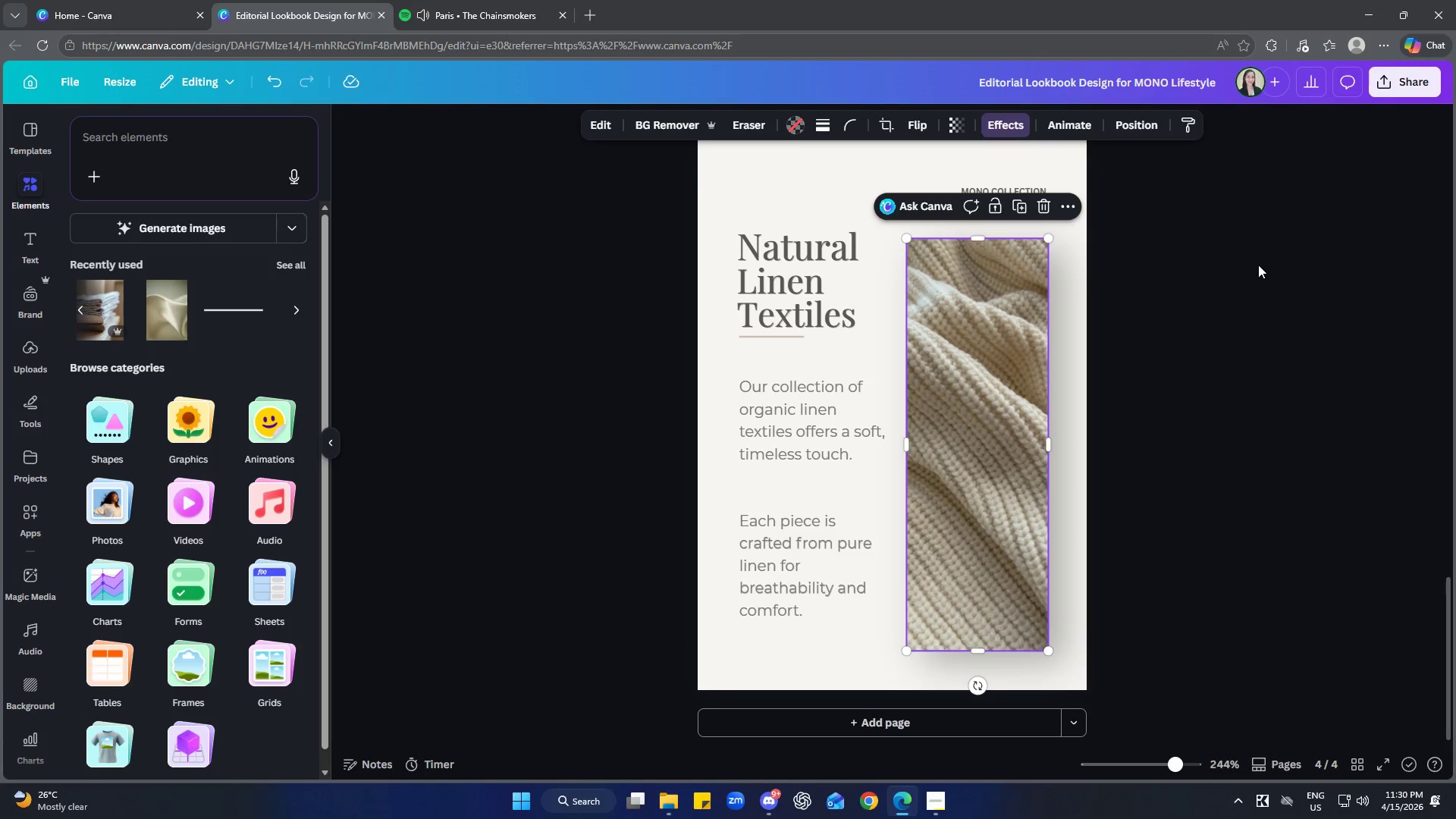 
left_click([1258, 265])
 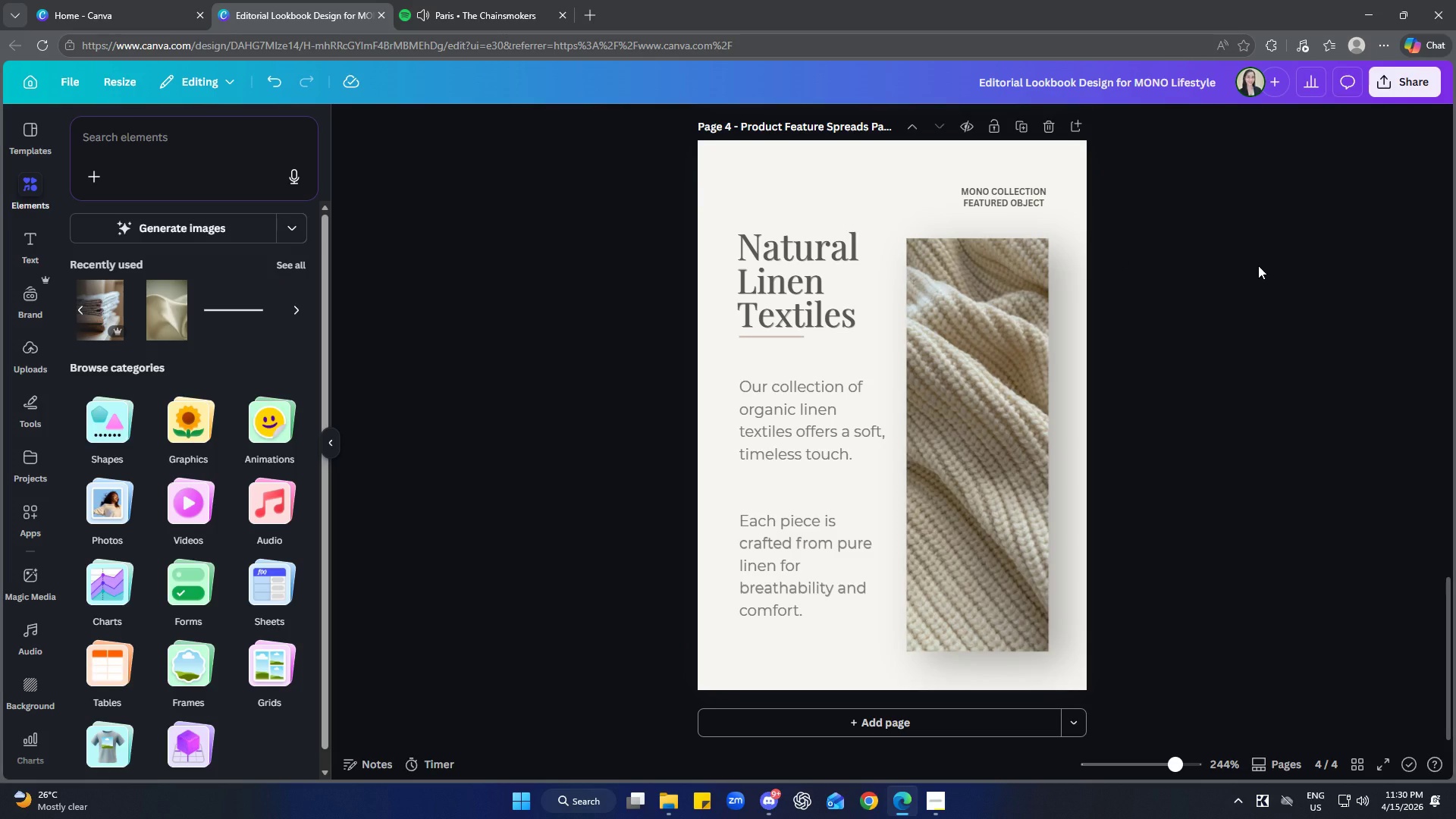 
wait(13.78)
 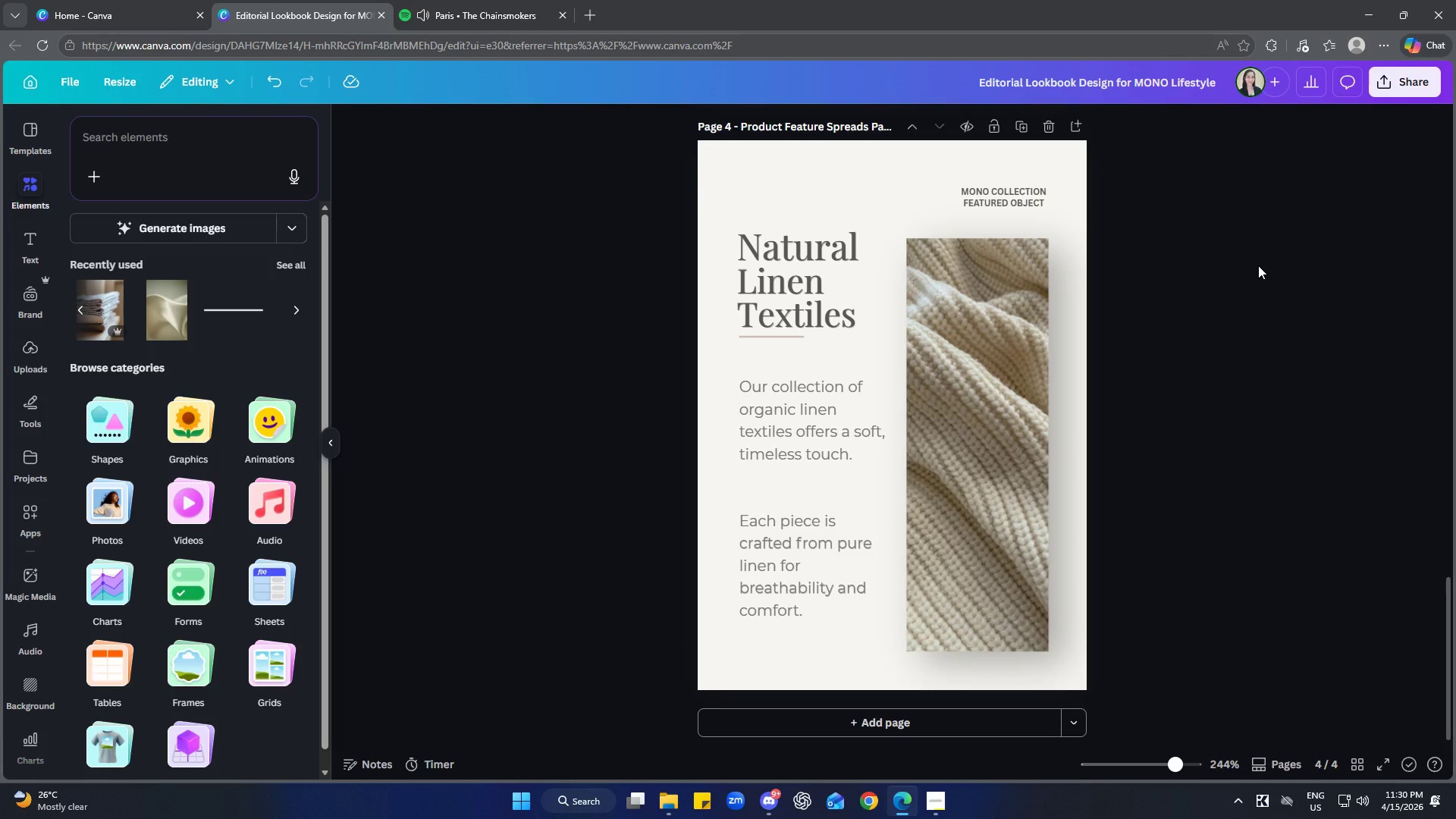 
left_click([735, 358])
 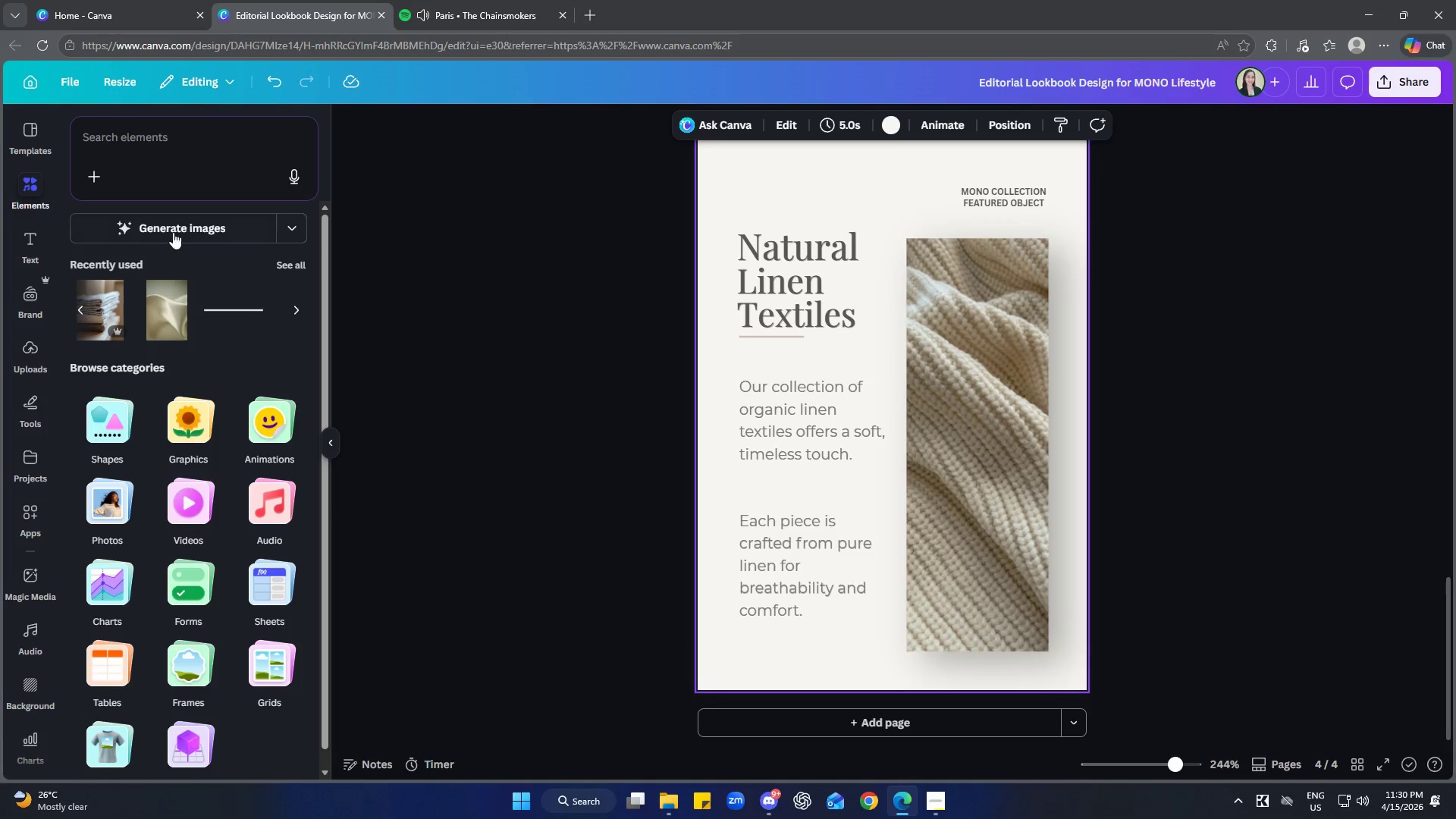 
left_click([156, 151])
 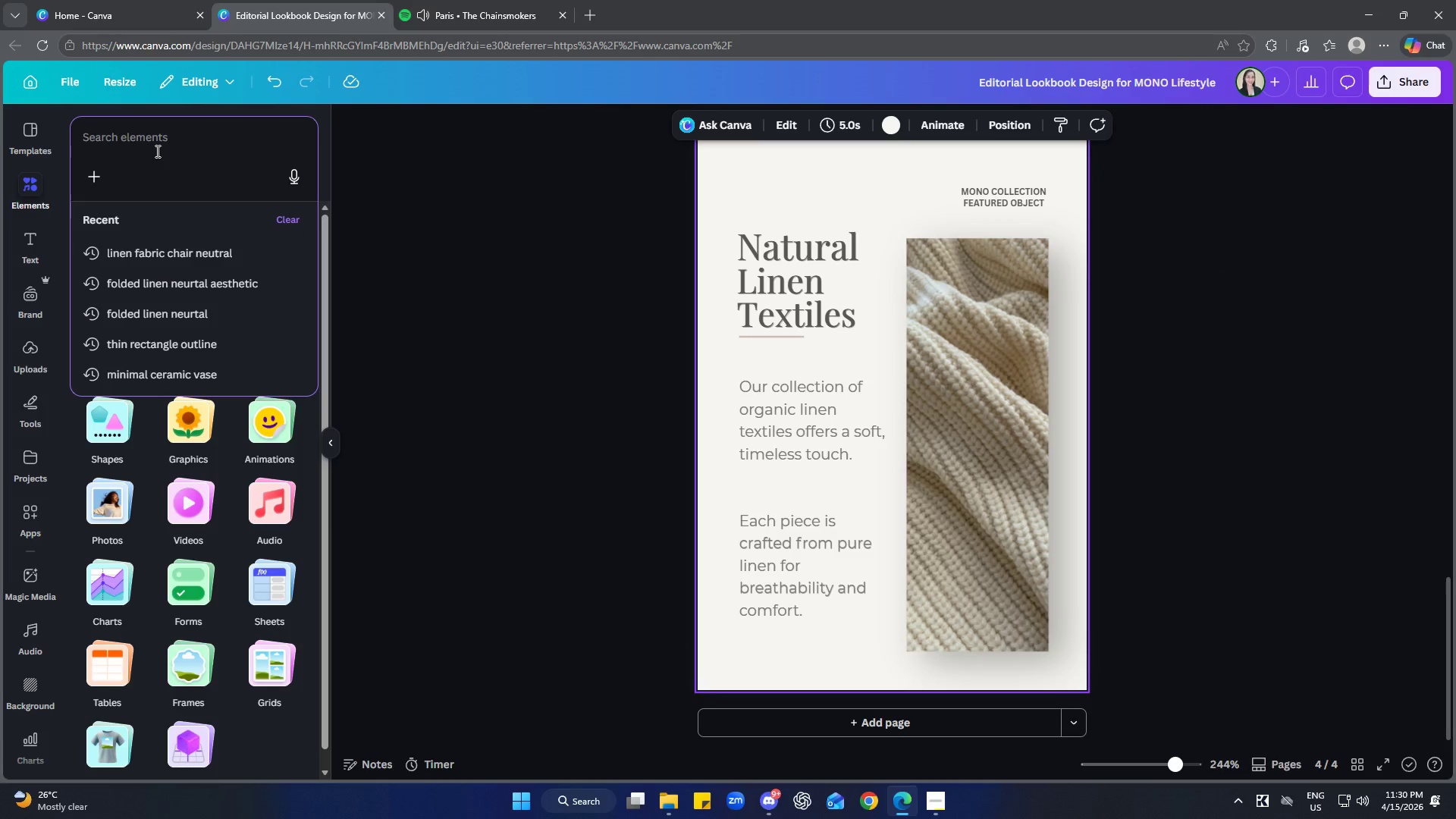 
type(paper texture)
 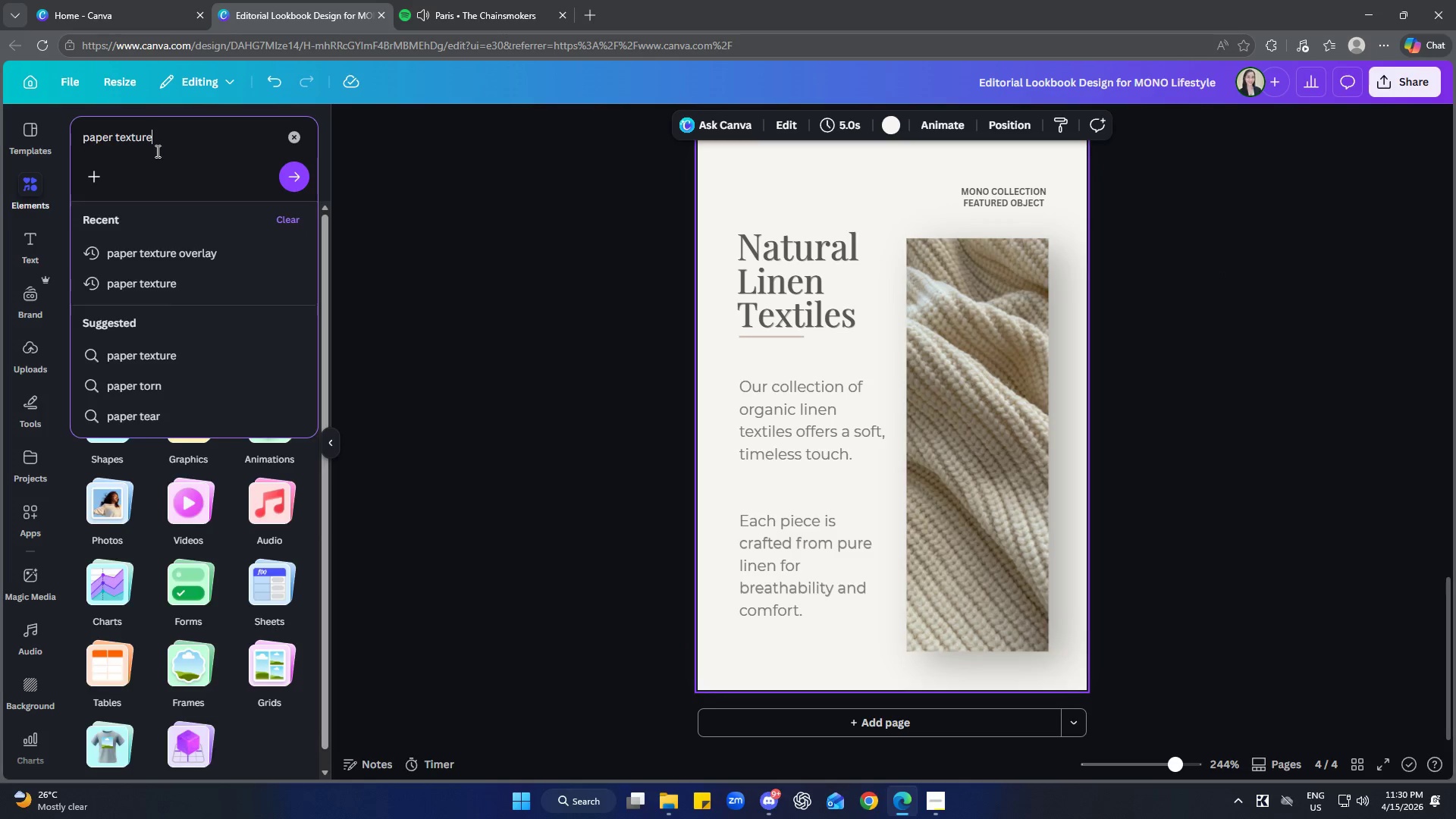 
key(Enter)
 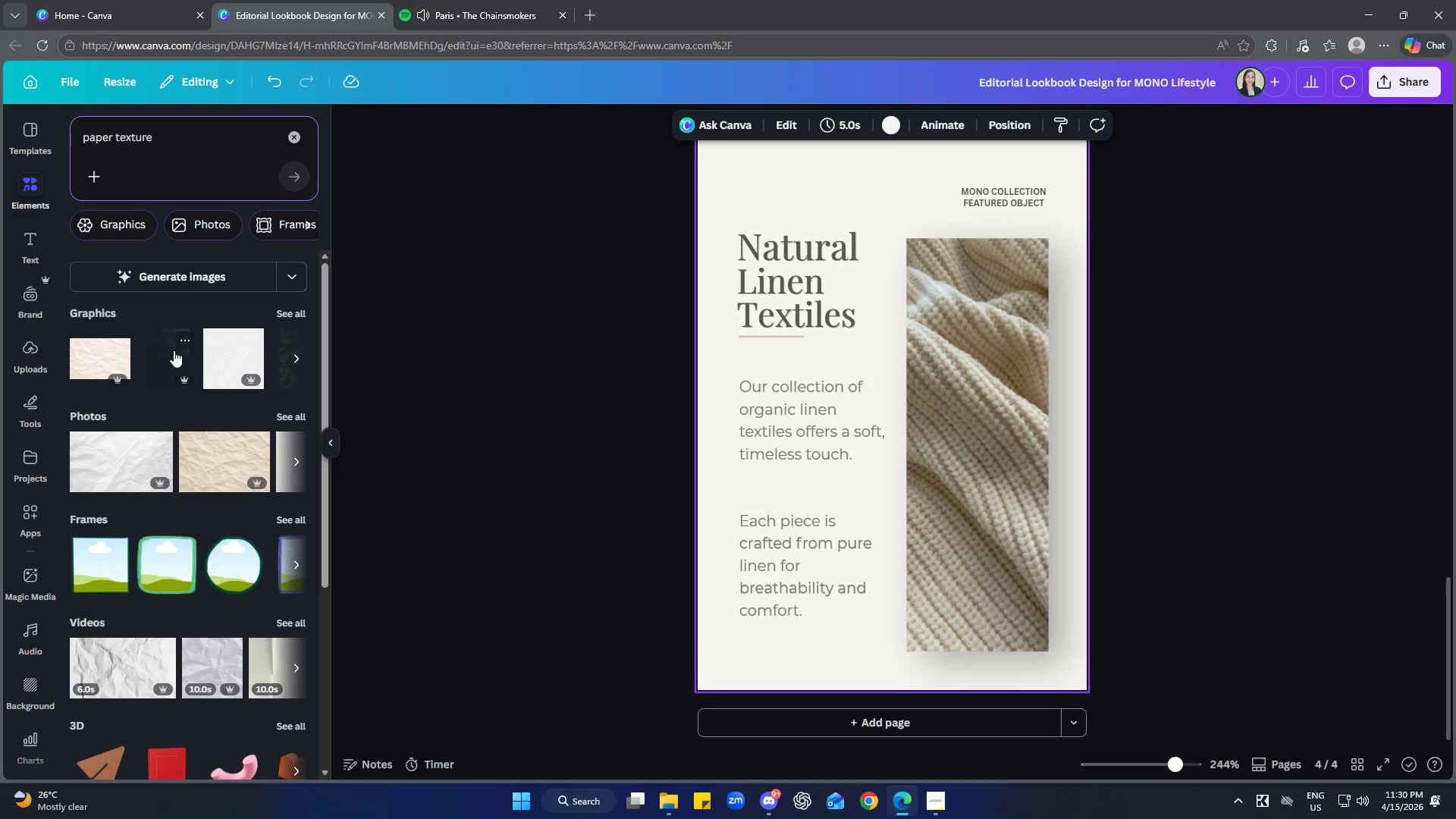 
left_click([114, 476])
 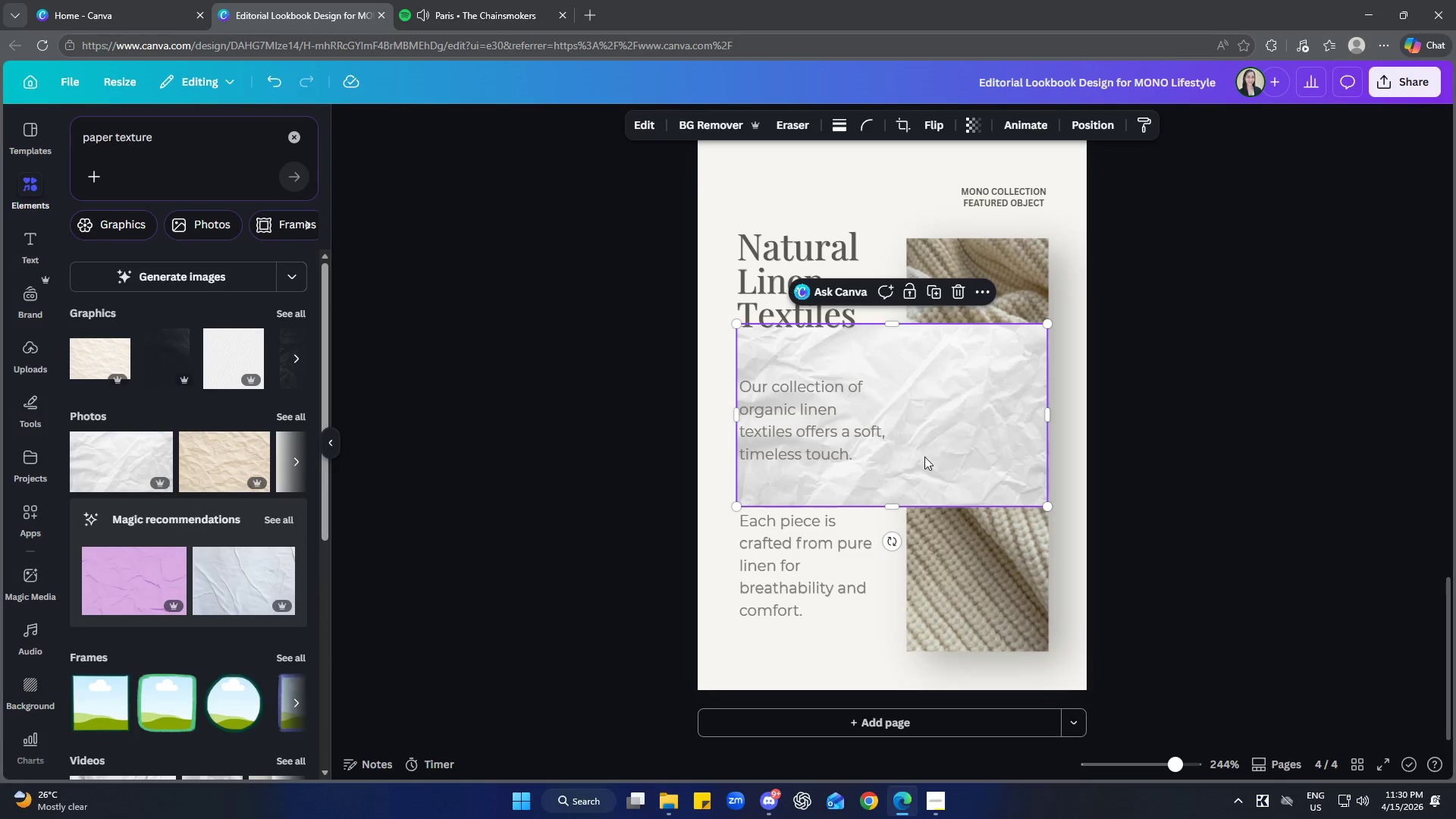 
right_click([870, 441])
 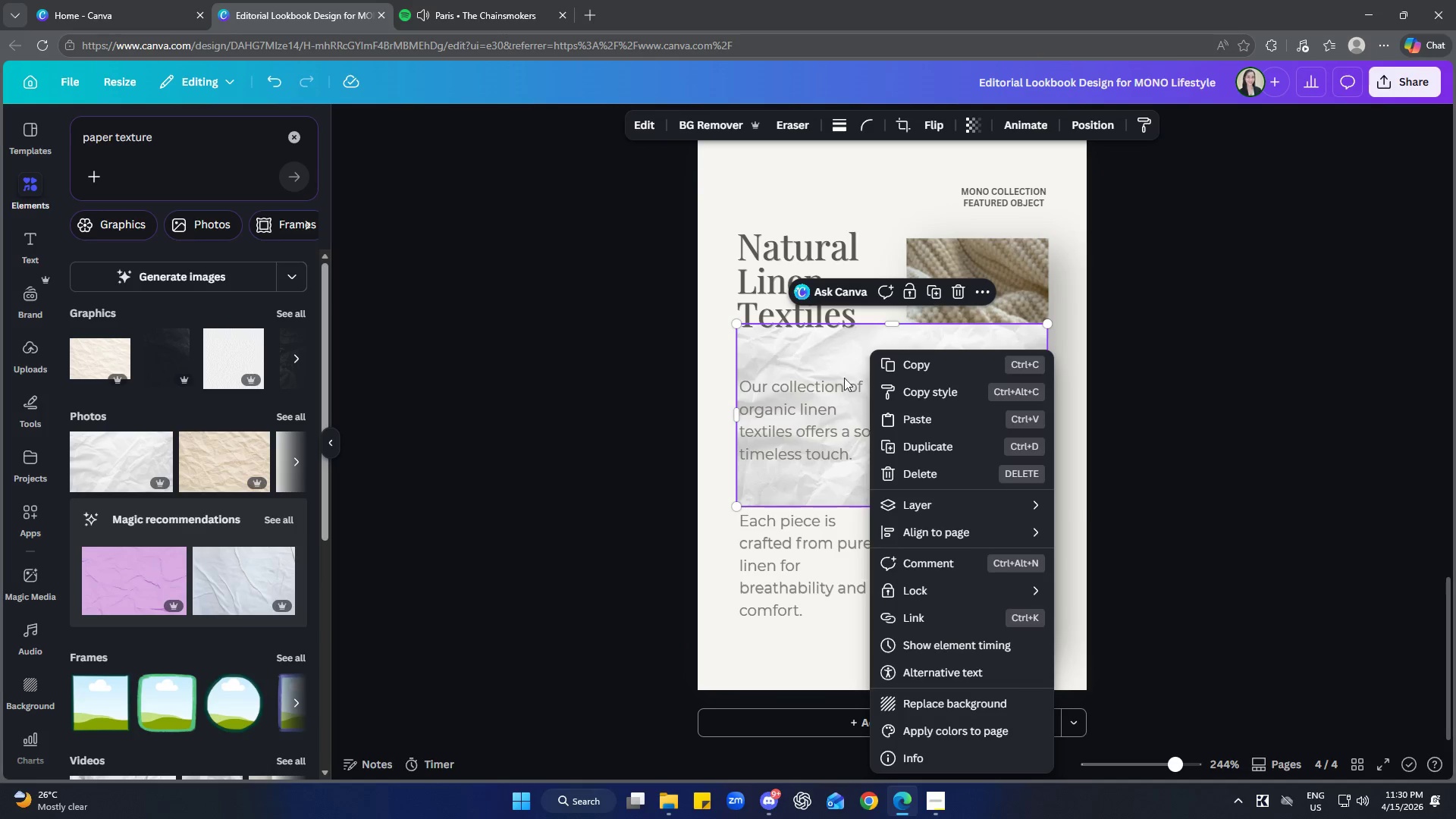 
left_click([833, 356])
 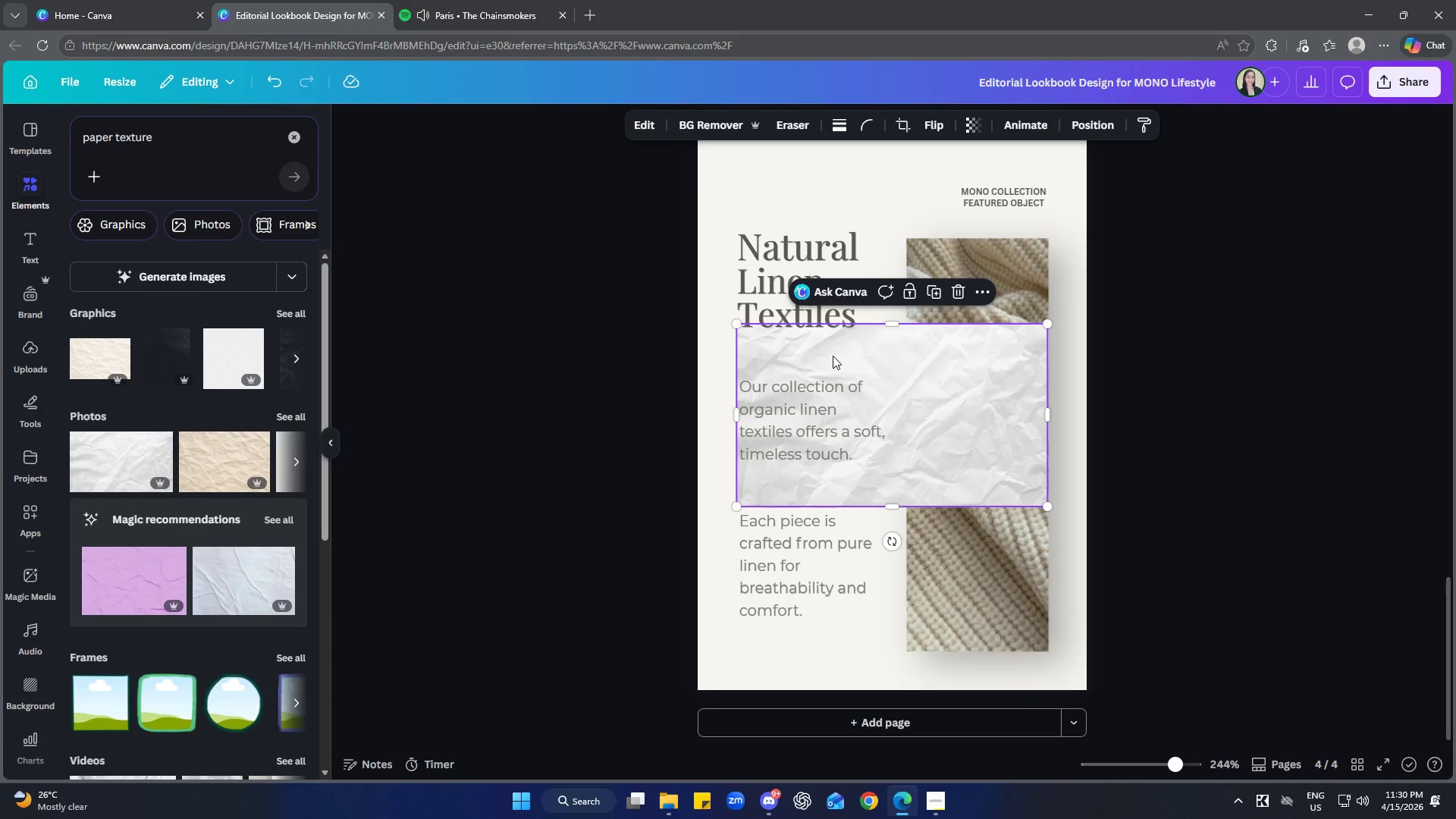 
right_click([833, 356])
 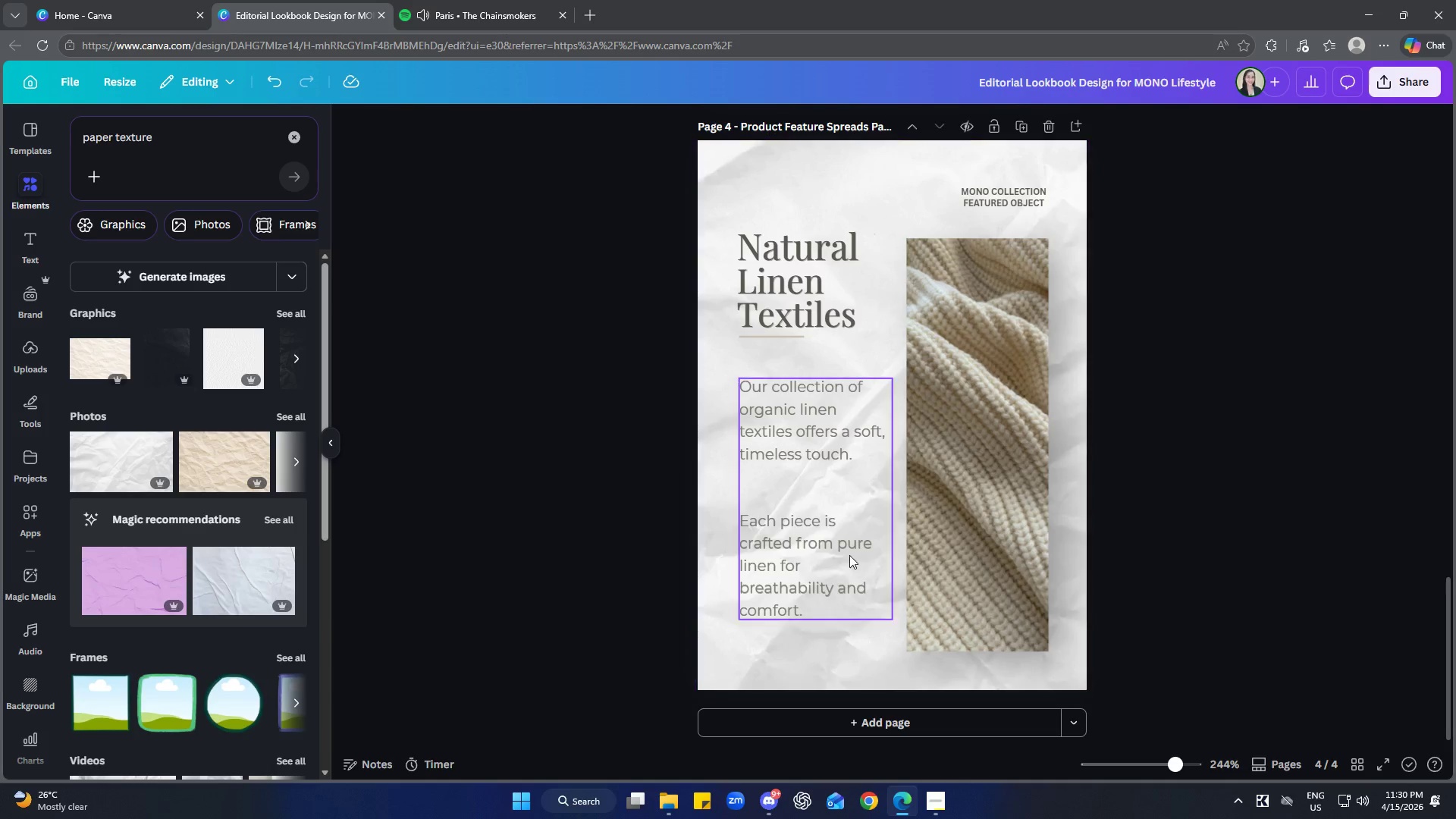 
left_click([883, 213])
 